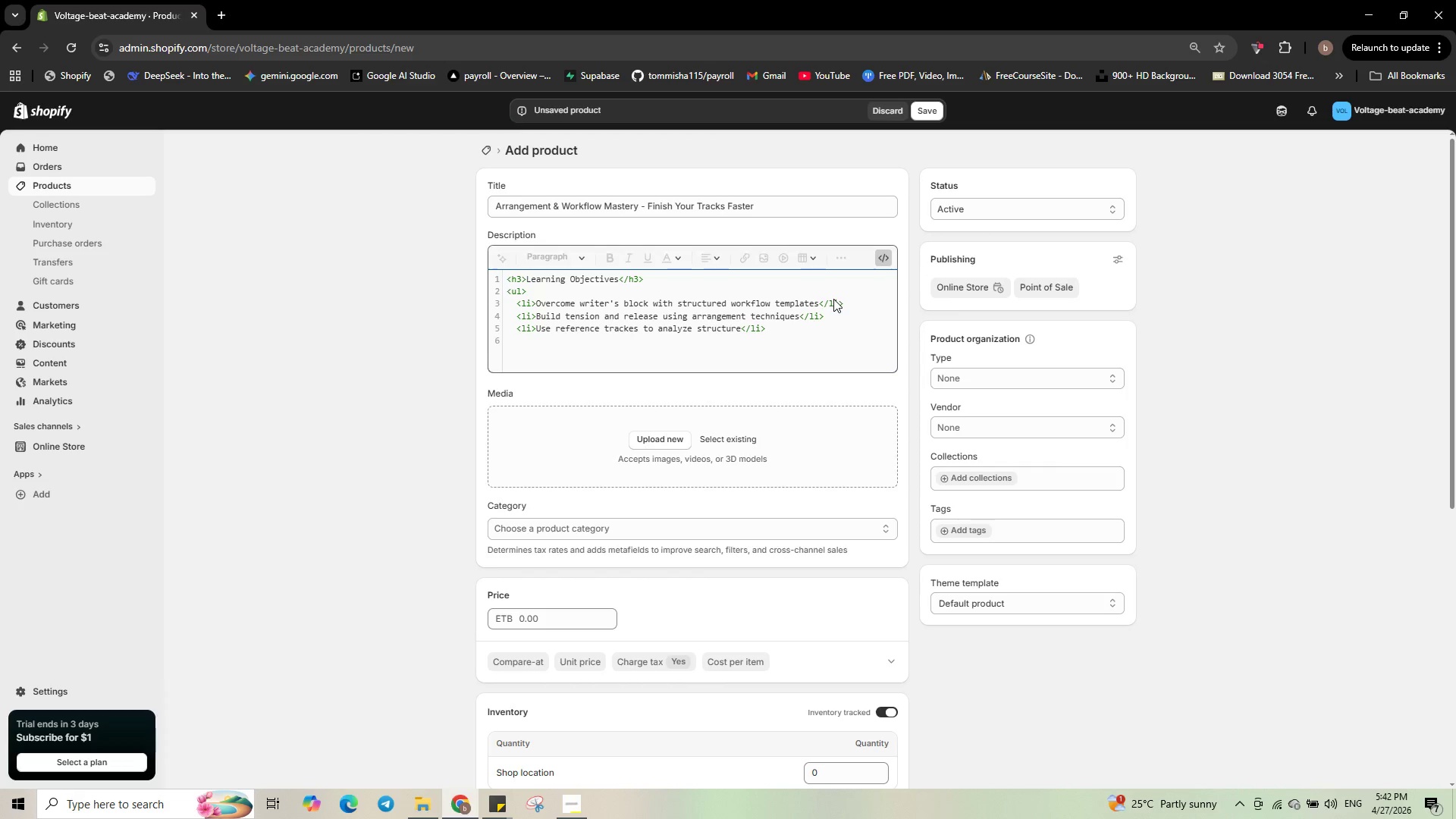 
key(Backspace)
type(/ul>)
 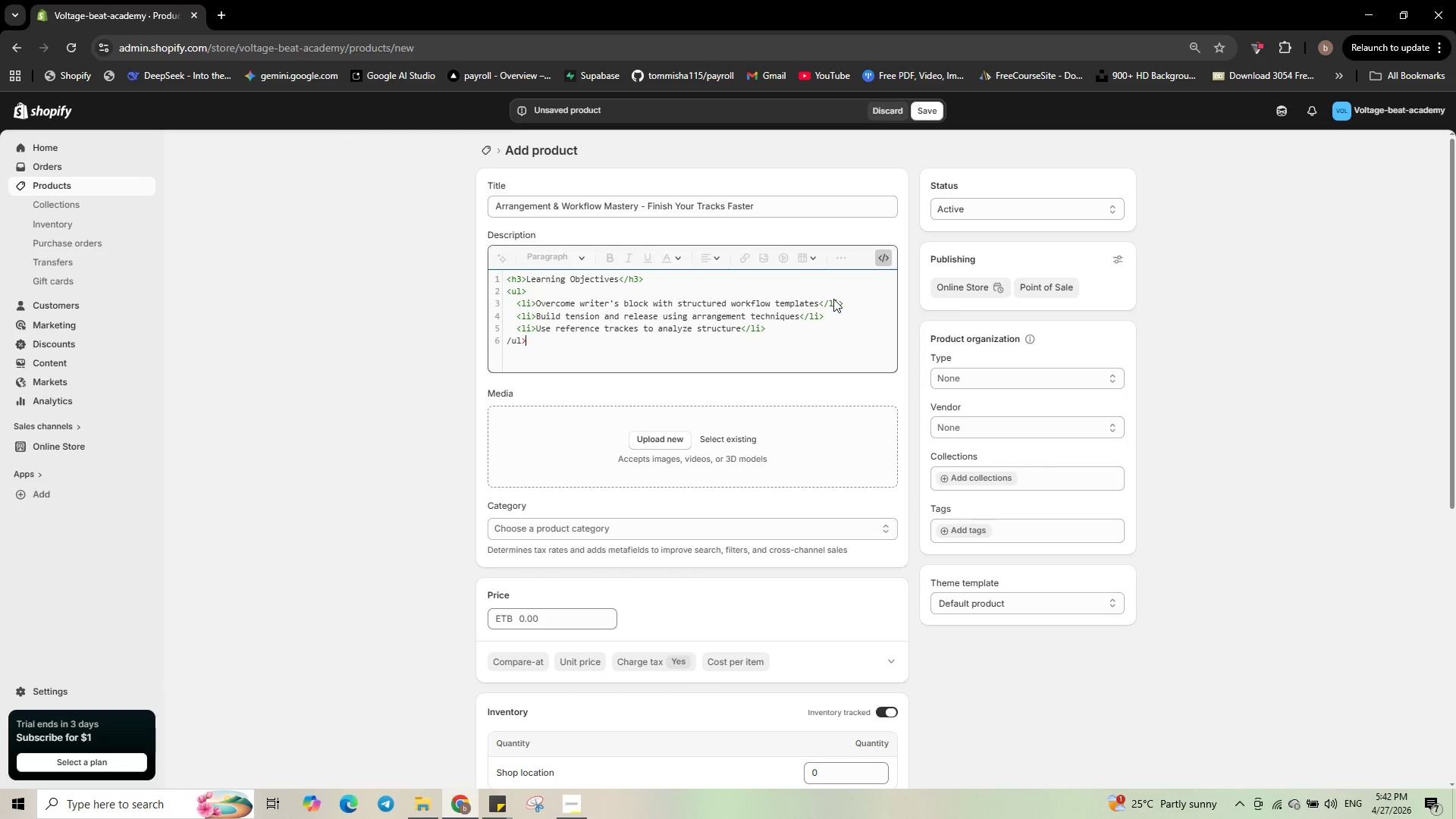 
key(ArrowLeft)
 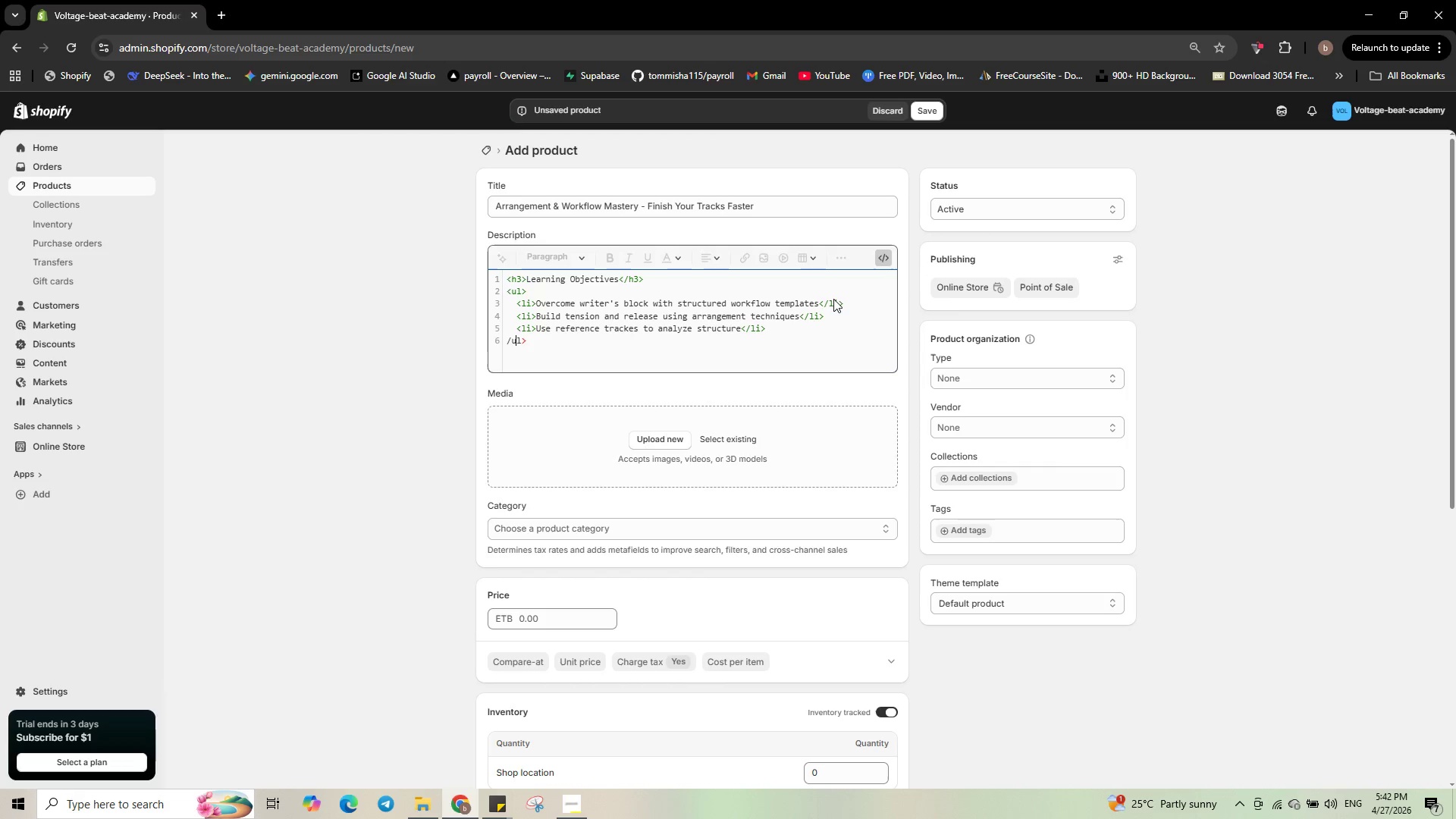 
key(ArrowLeft)
 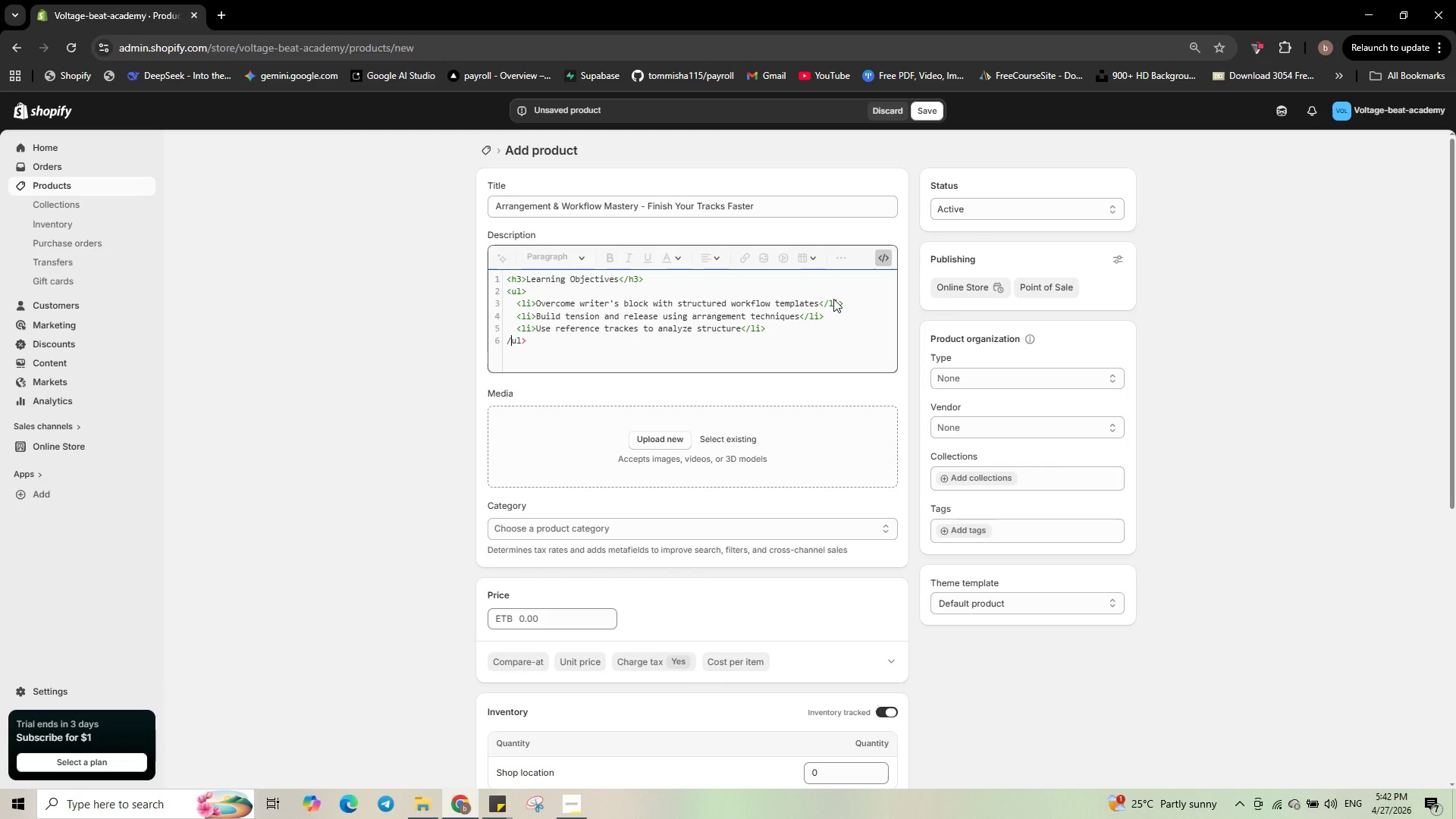 
key(ArrowLeft)
 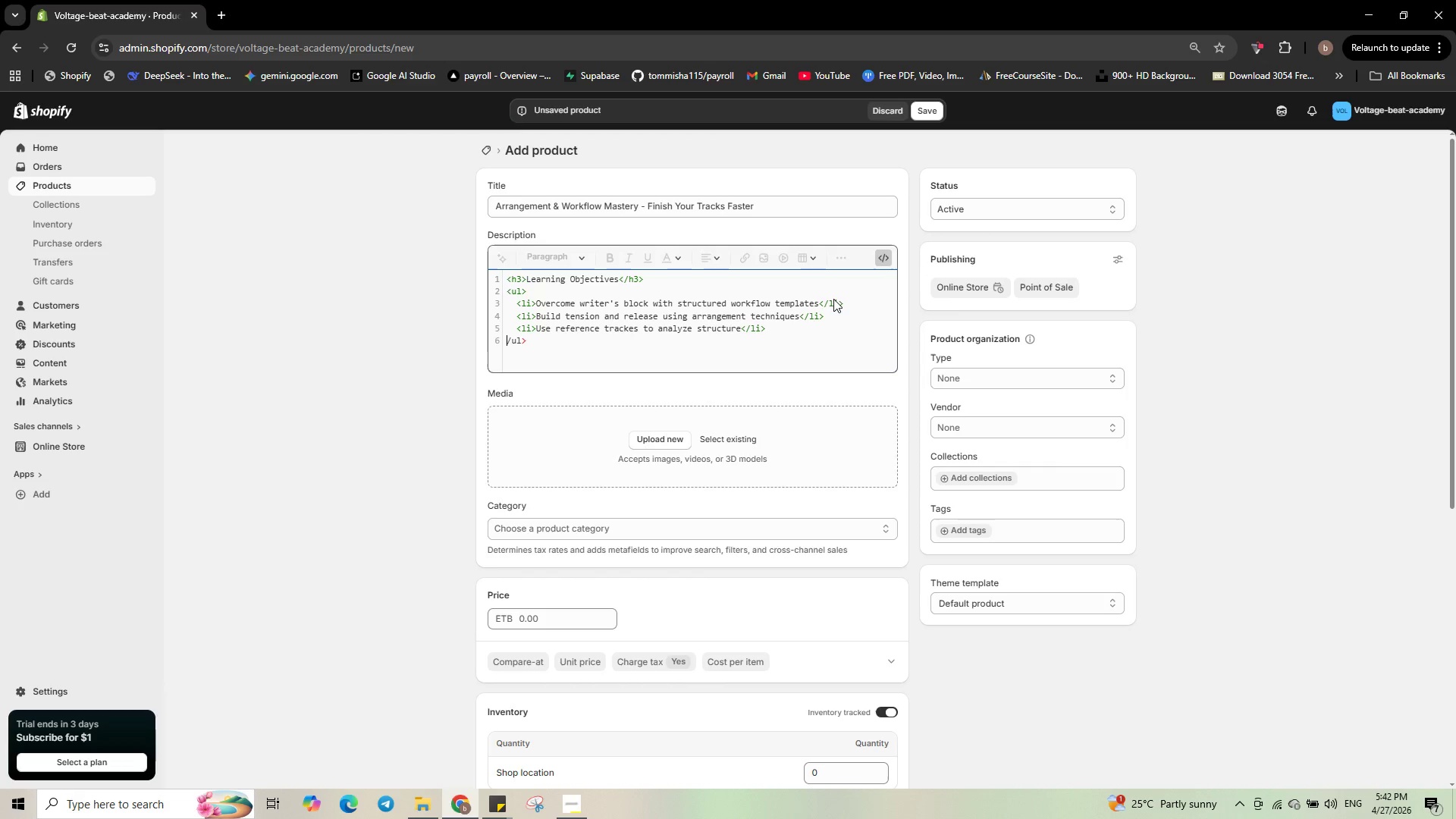 
key(ArrowLeft)
 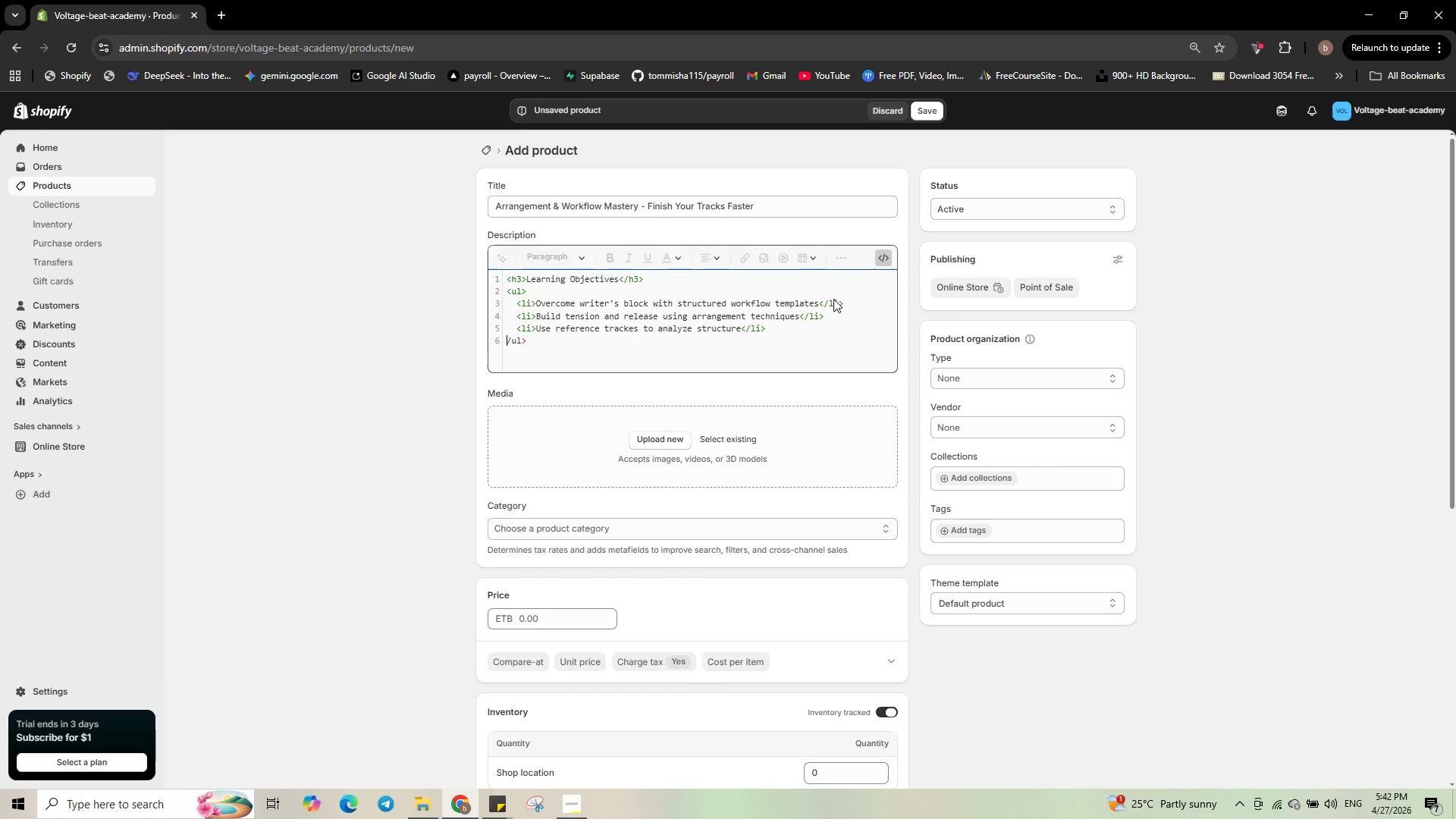 
key(Shift+ShiftRight)
 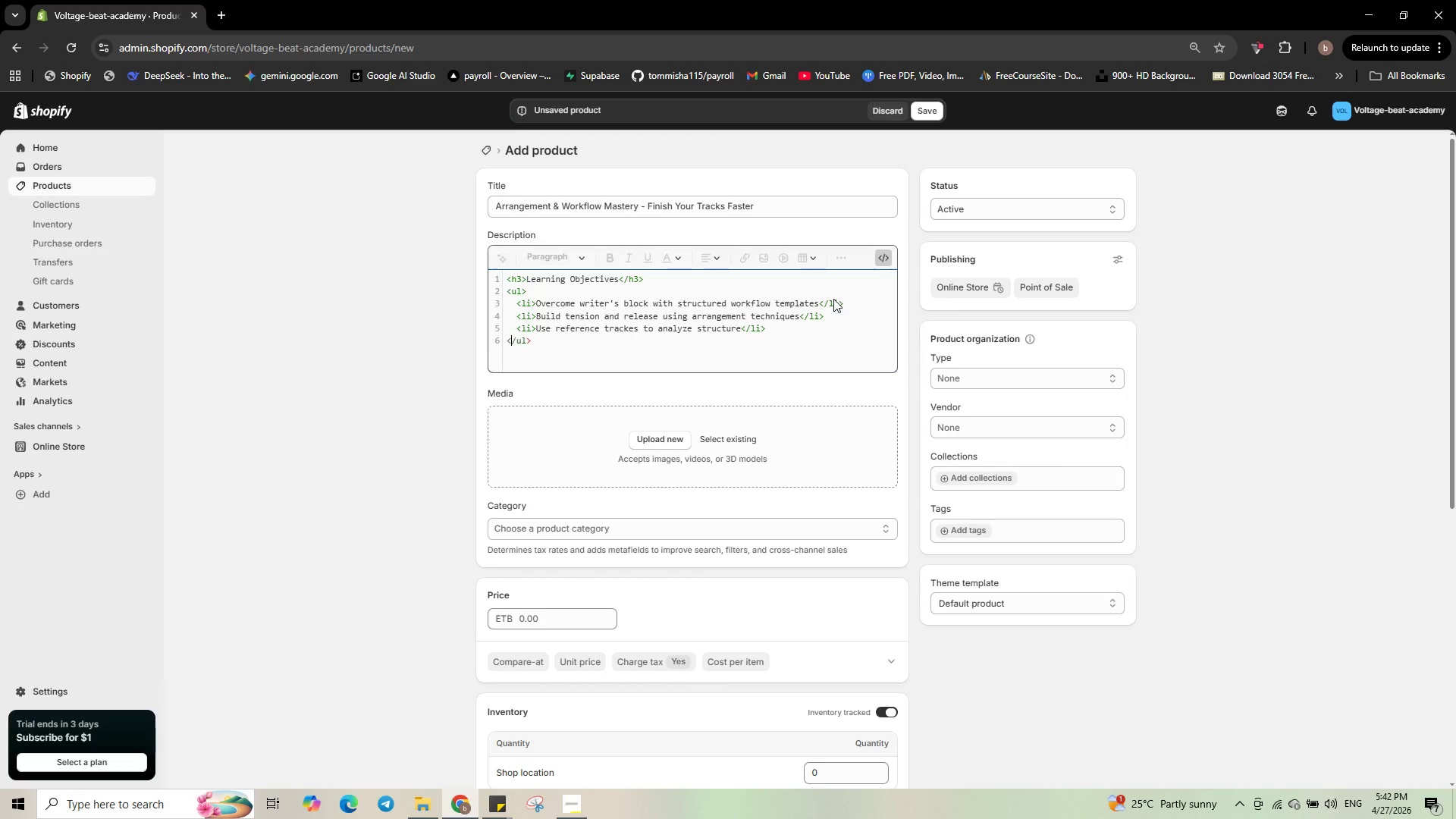 
key(Shift+Comma)
 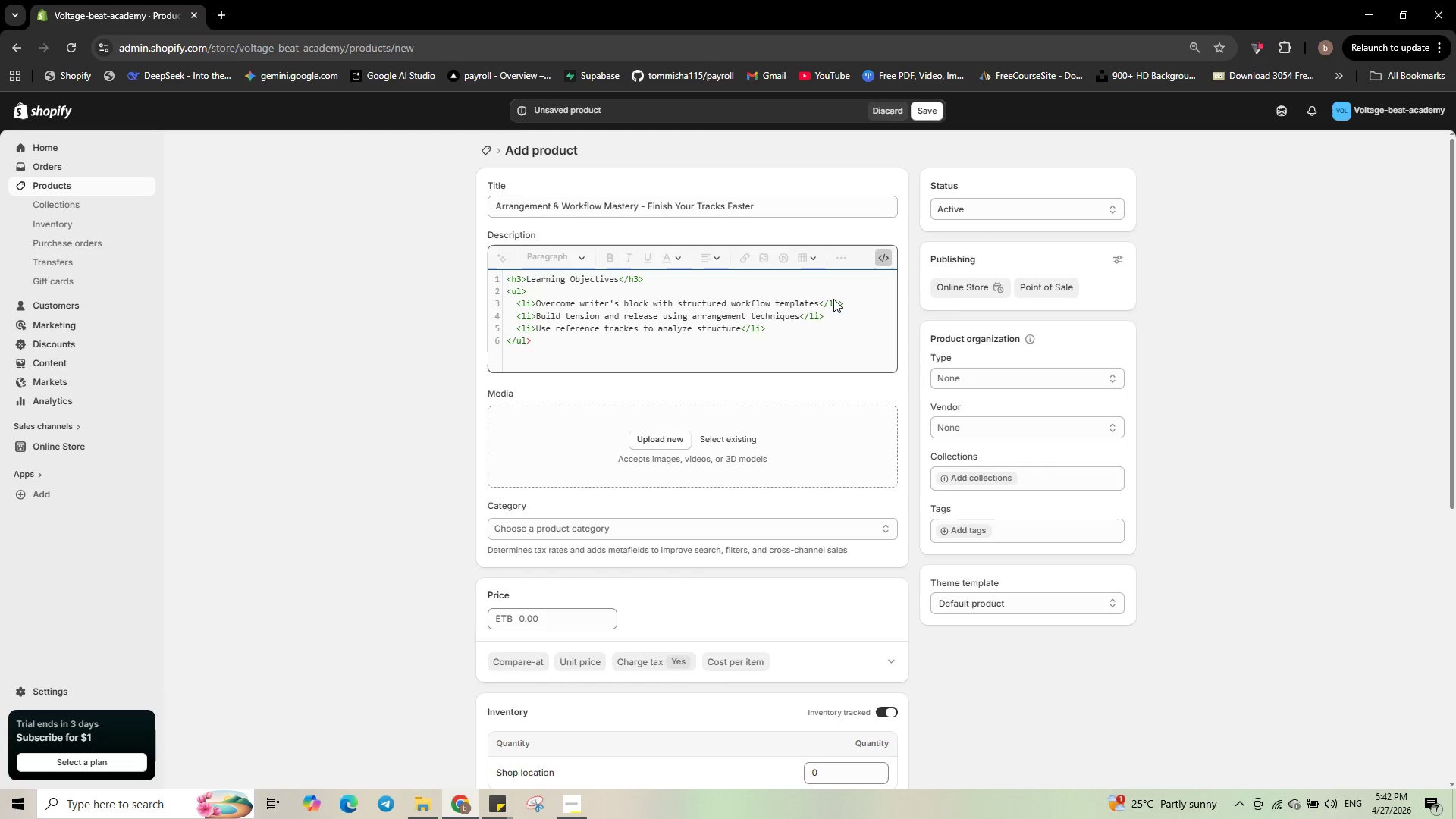 
key(ArrowRight)
 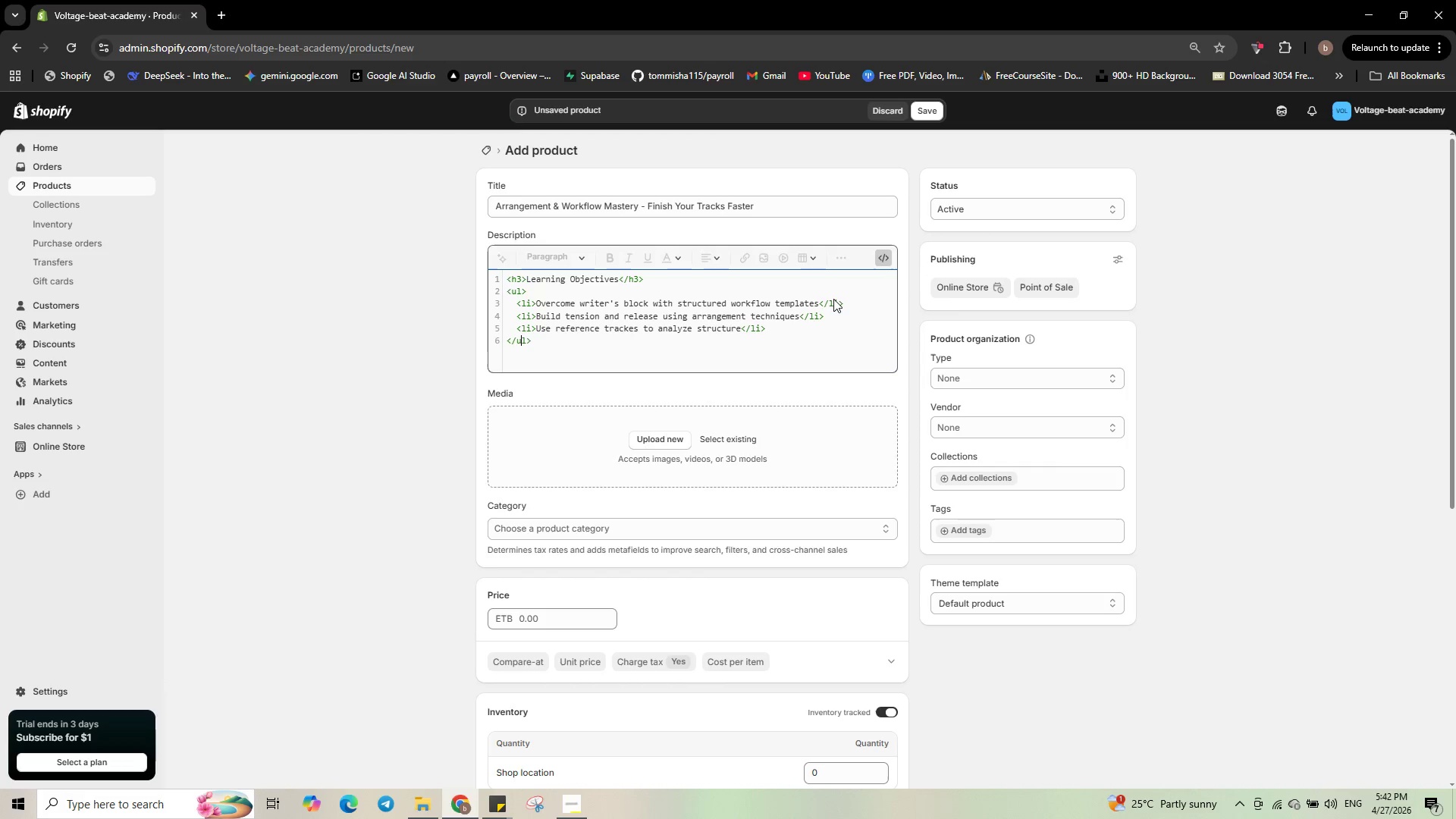 
key(ArrowRight)
 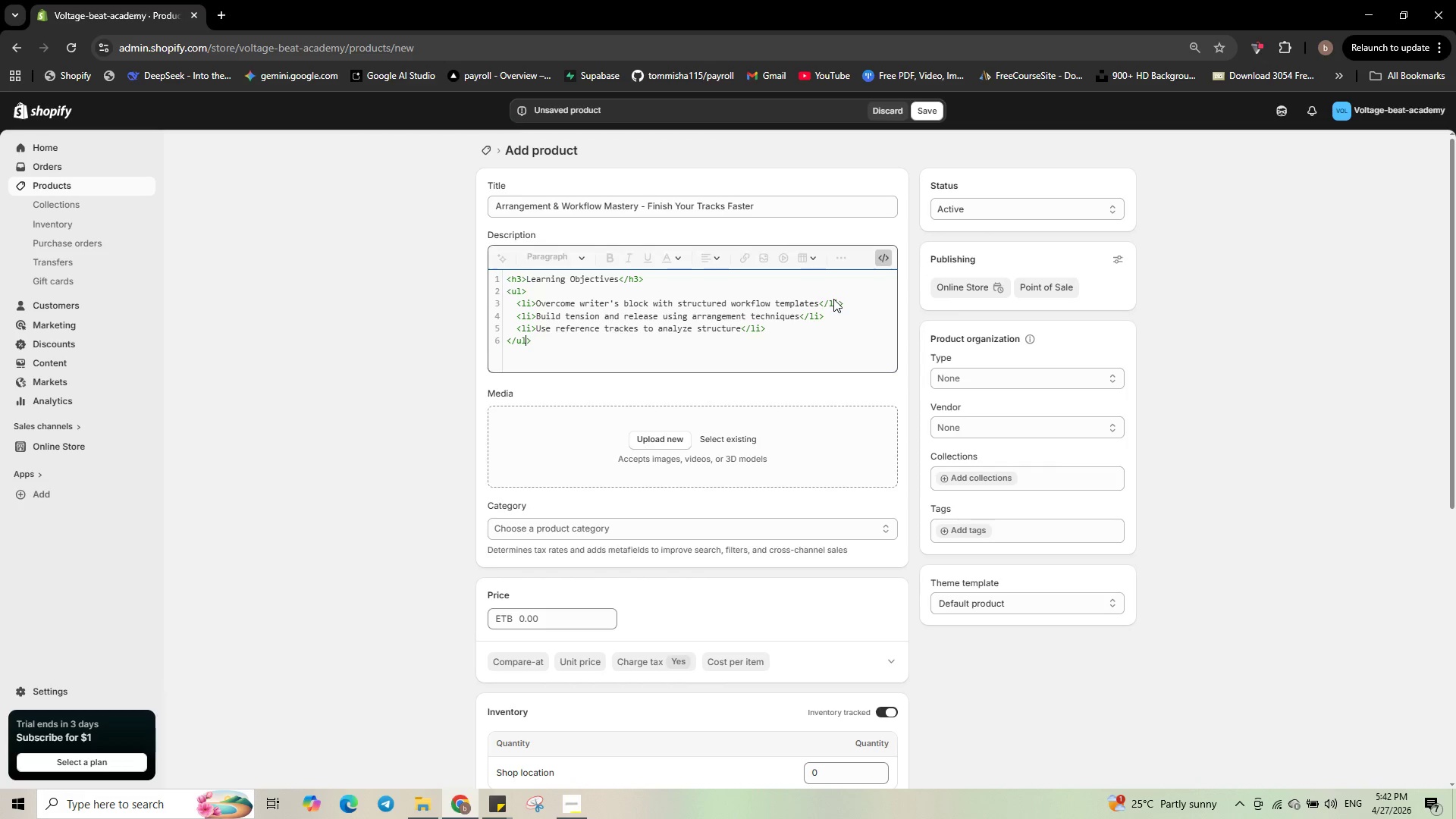 
key(ArrowRight)
 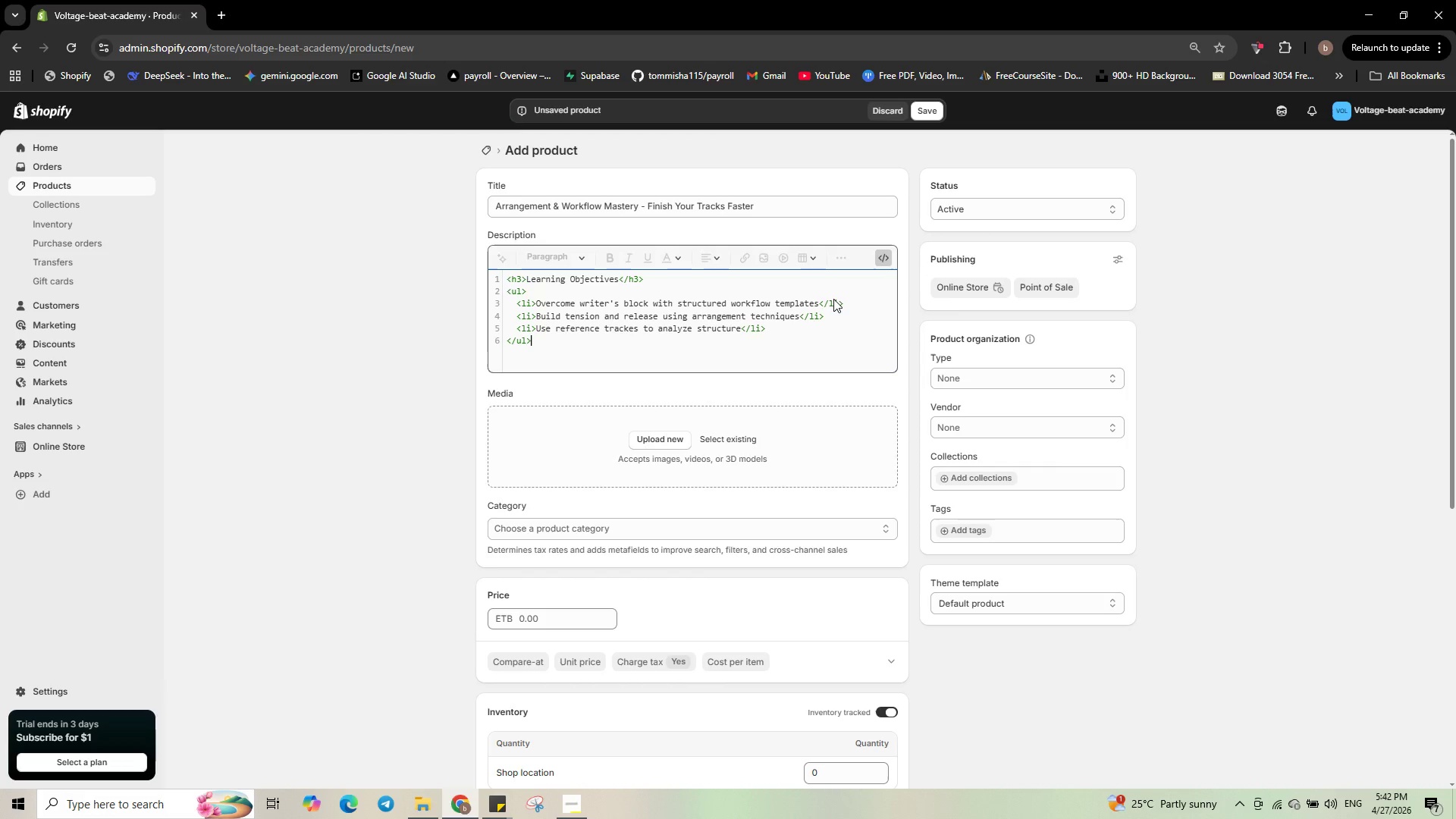 
key(ArrowRight)
 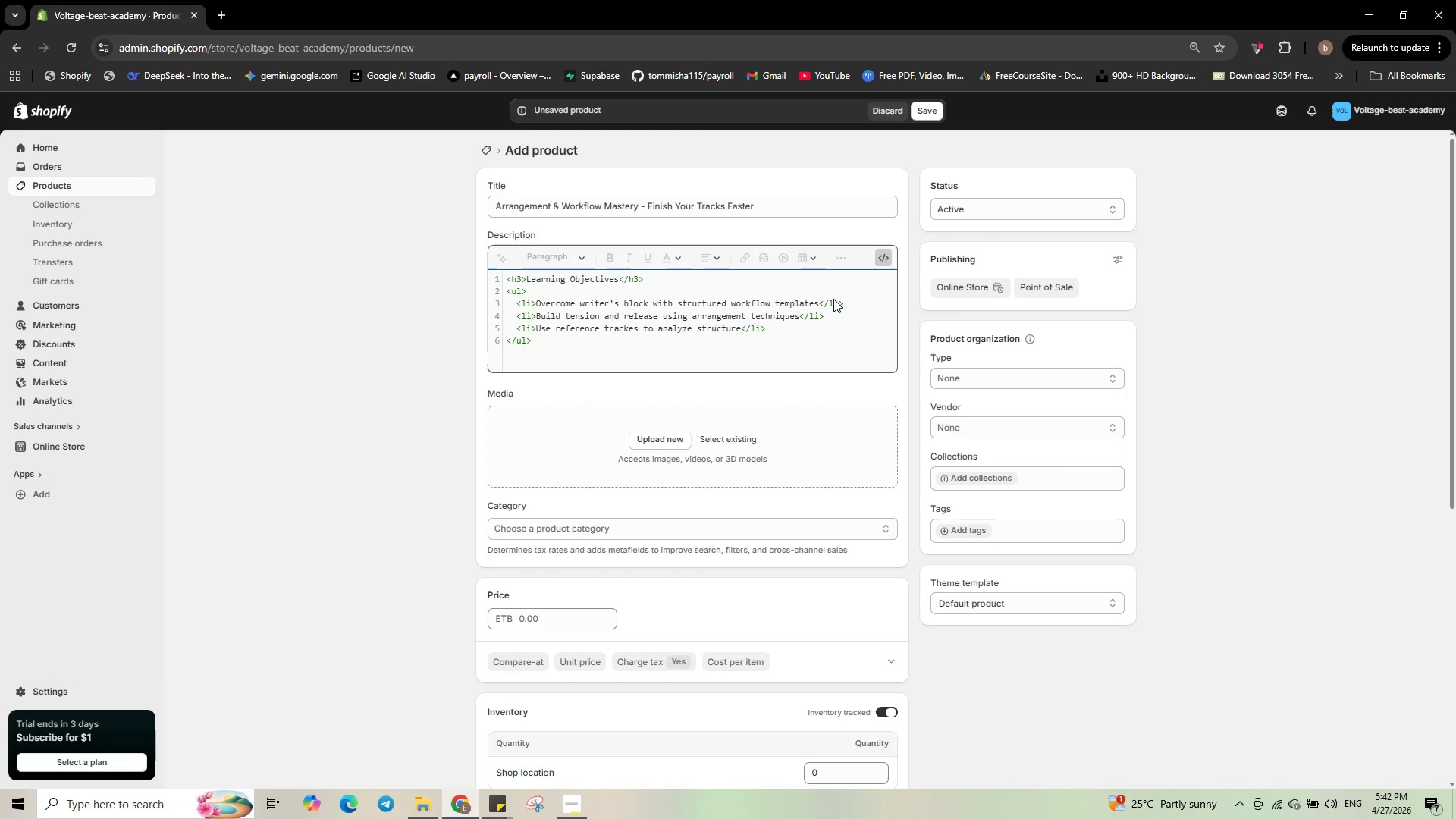 
wait(8.38)
 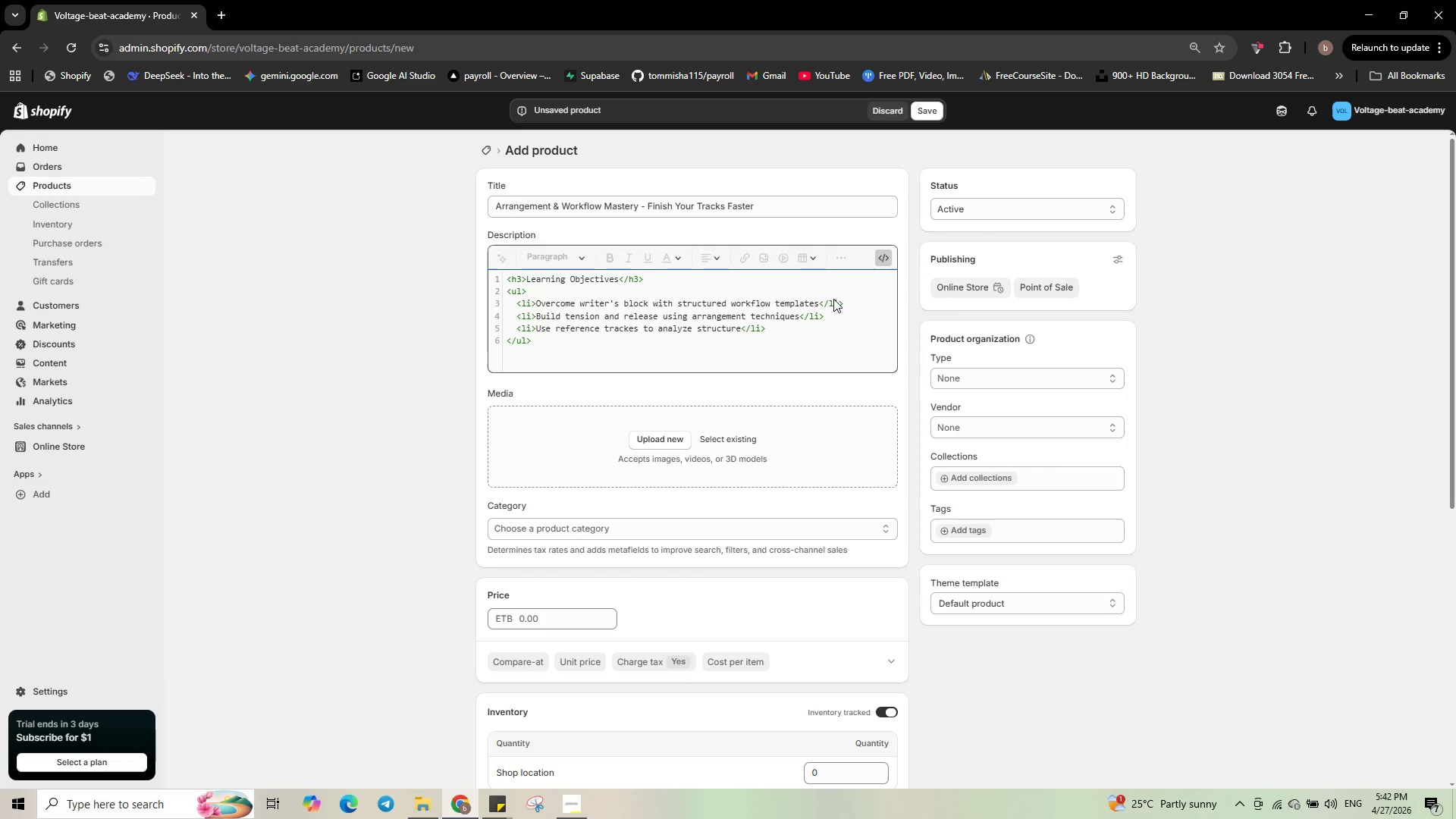 
key(ArrowUp)
 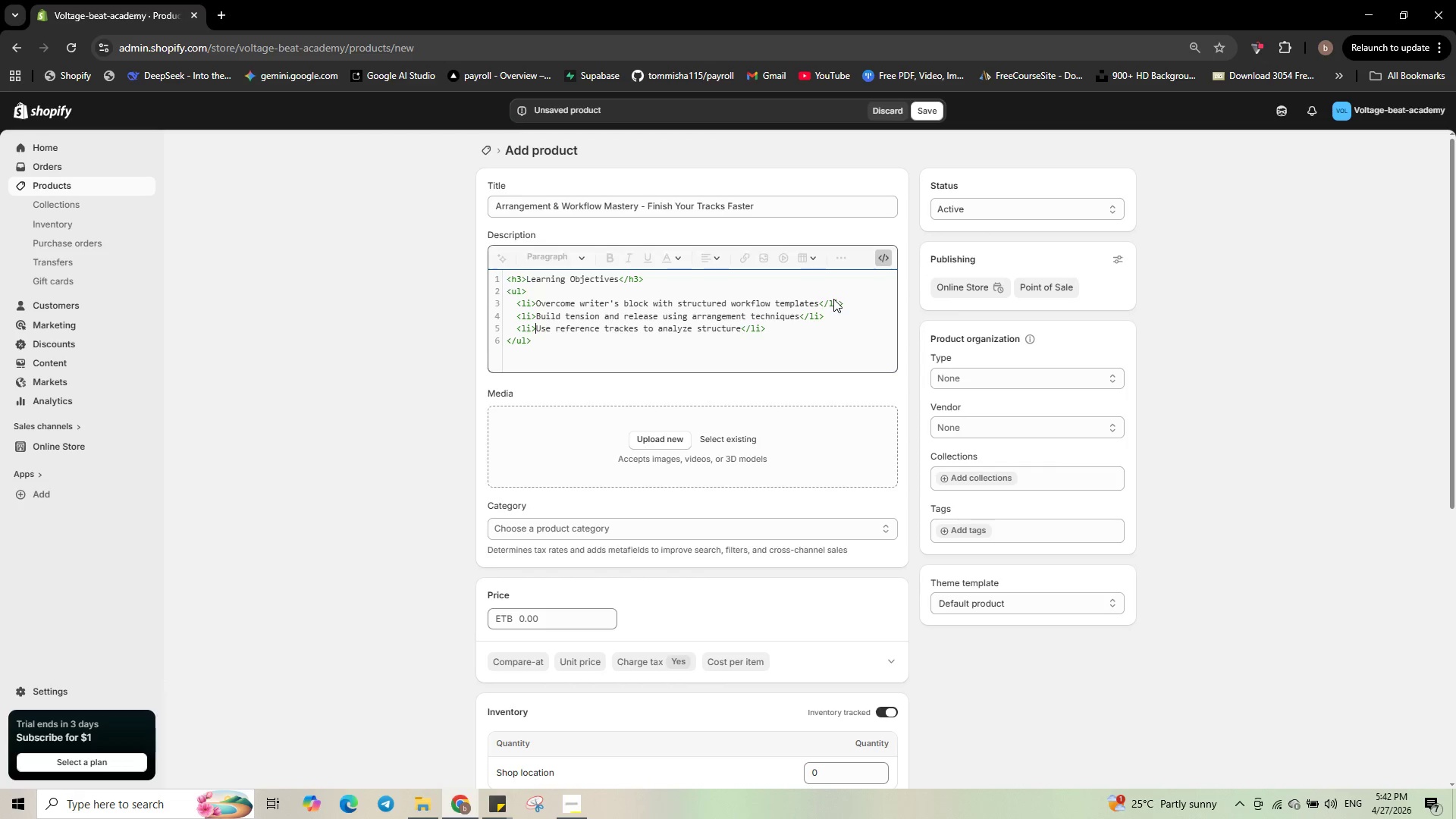 
key(ArrowRight)
 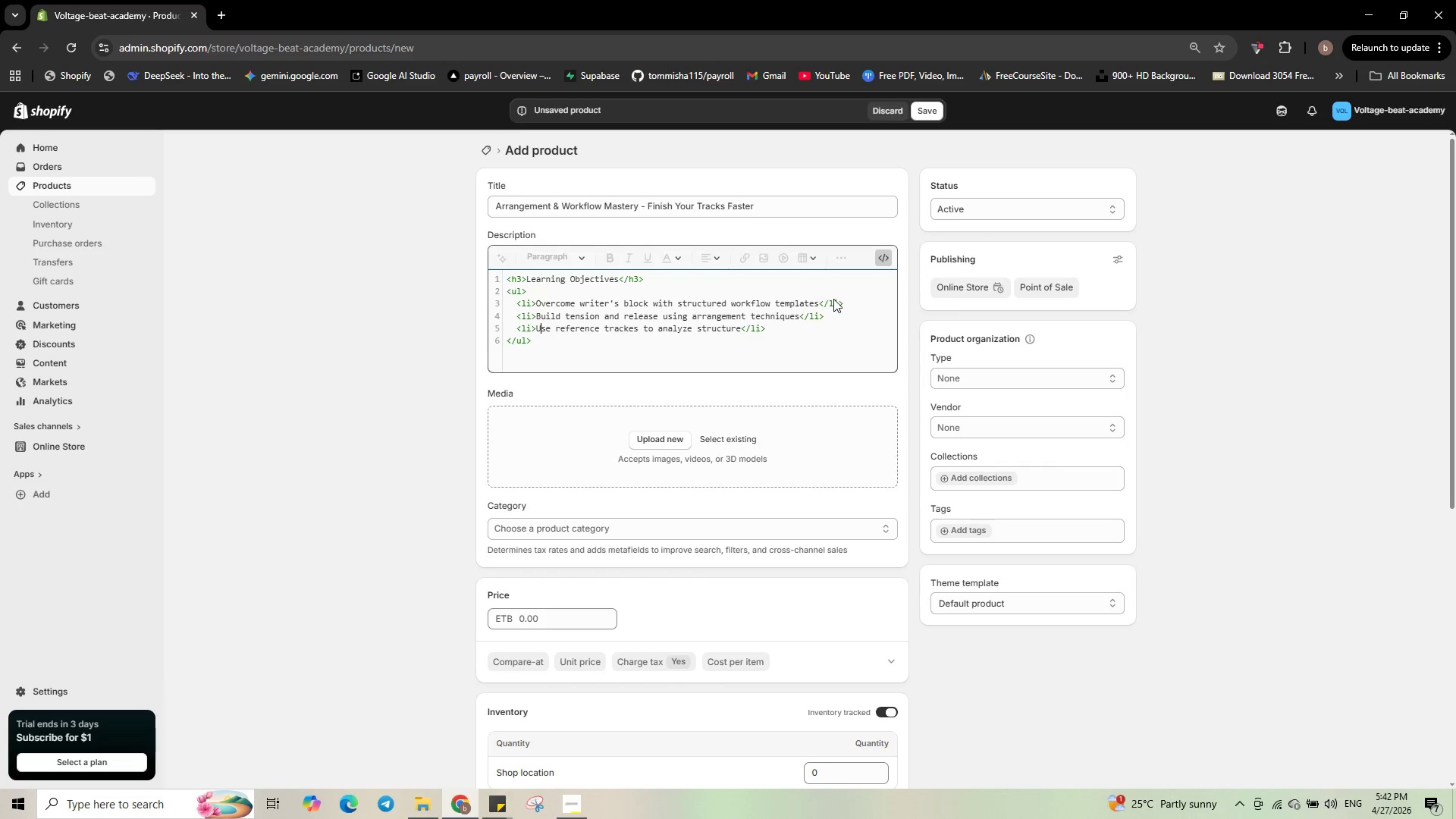 
key(ArrowRight)
 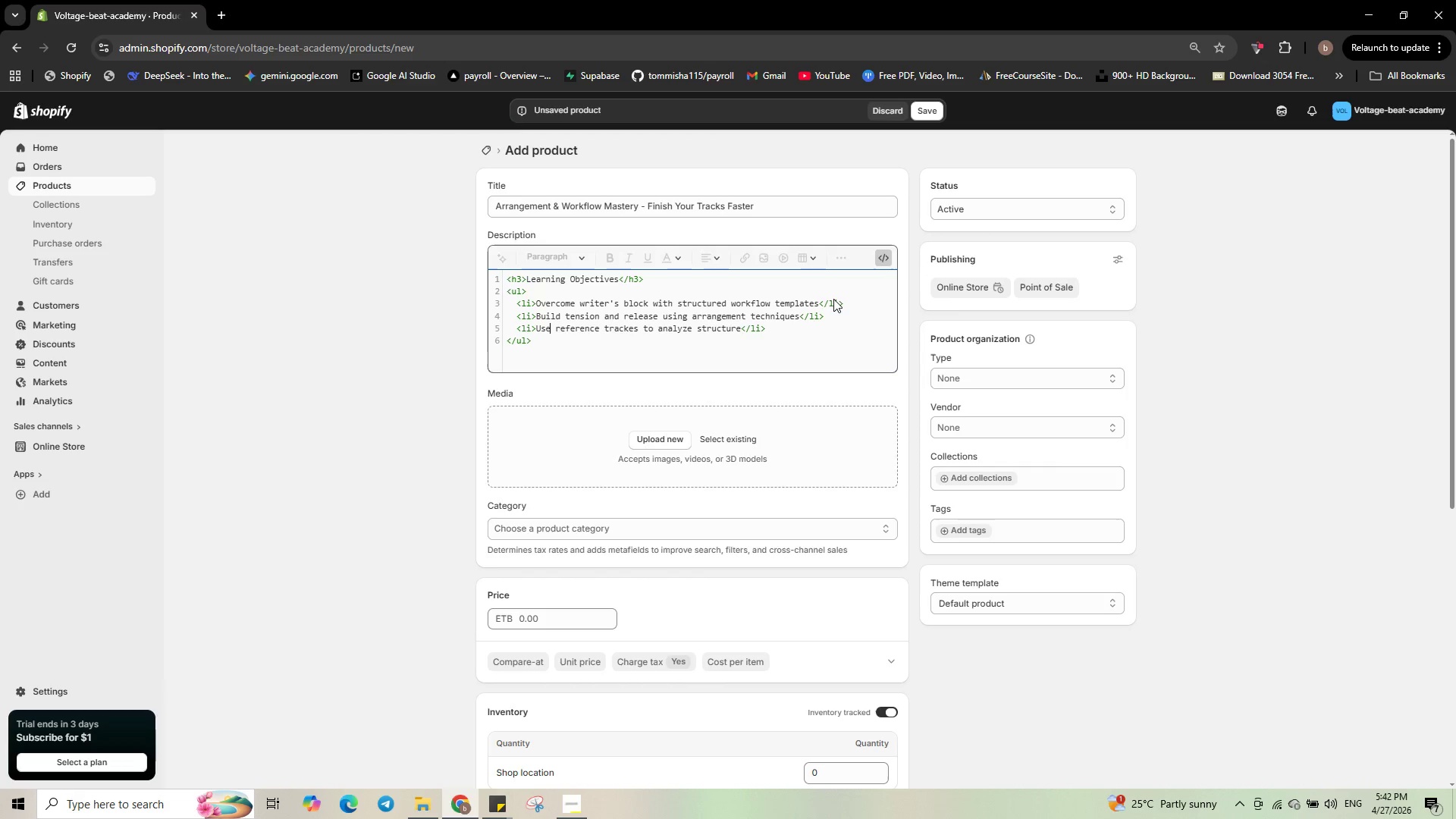 
key(ArrowRight)
 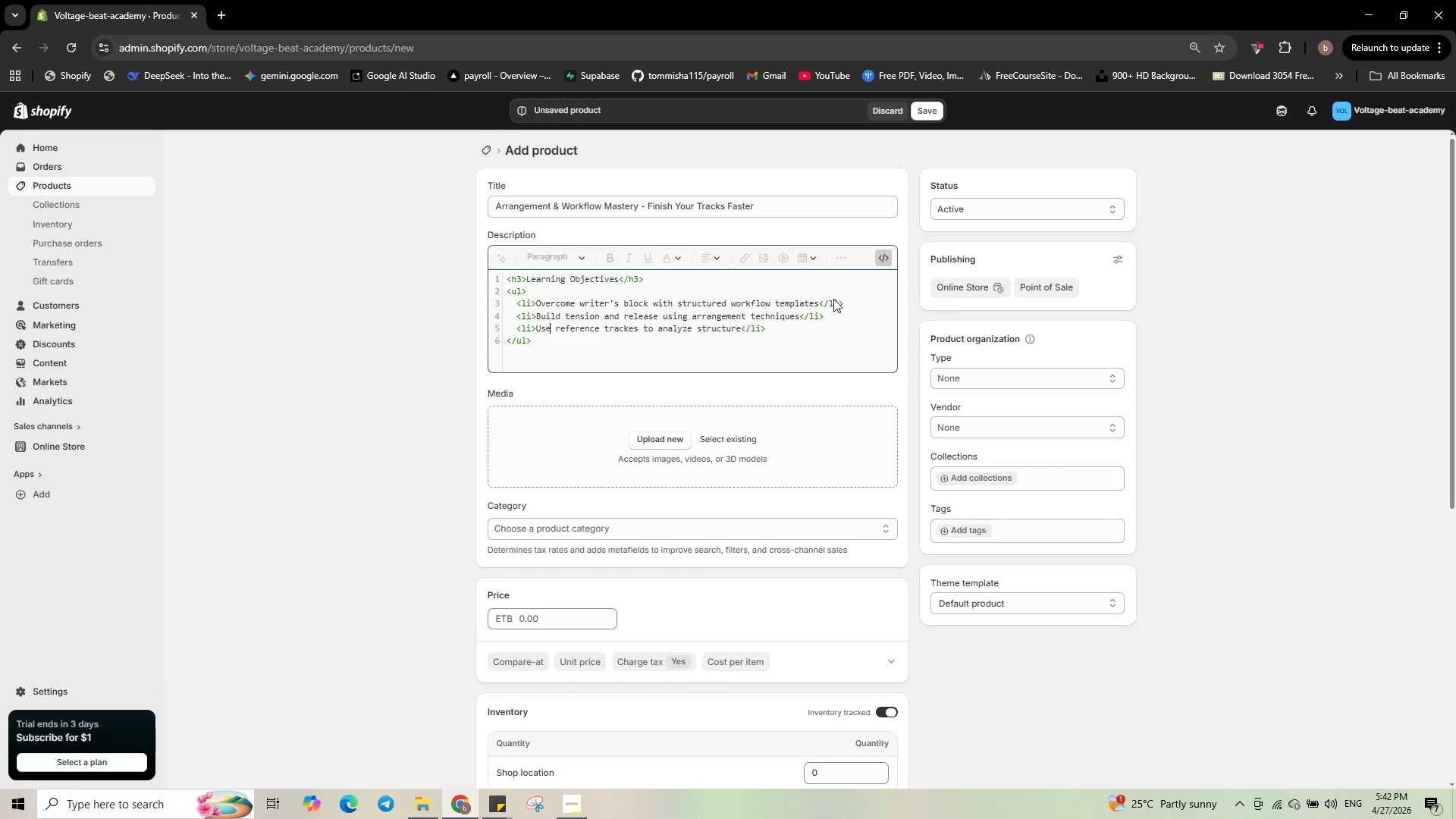 
hold_key(key=ArrowRight, duration=1.24)
 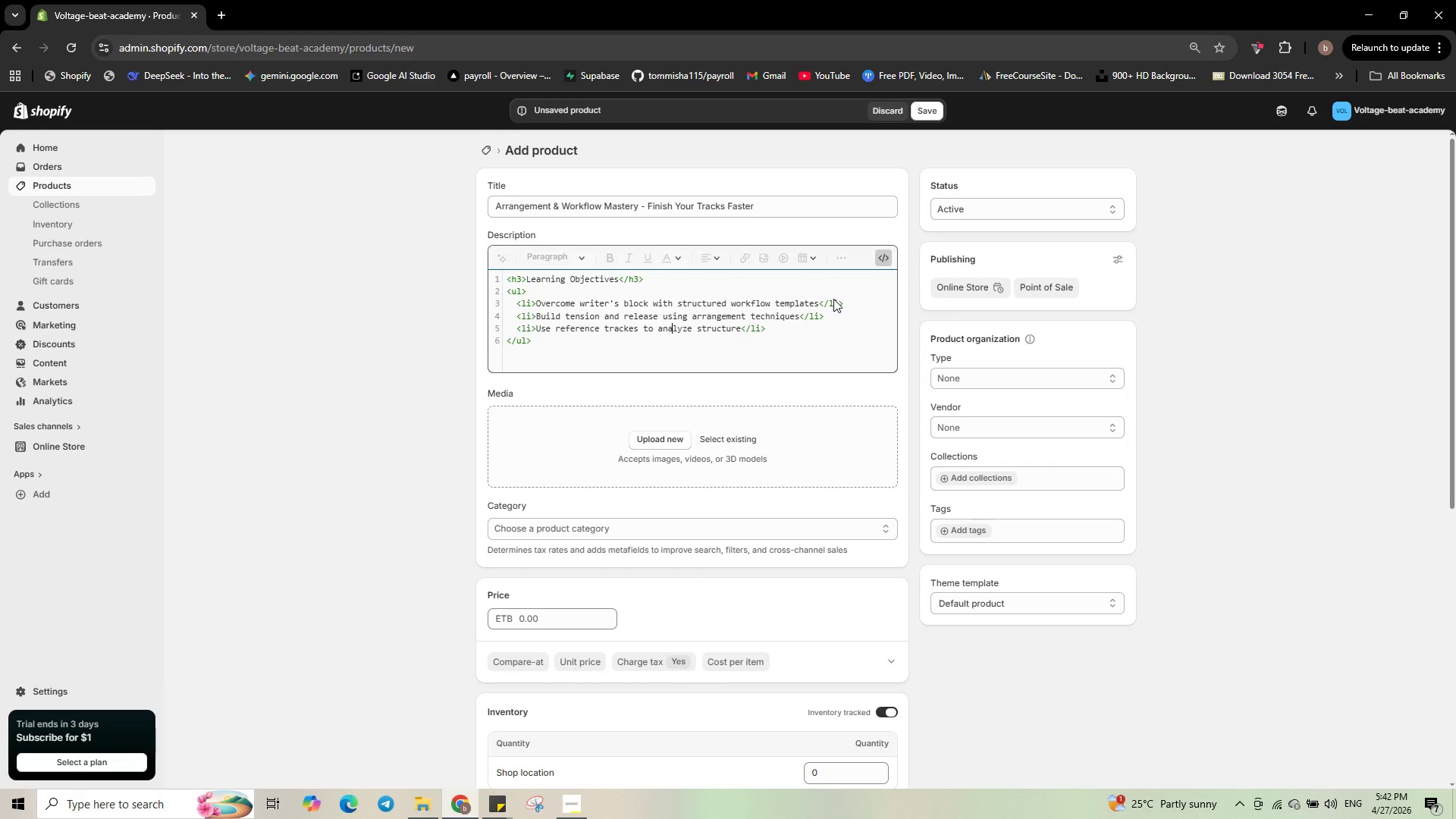 
key(ArrowRight)
 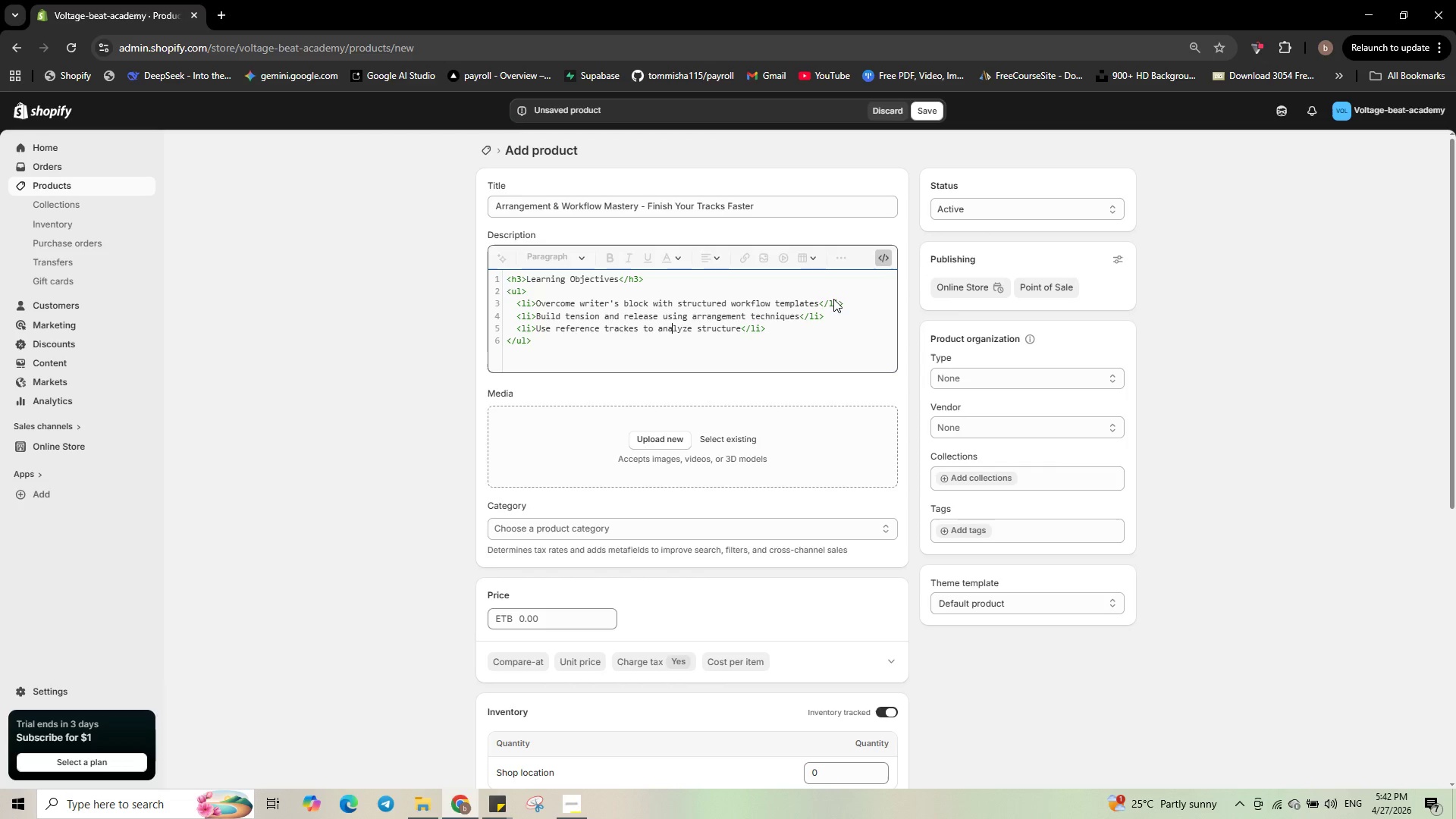 
key(ArrowRight)
 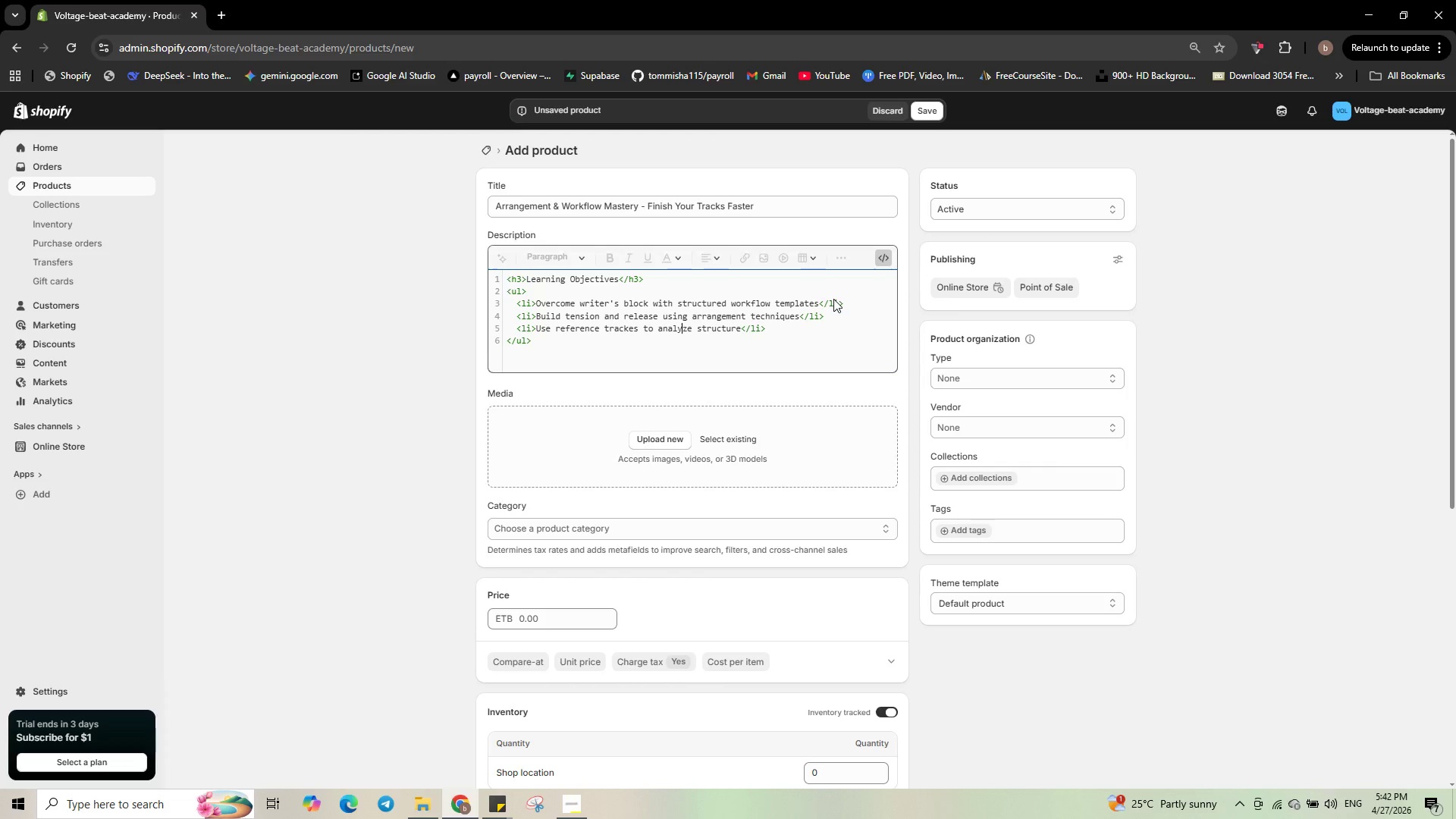 
key(ArrowRight)
 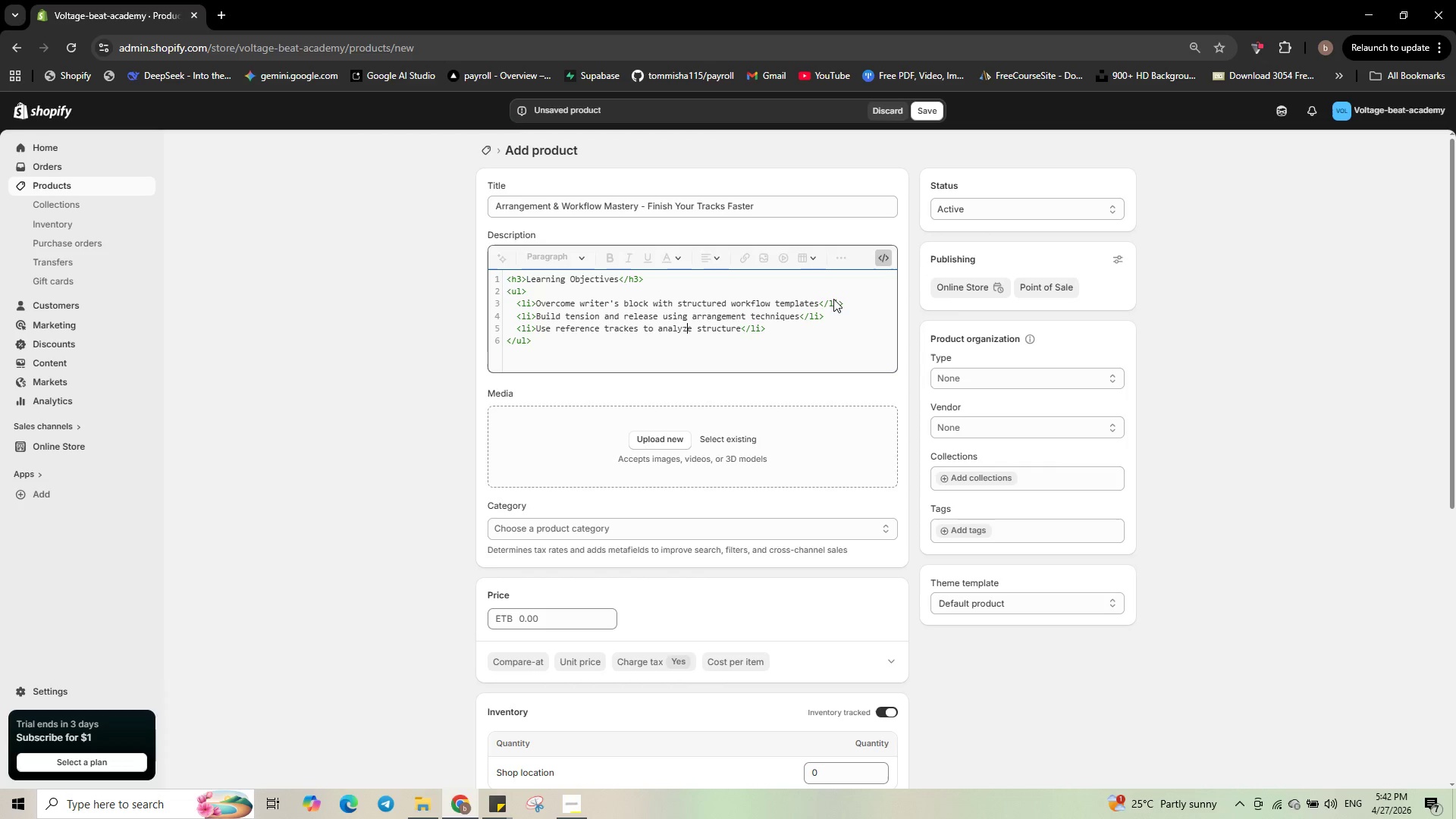 
key(ArrowRight)
 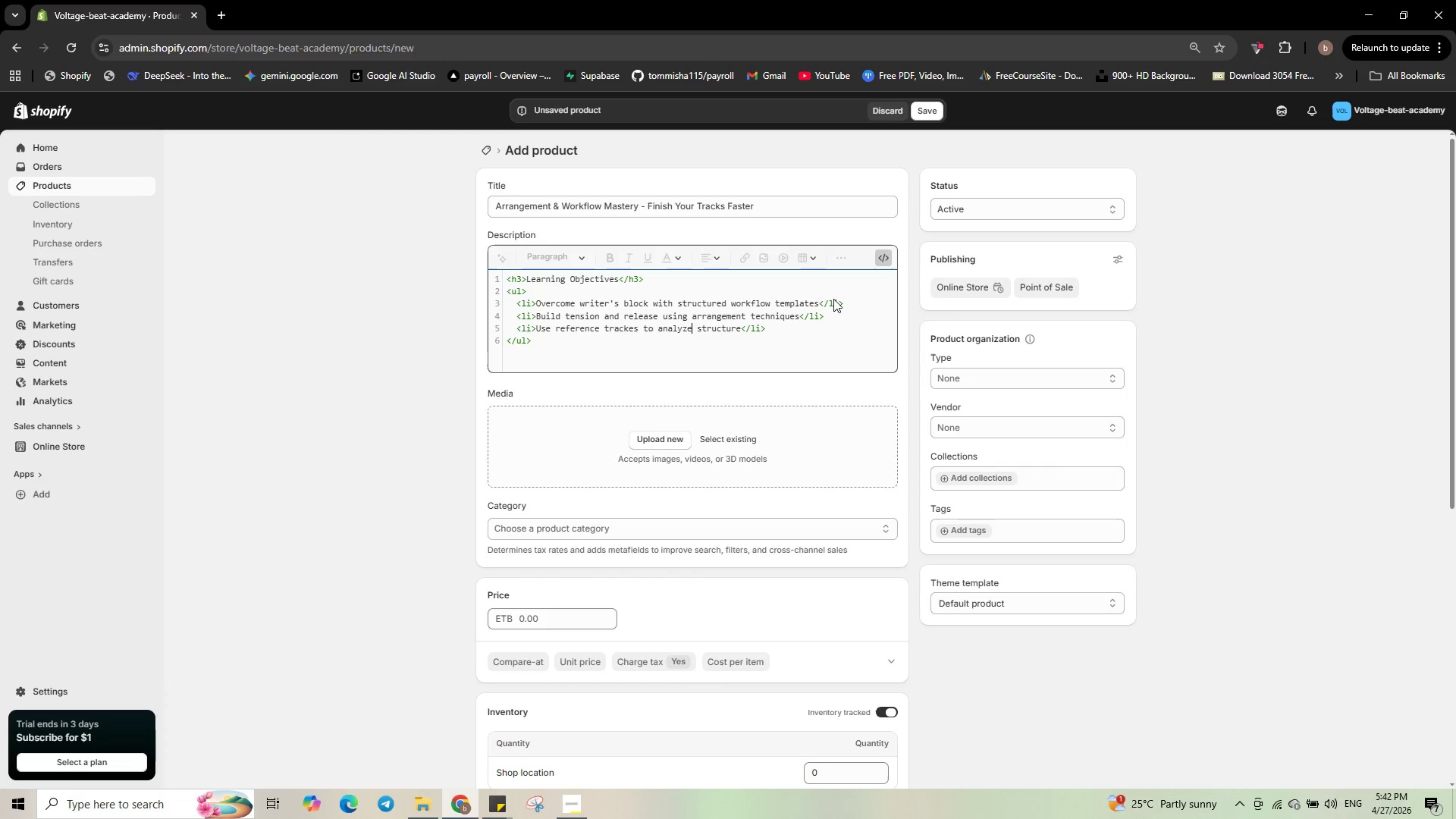 
key(ArrowRight)
 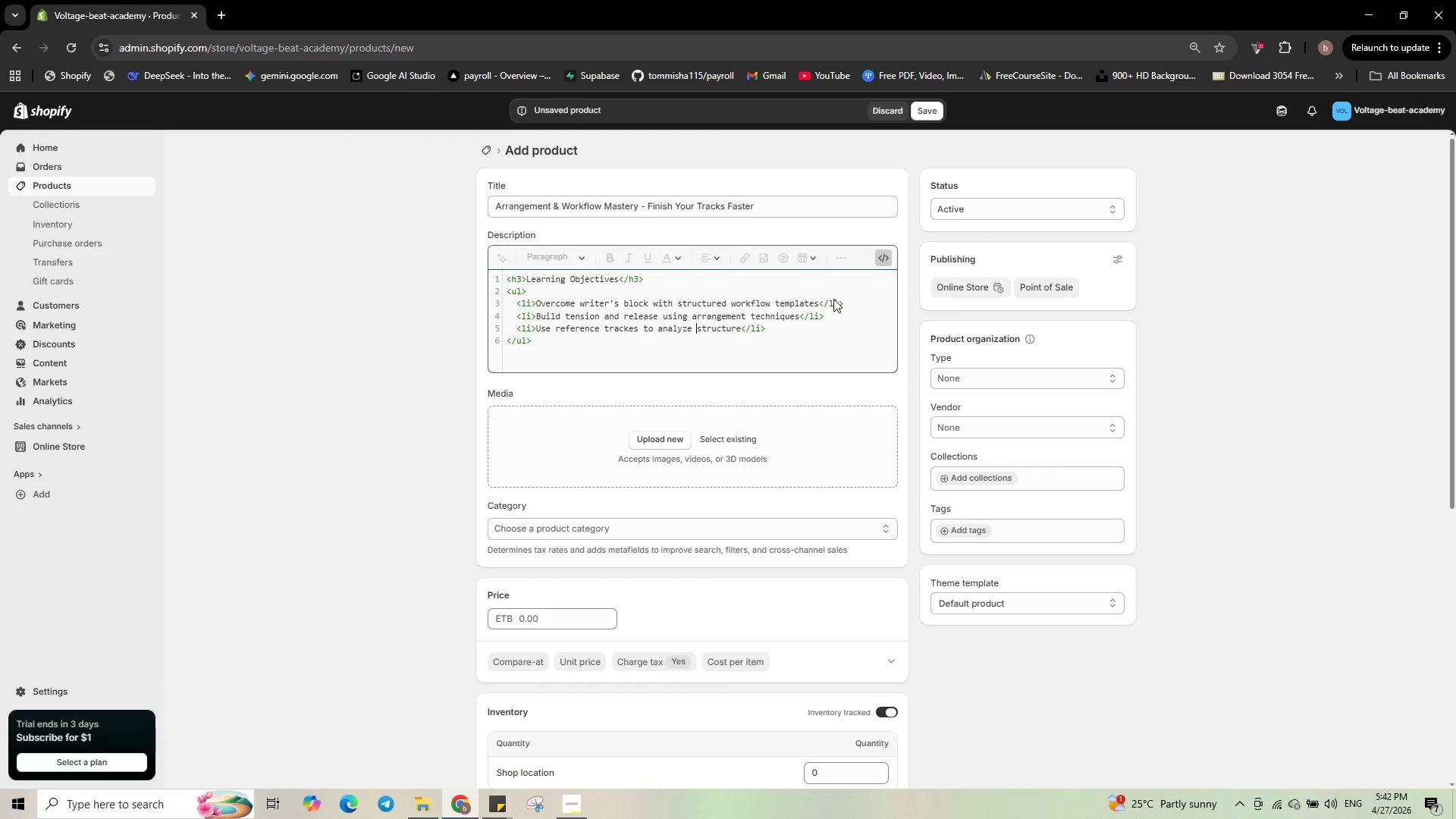 
key(ArrowRight)
 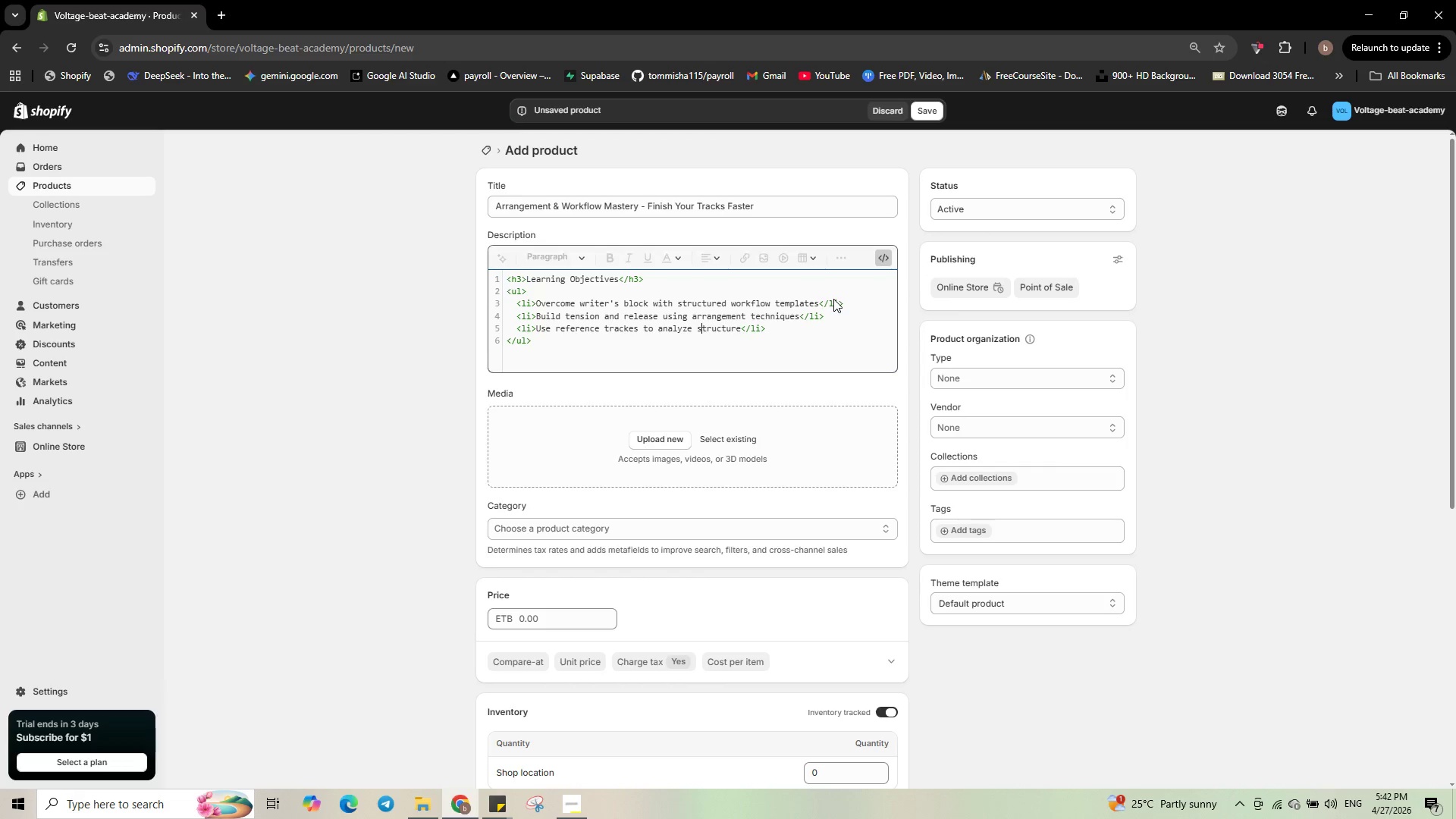 
key(ArrowRight)
 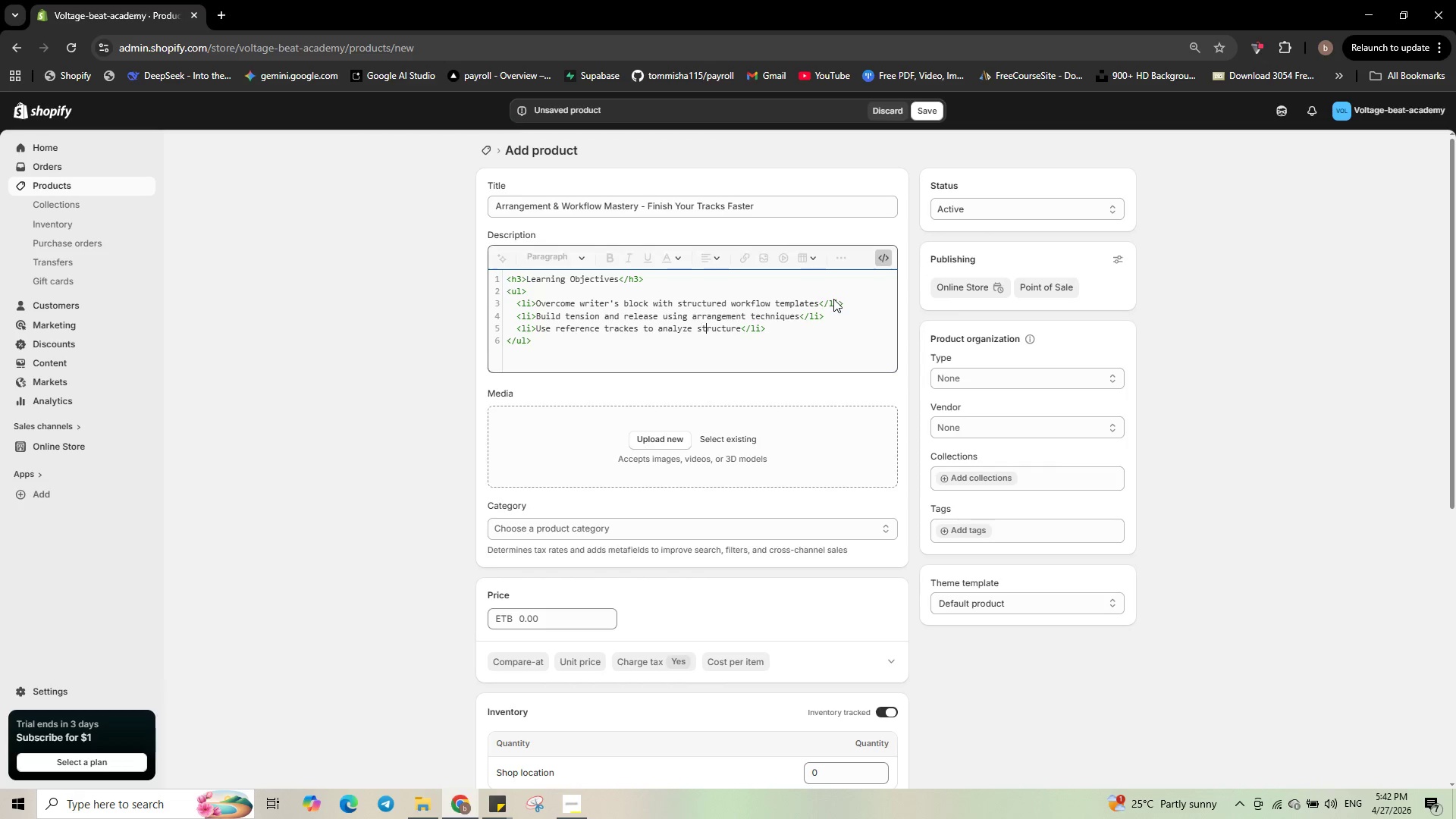 
key(ArrowRight)
 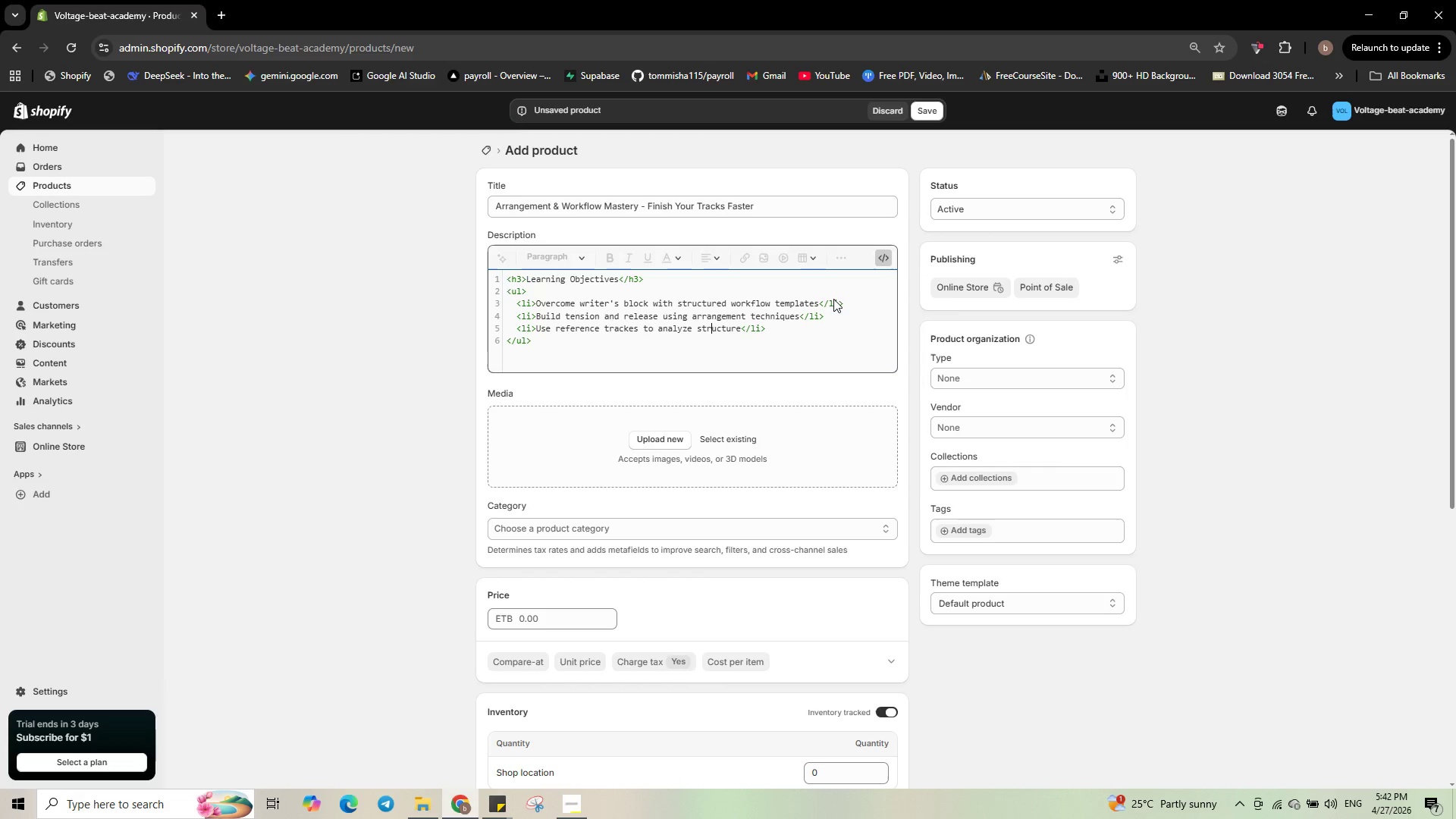 
key(ArrowRight)
 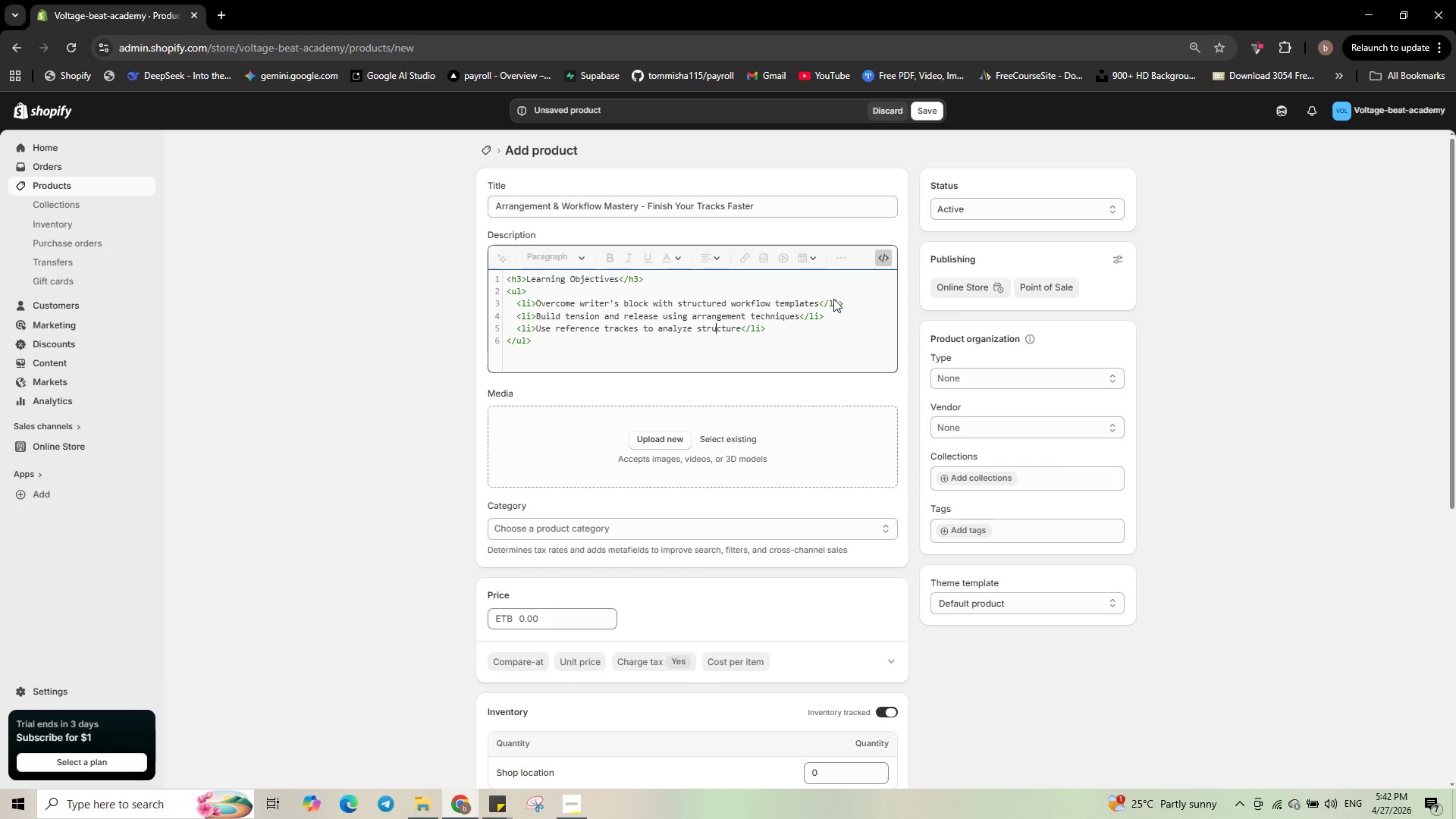 
key(ArrowRight)
 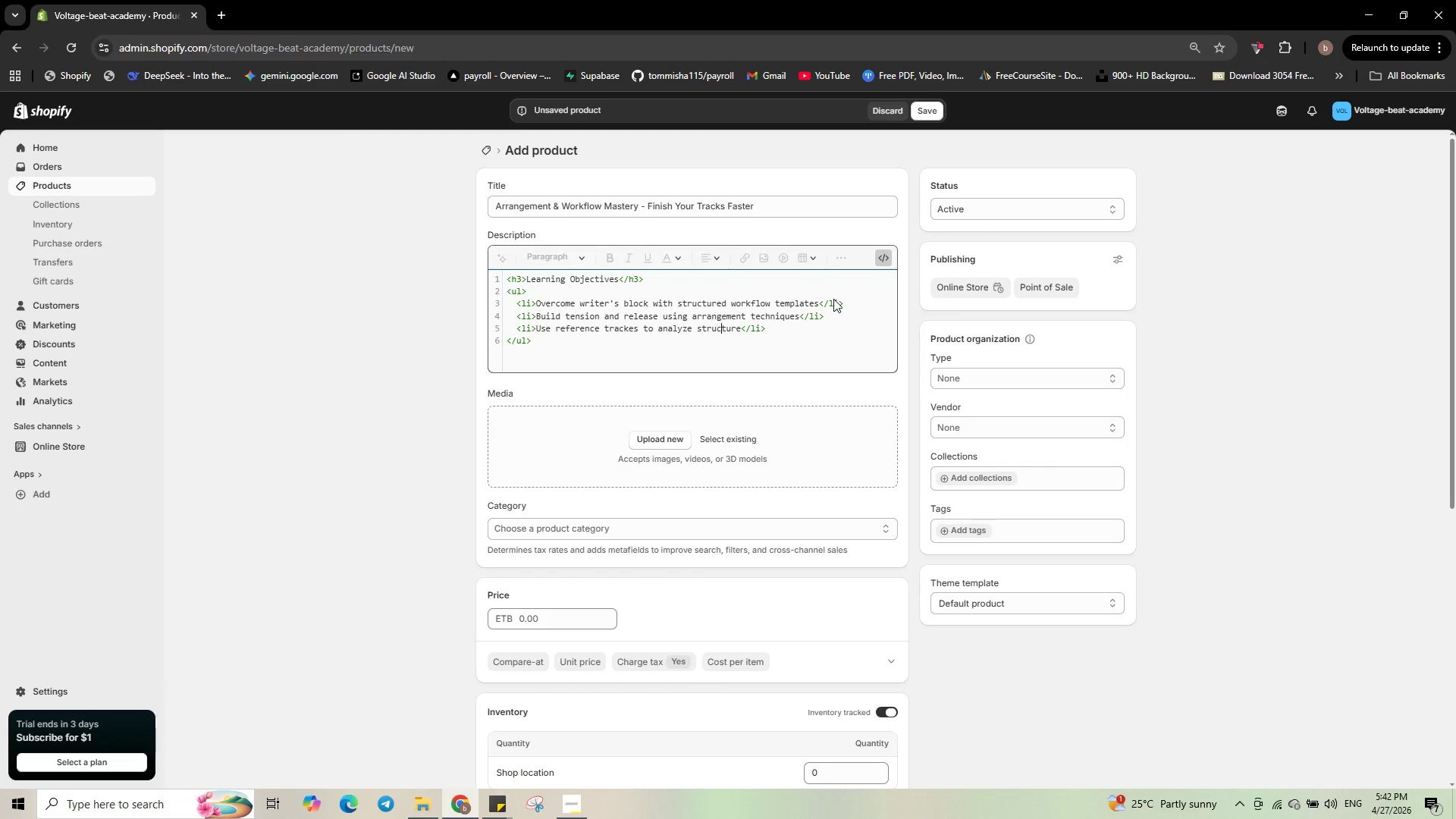 
key(ArrowRight)
 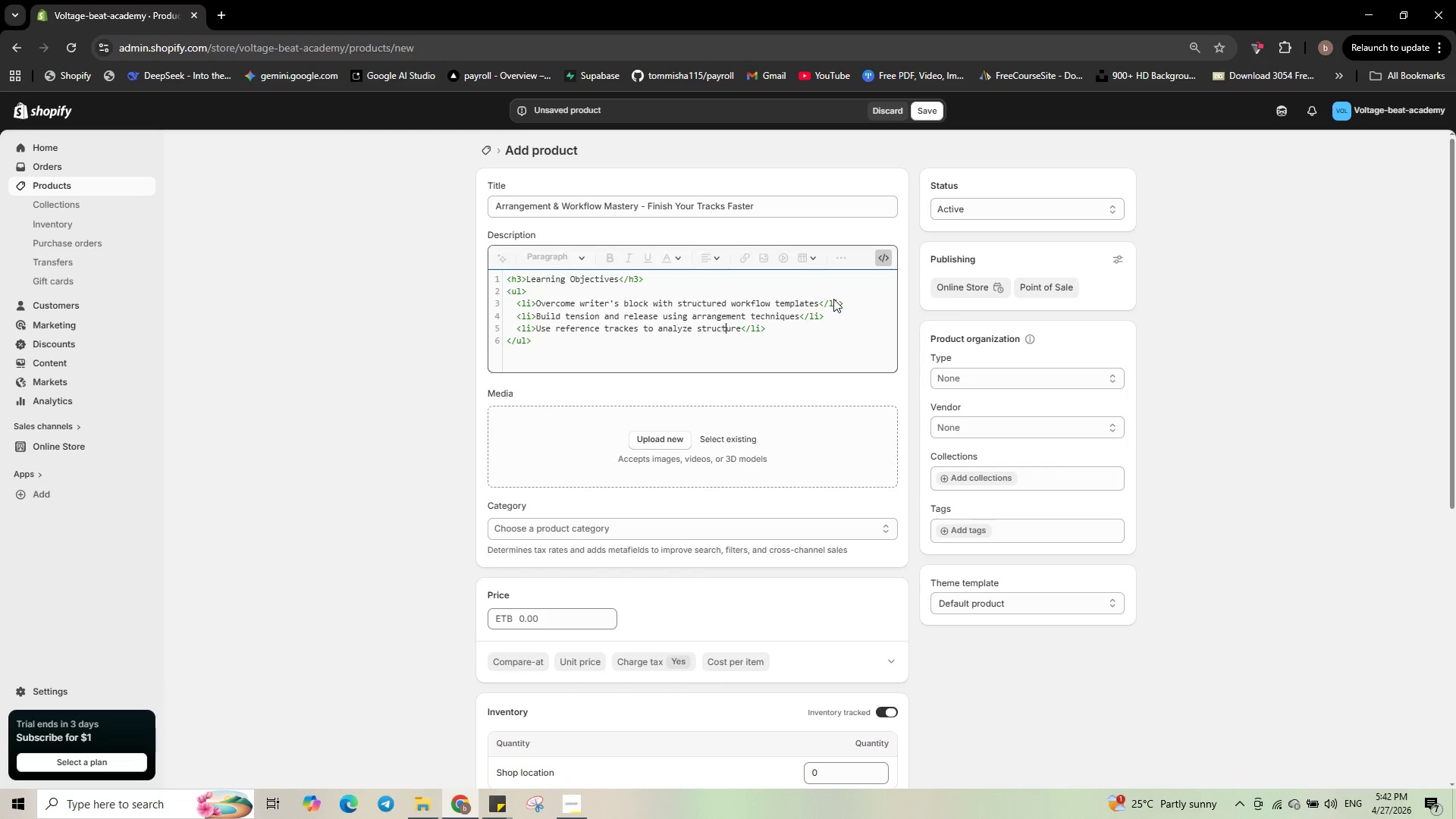 
key(ArrowRight)
 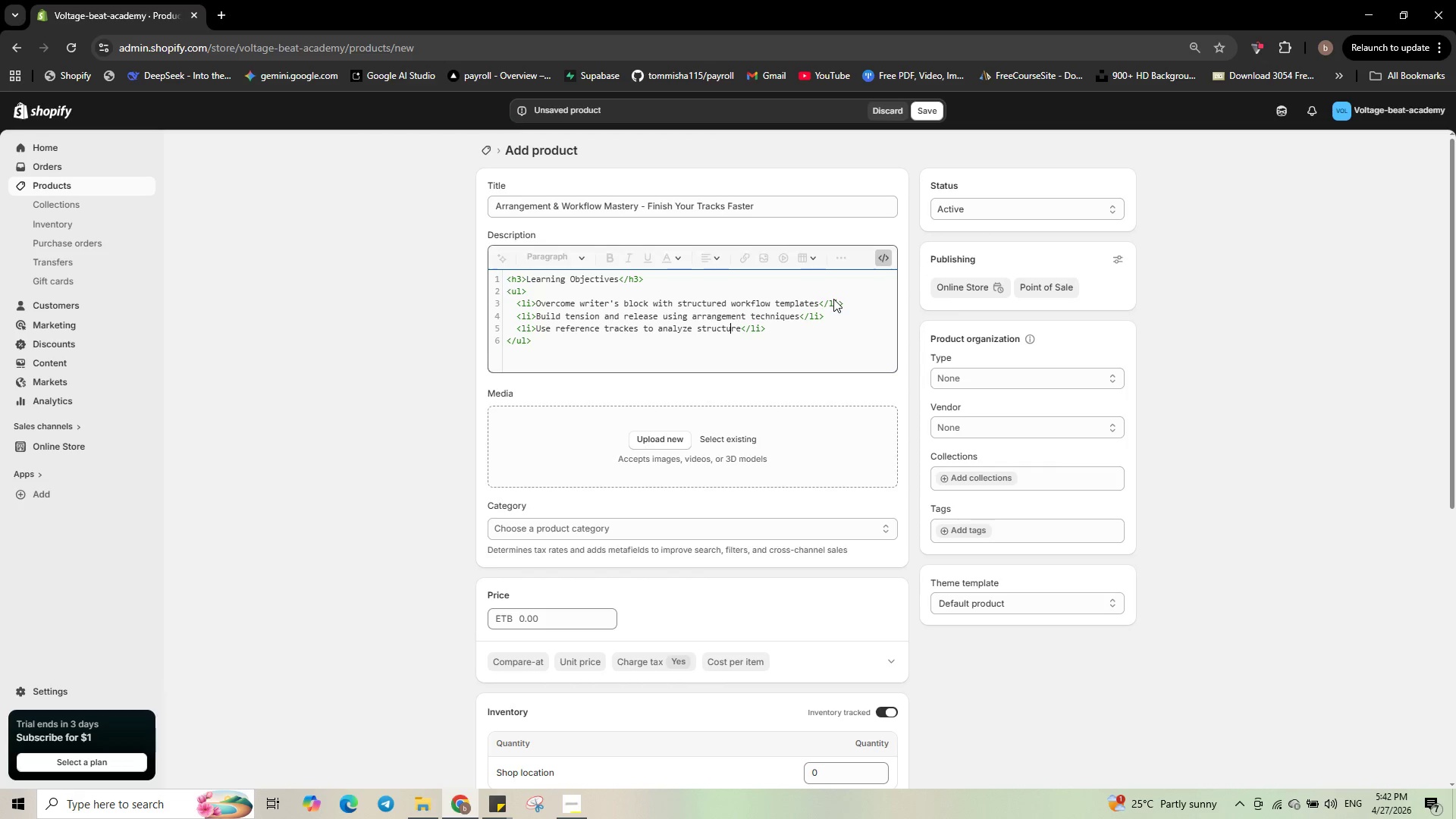 
key(ArrowRight)
 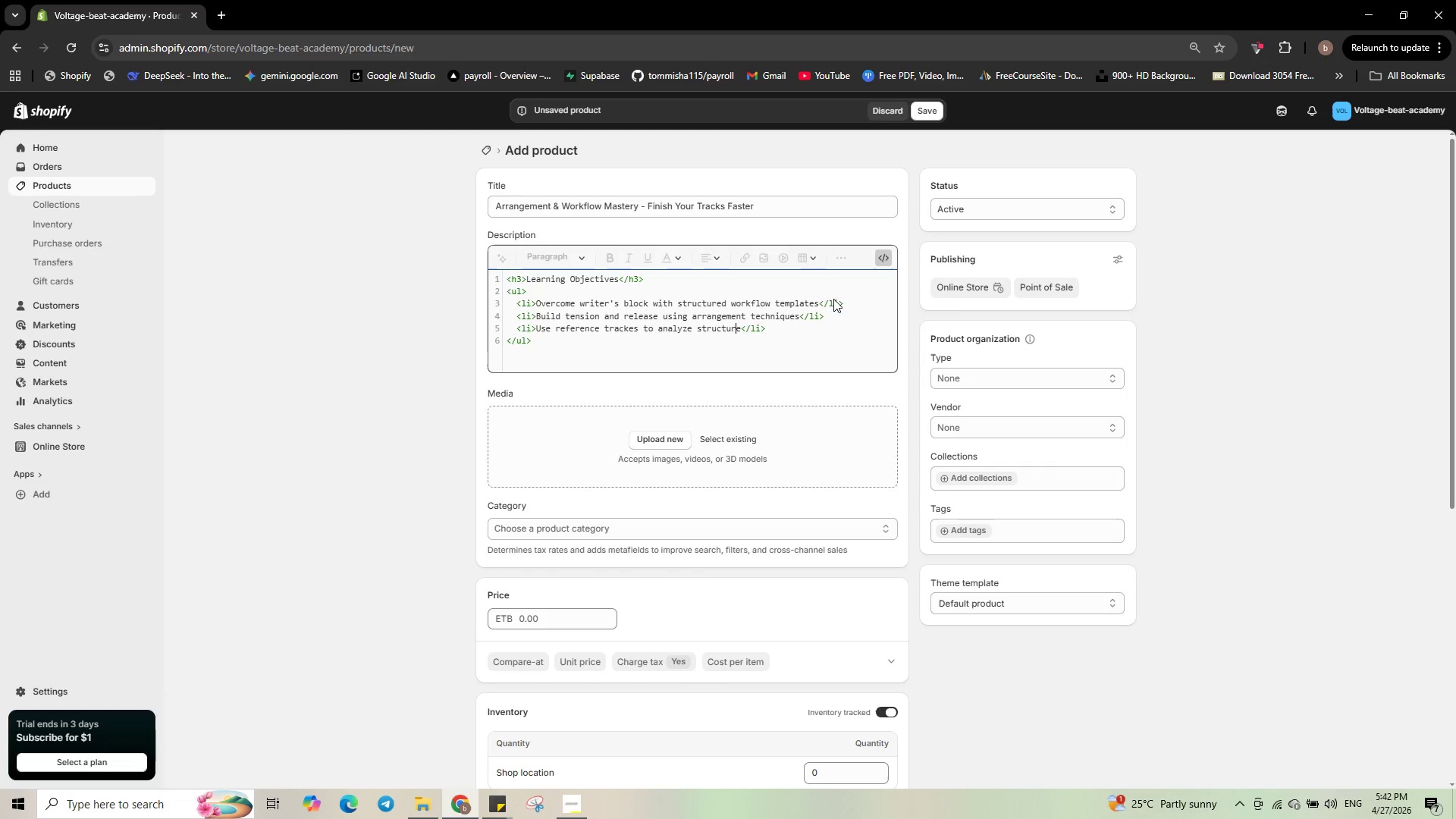 
key(ArrowRight)
 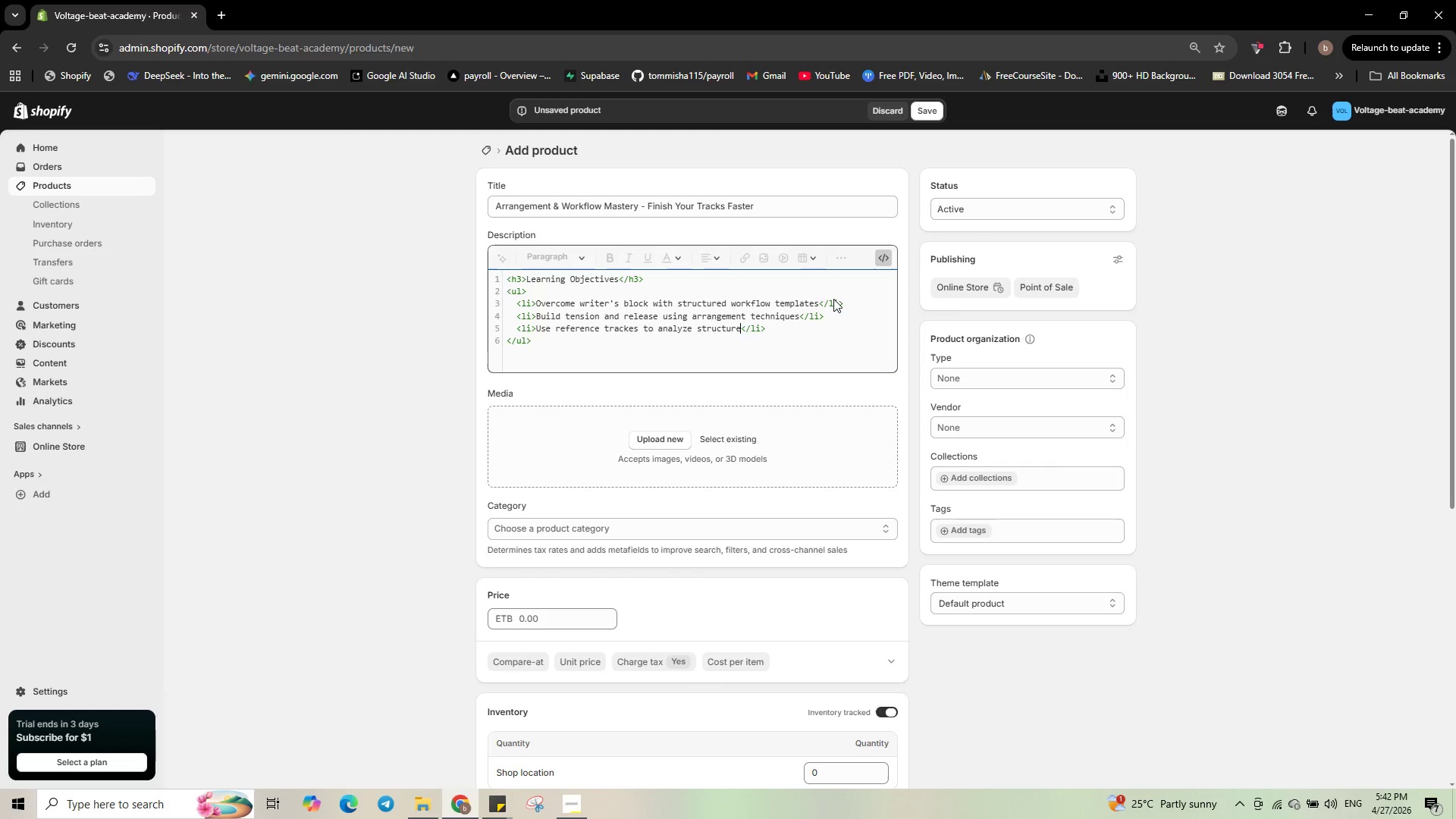 
key(ArrowRight)
 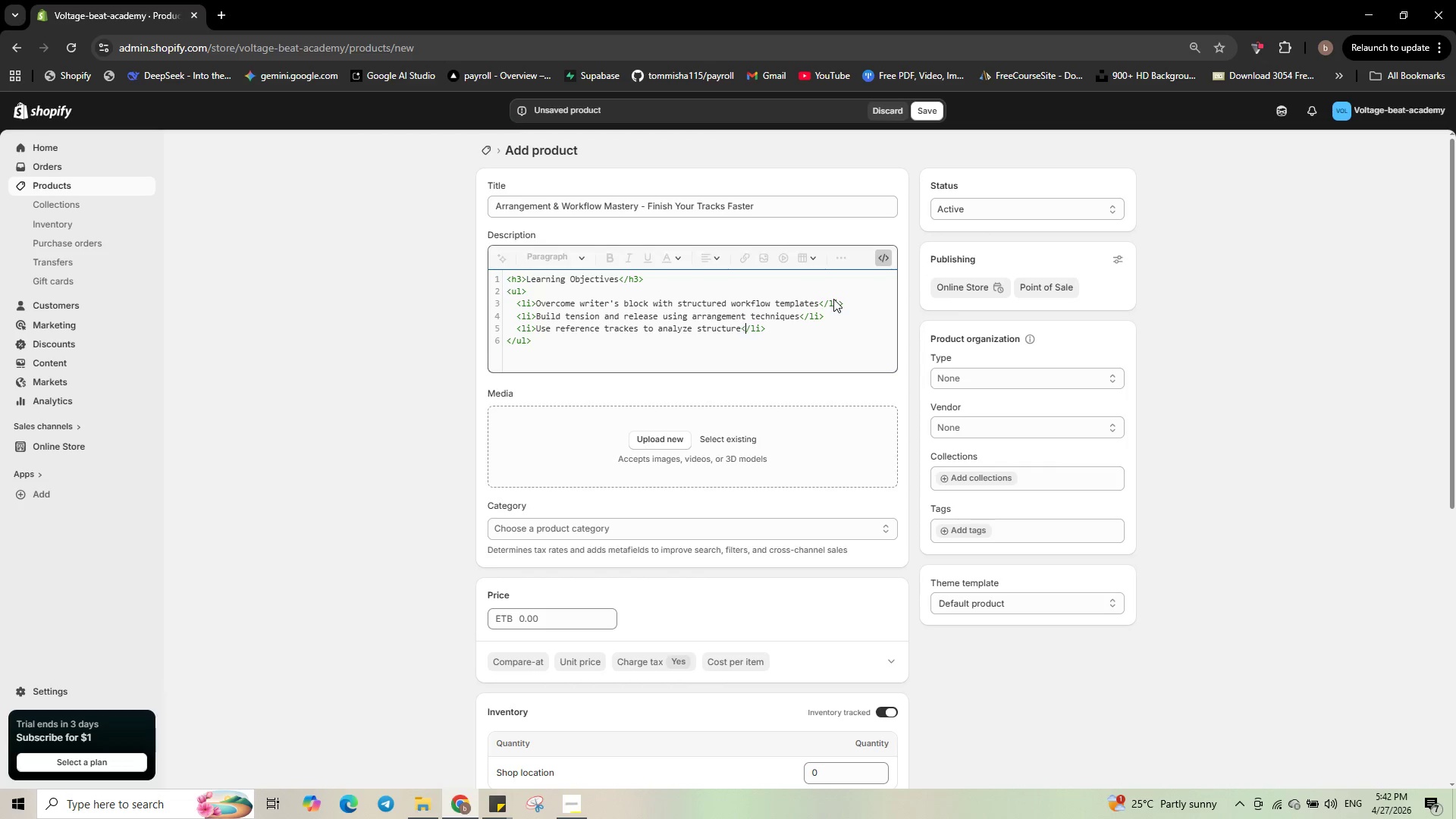 
key(ArrowRight)
 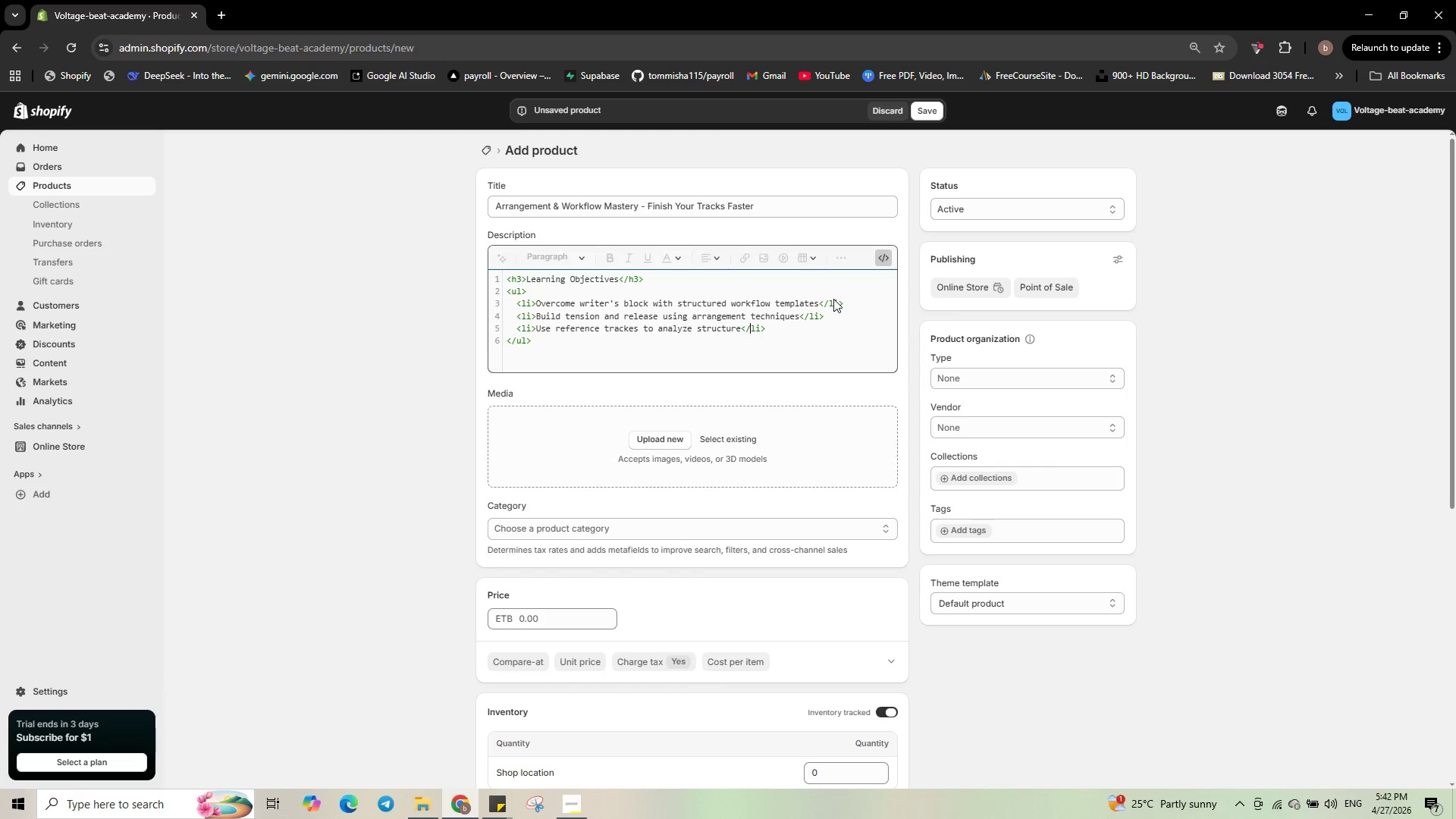 
key(ArrowRight)
 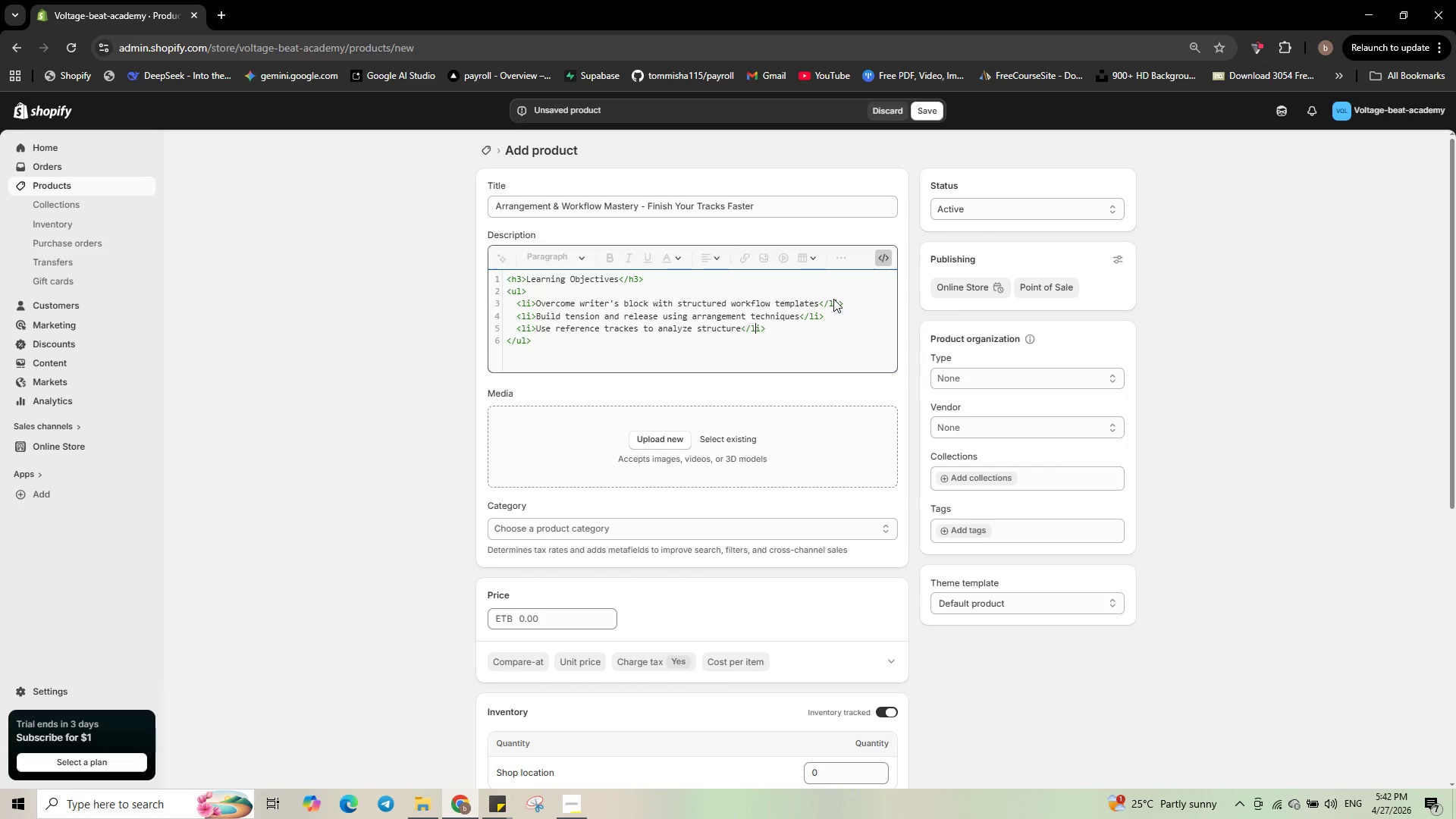 
key(ArrowRight)
 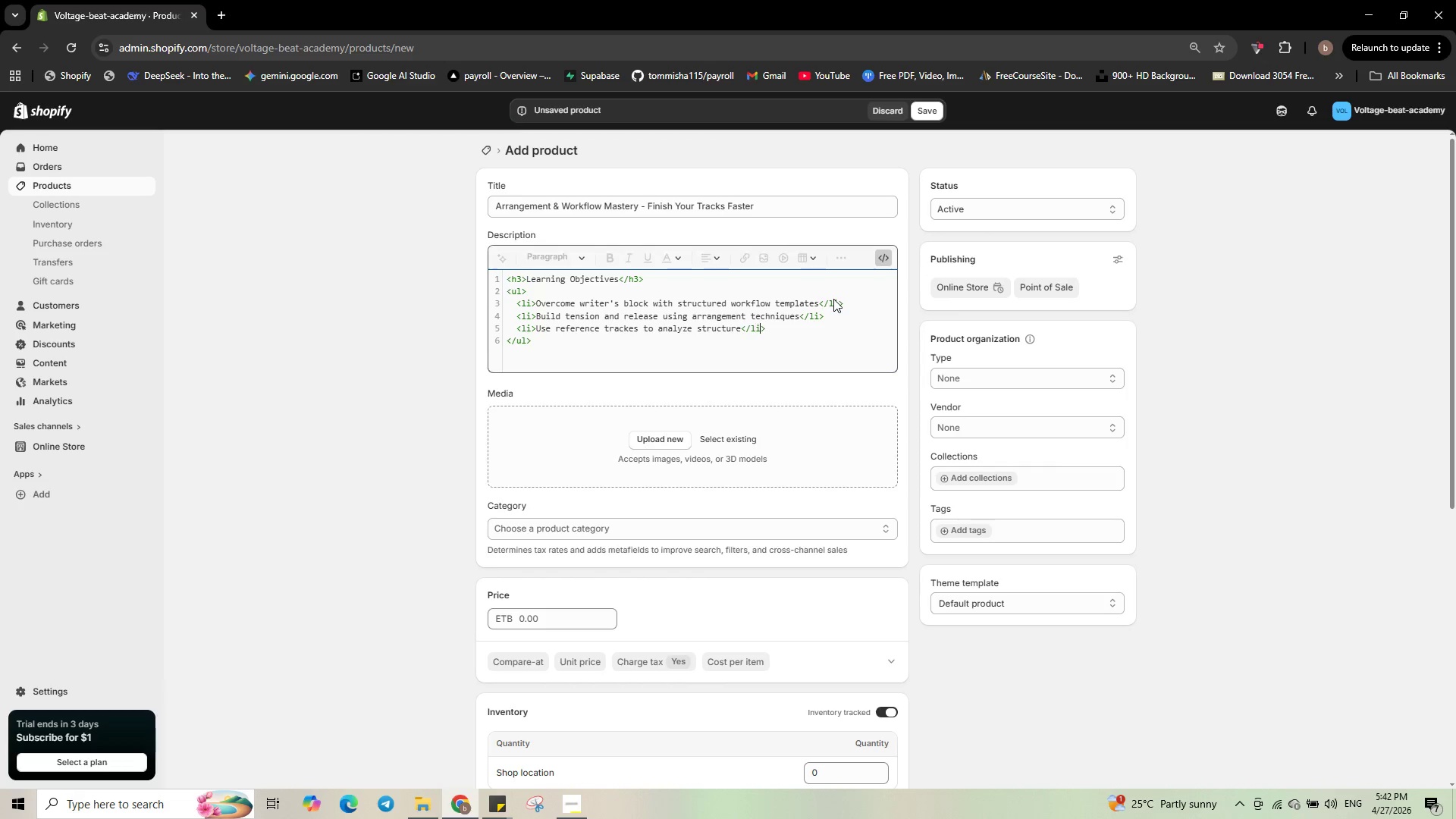 
key(ArrowRight)
 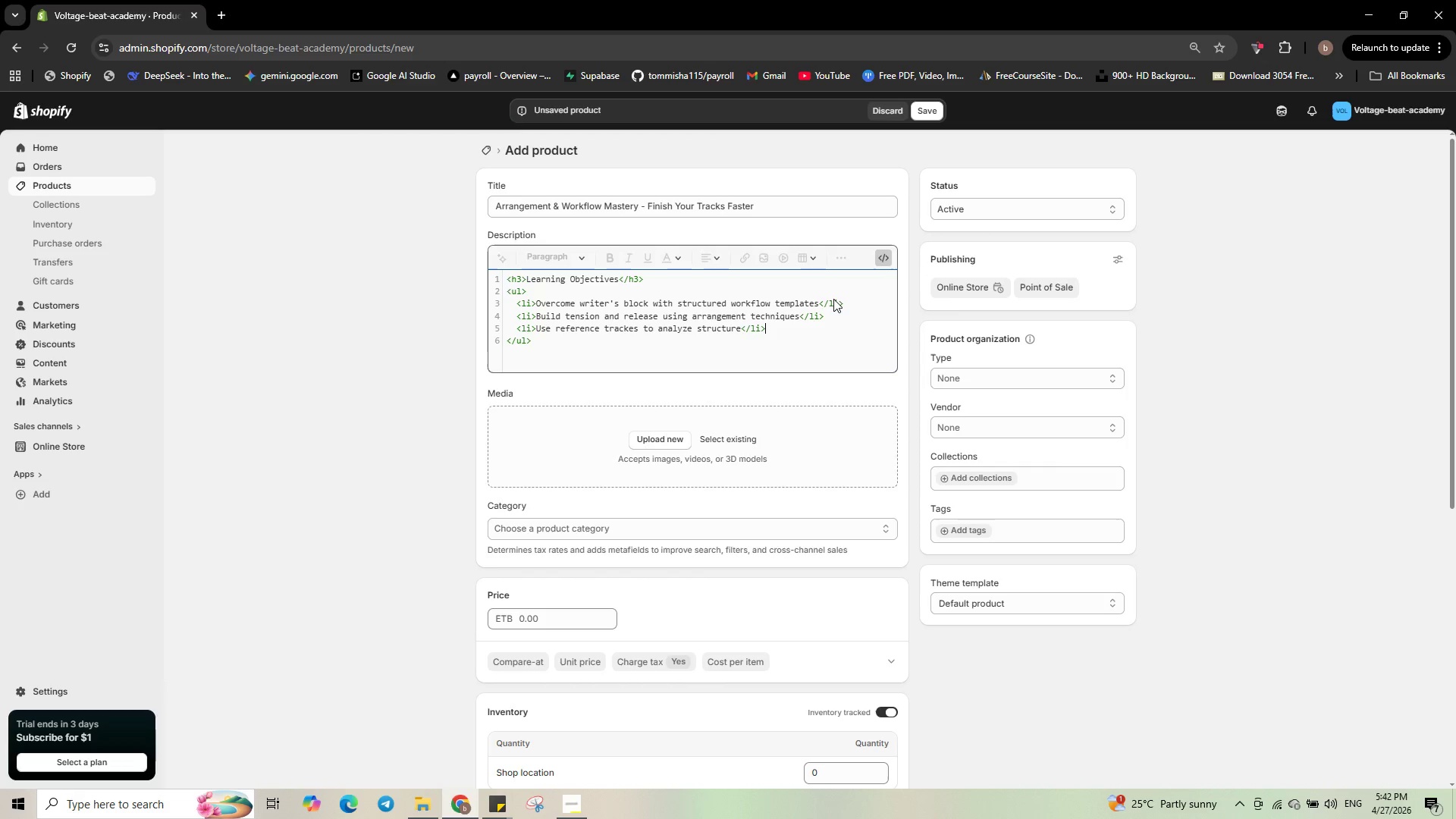 
key(ArrowRight)
 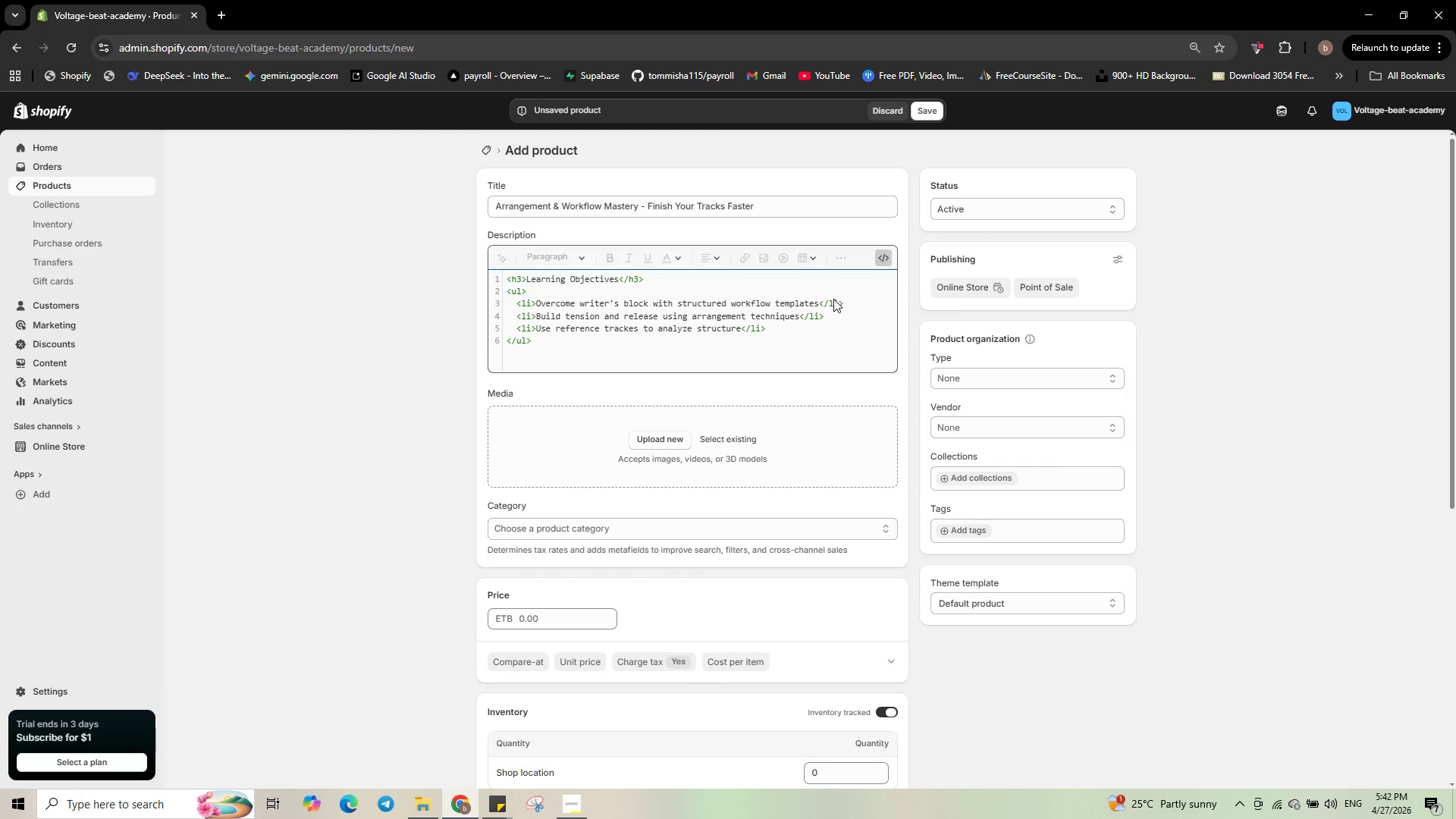 
key(Enter)
 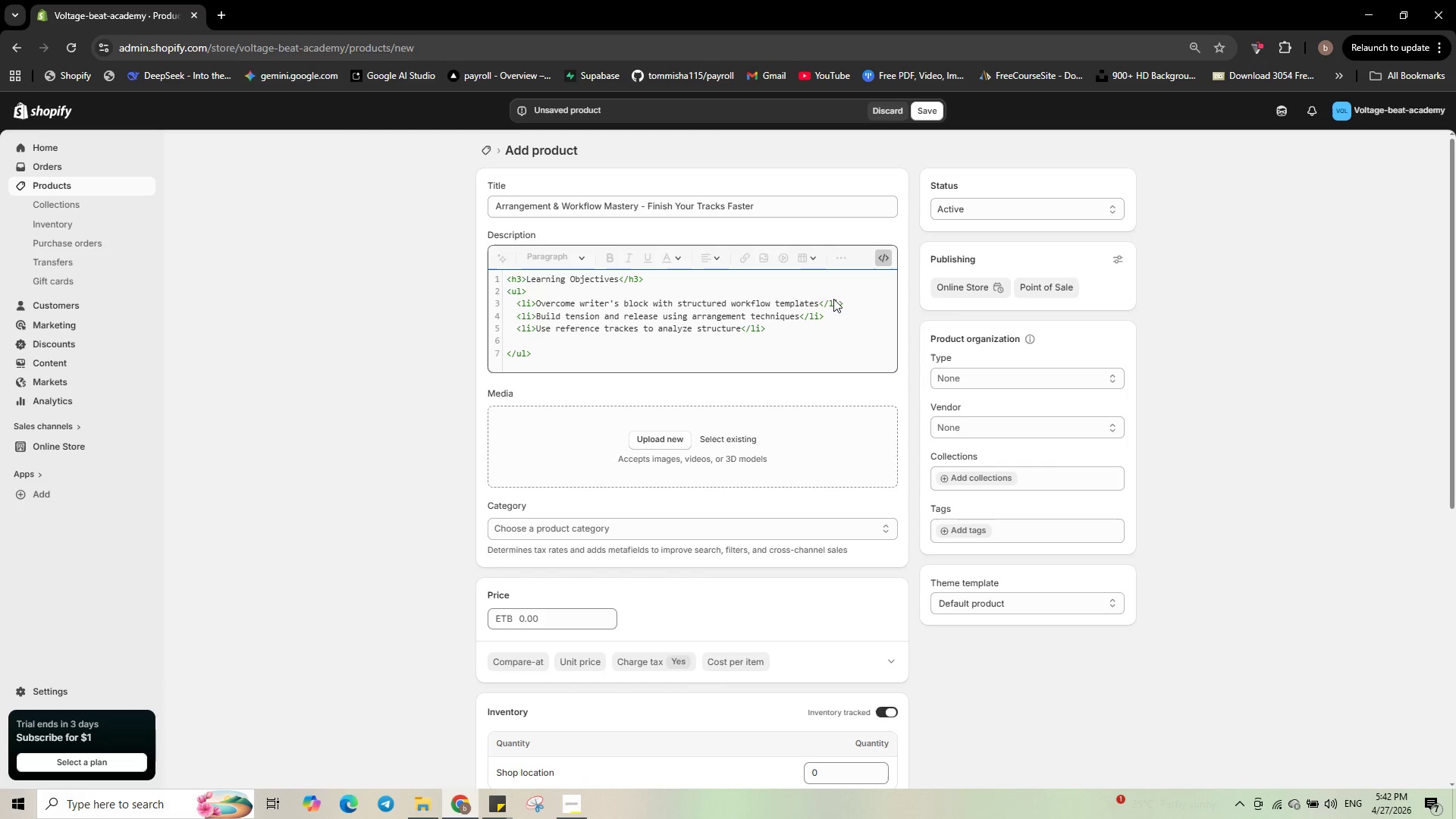 
type(<li>Create looping sections, transitions, and breakdowns</li.)
key(Backspace)
type(>)
 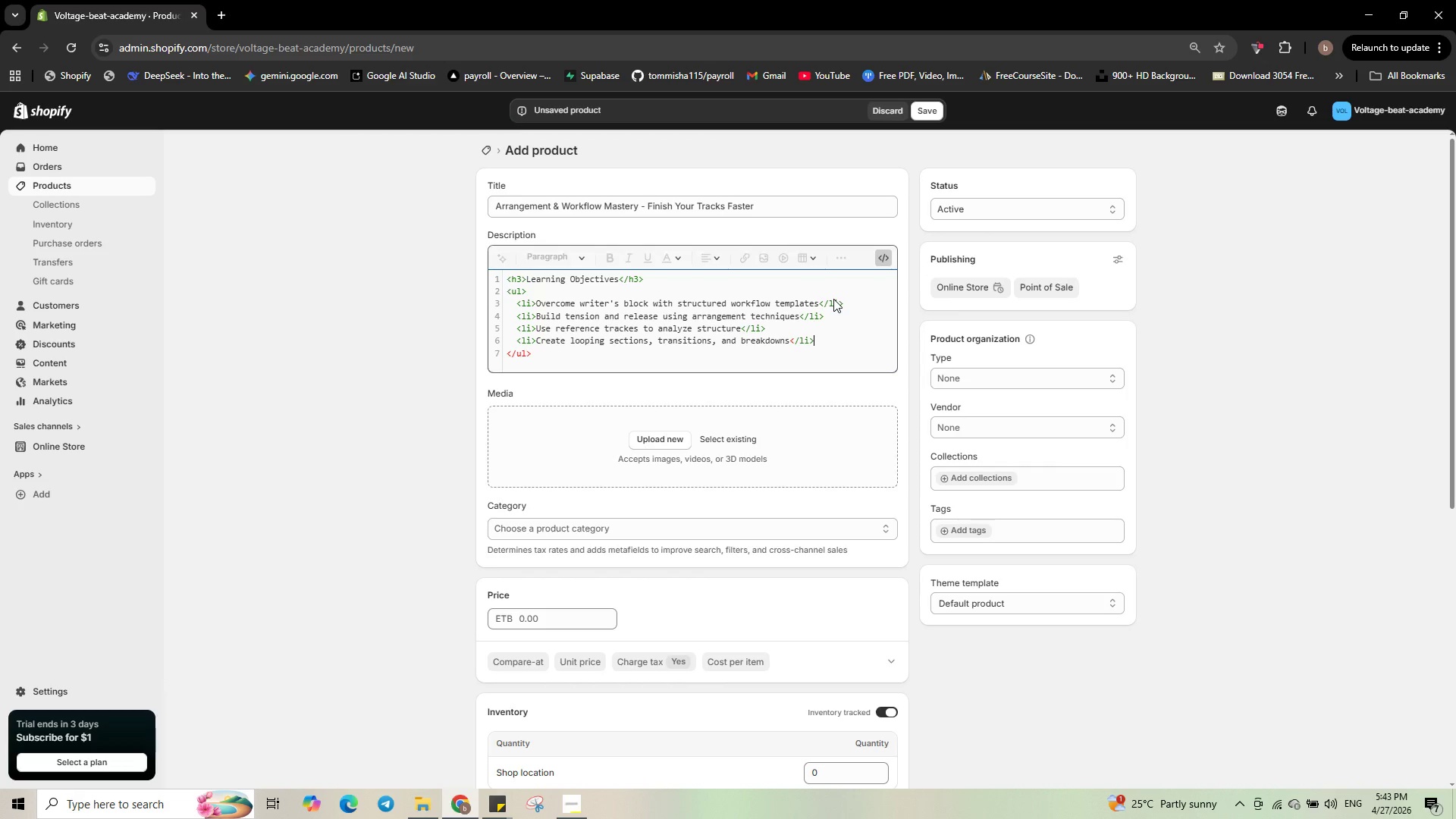 
key(ArrowDown)
 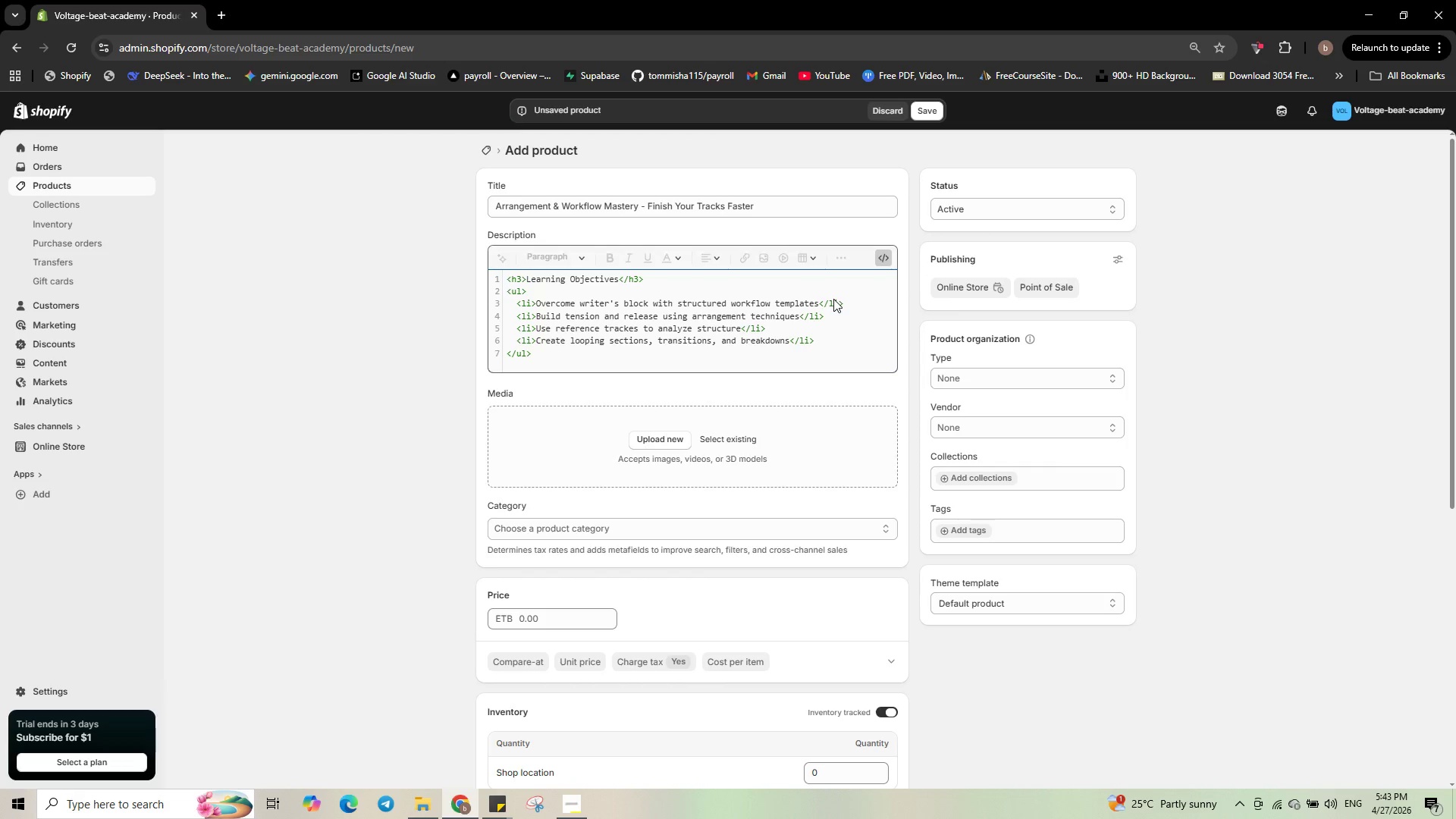 
wait(5.73)
 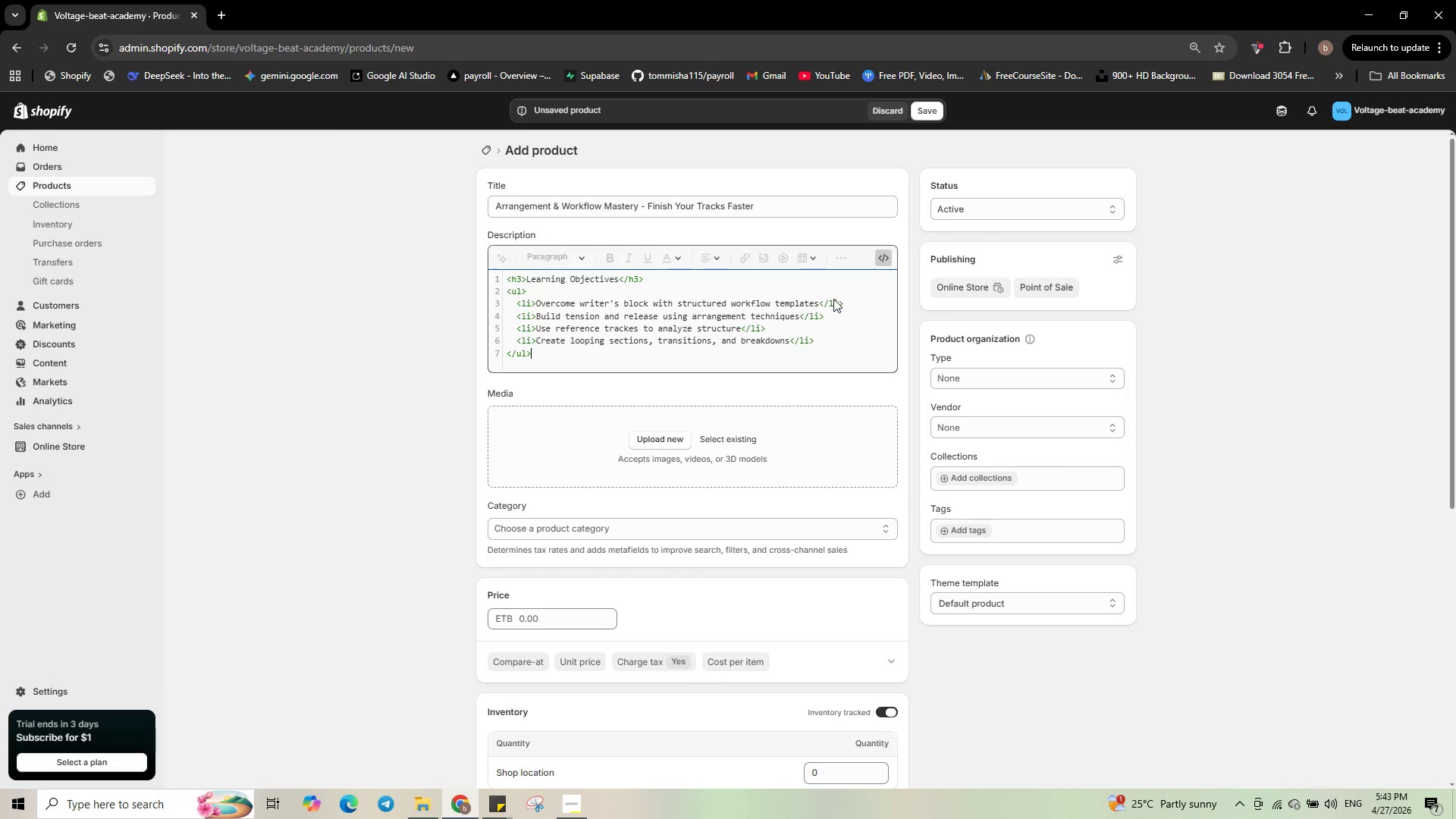 
key(Enter)
 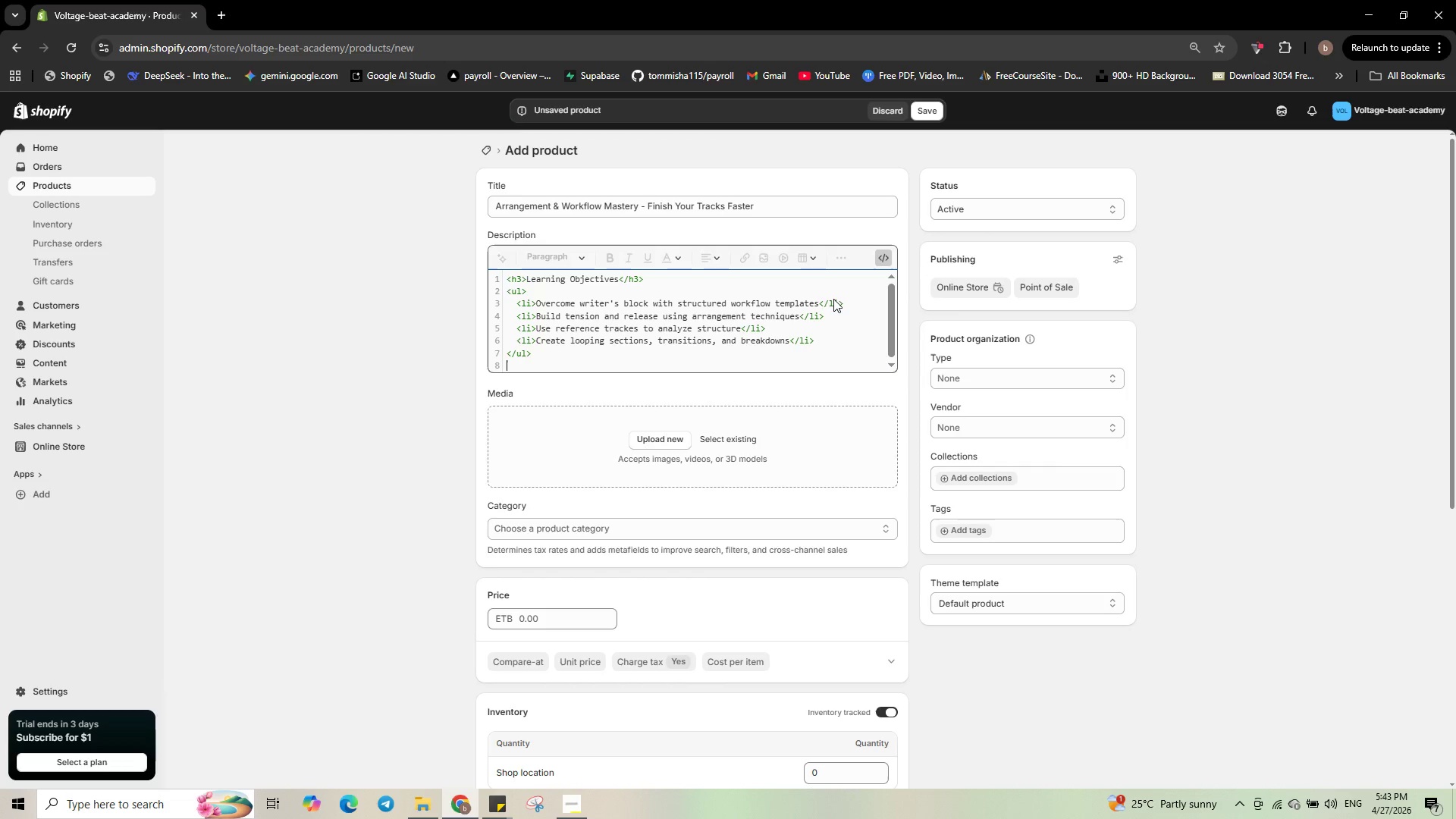 
type(</h3)
 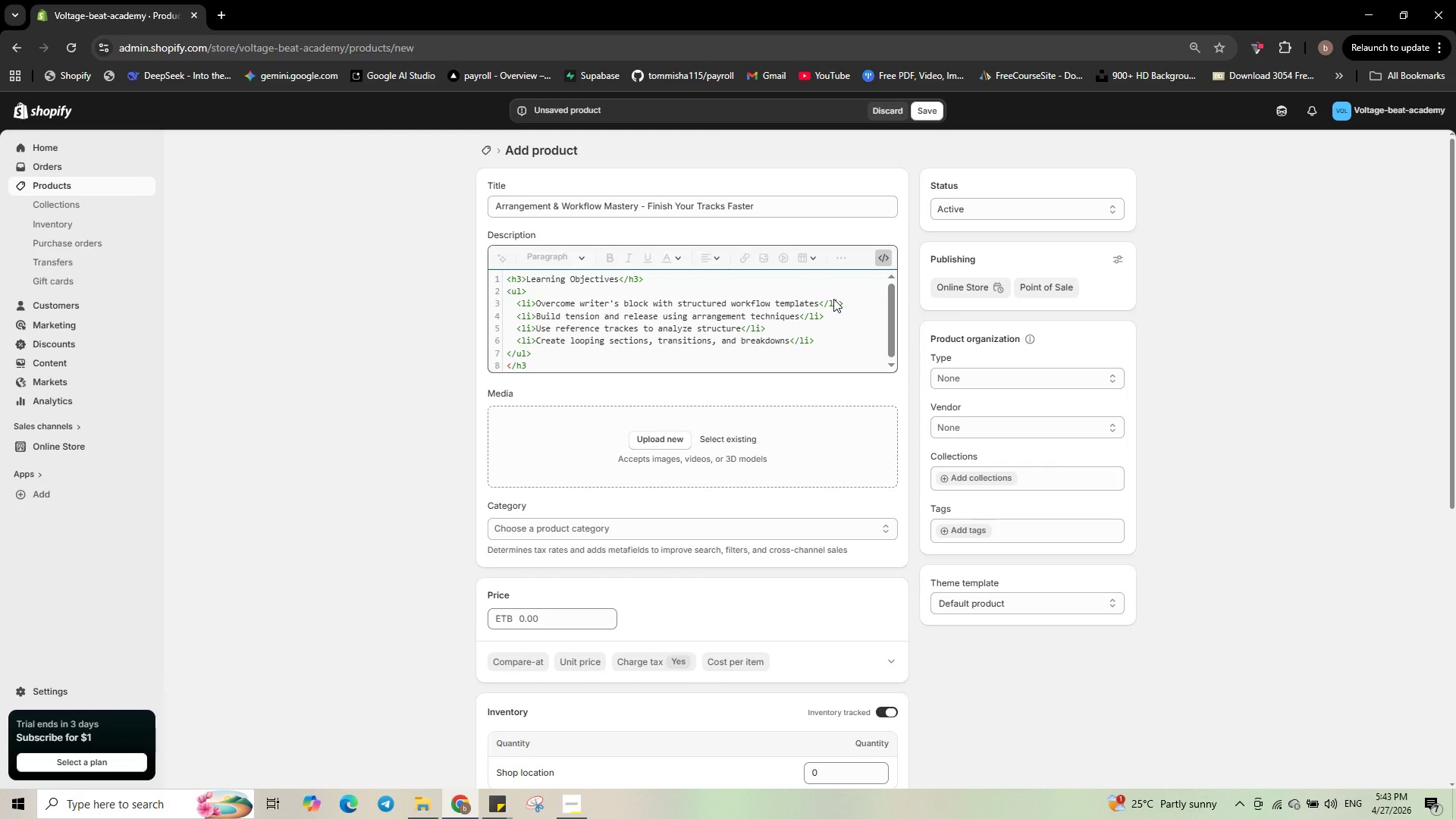 
key(ArrowLeft)
 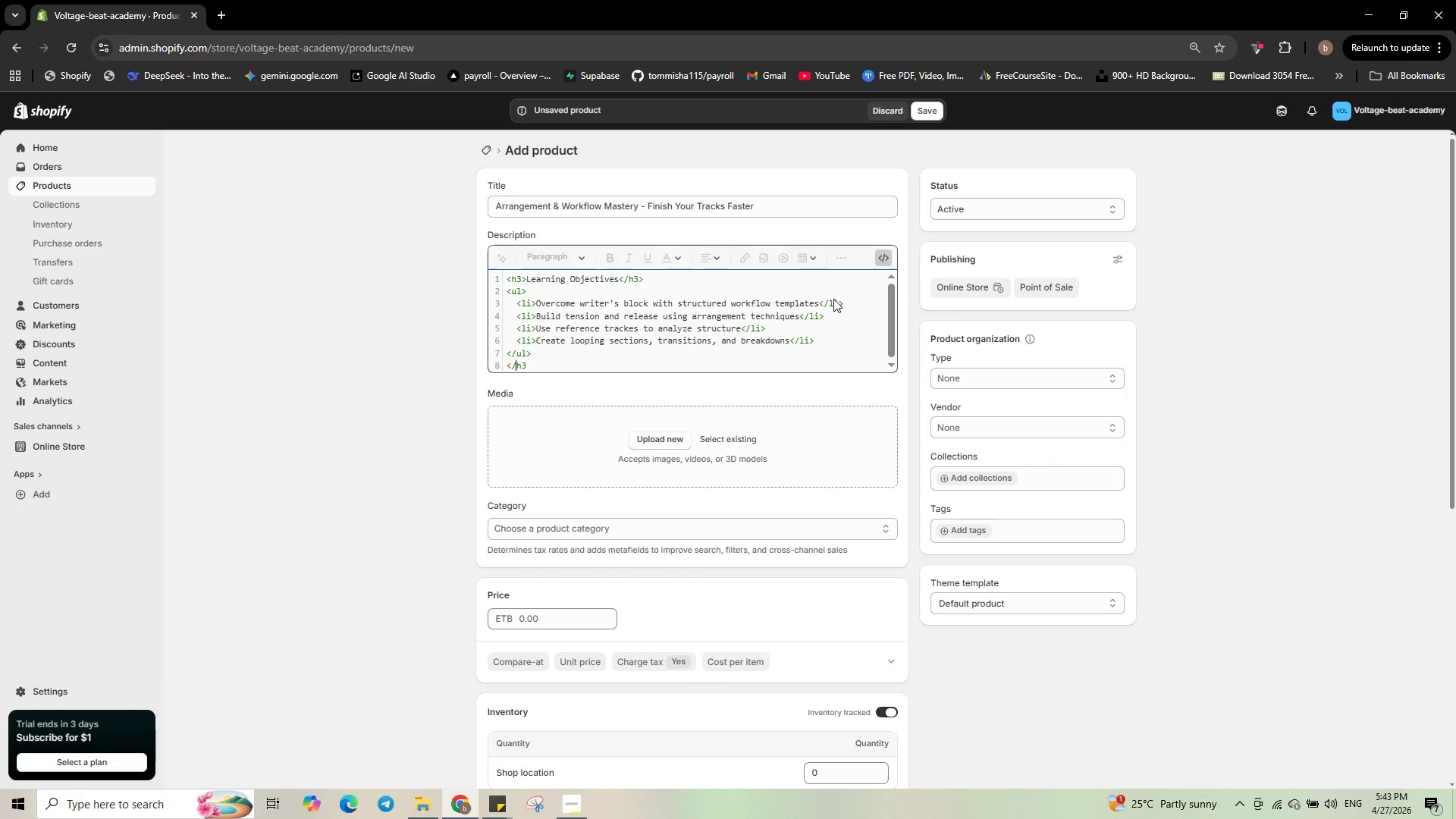 
key(ArrowLeft)
 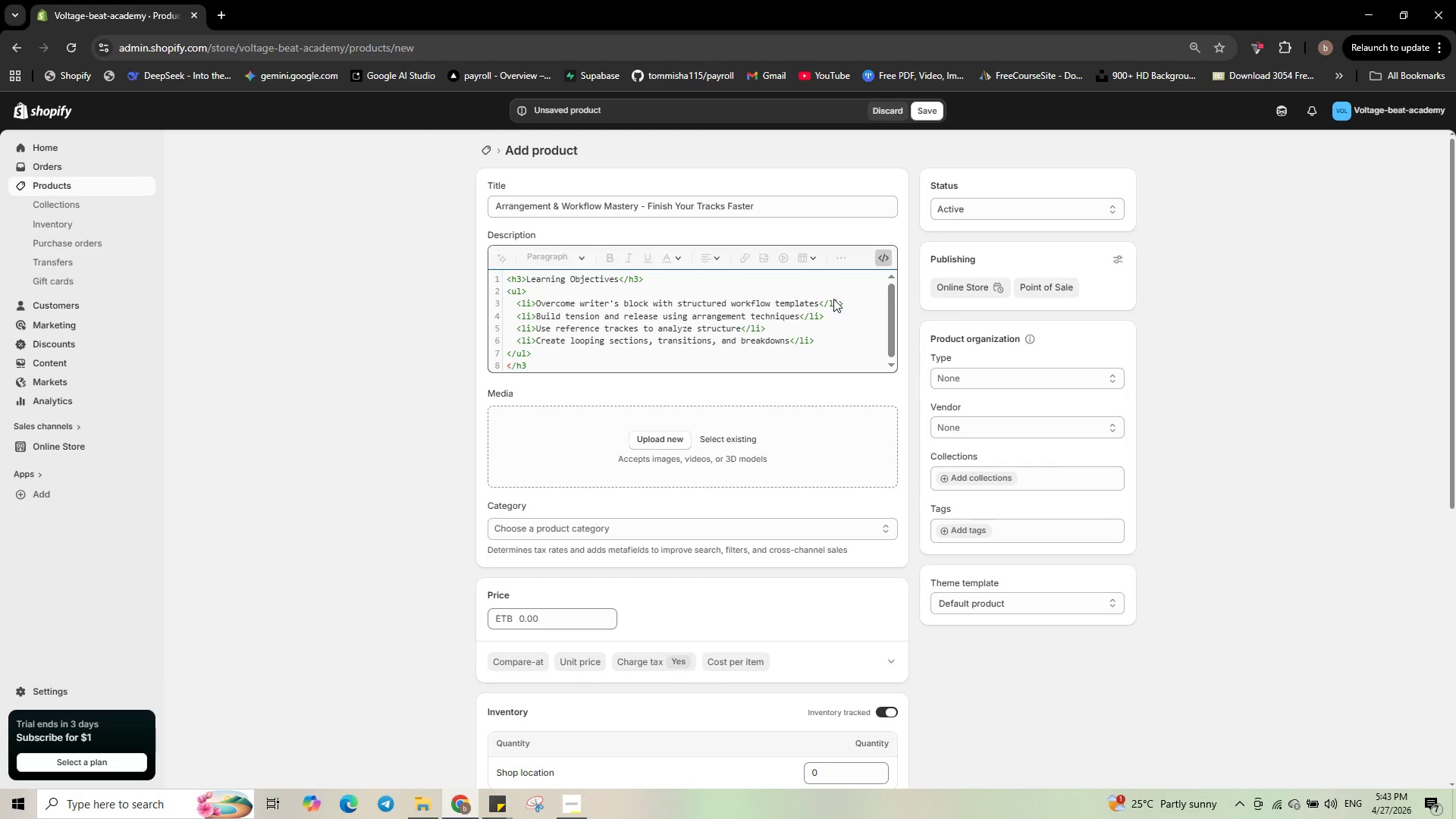 
key(Backspace)
 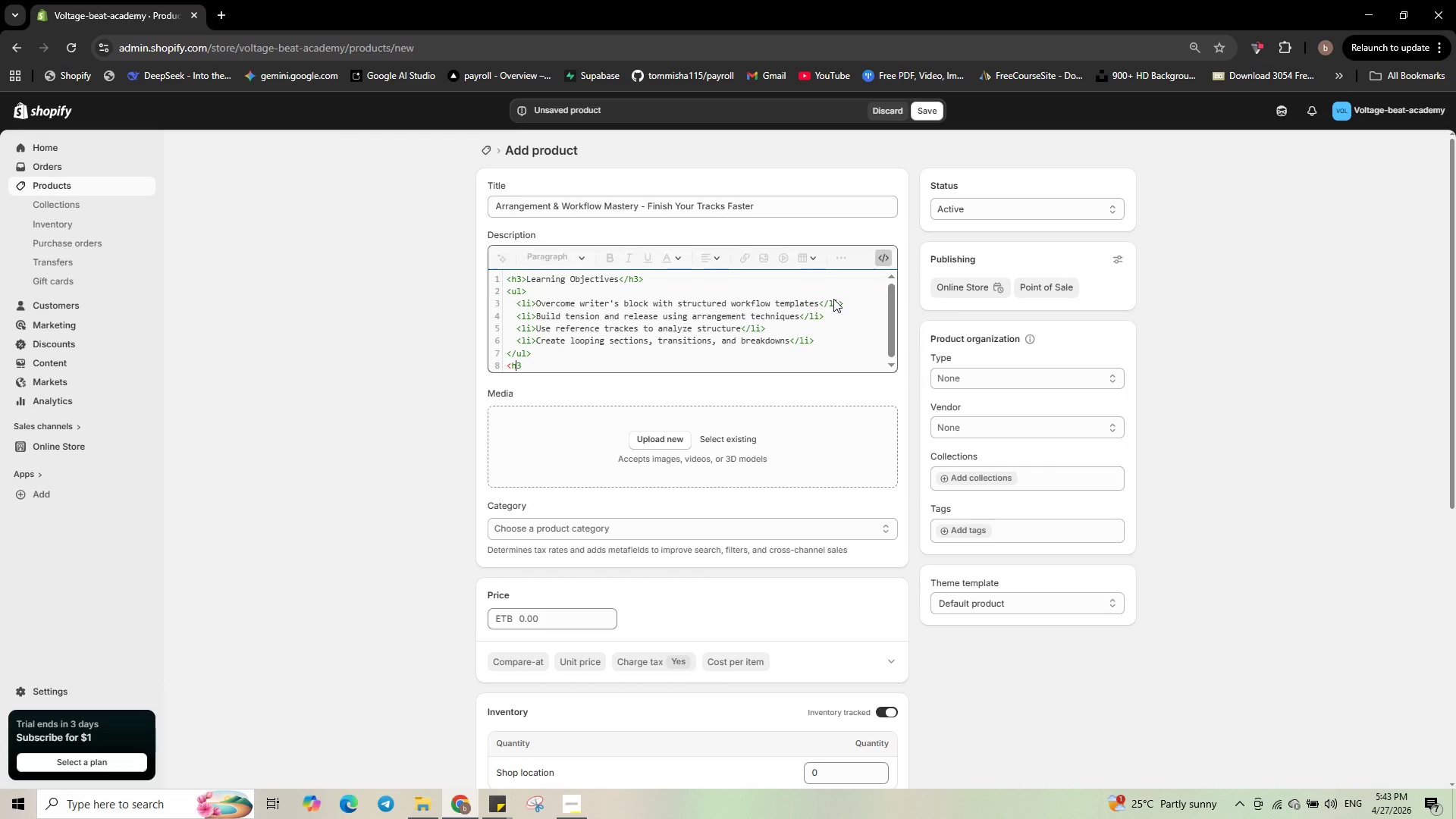 
key(ArrowRight)
 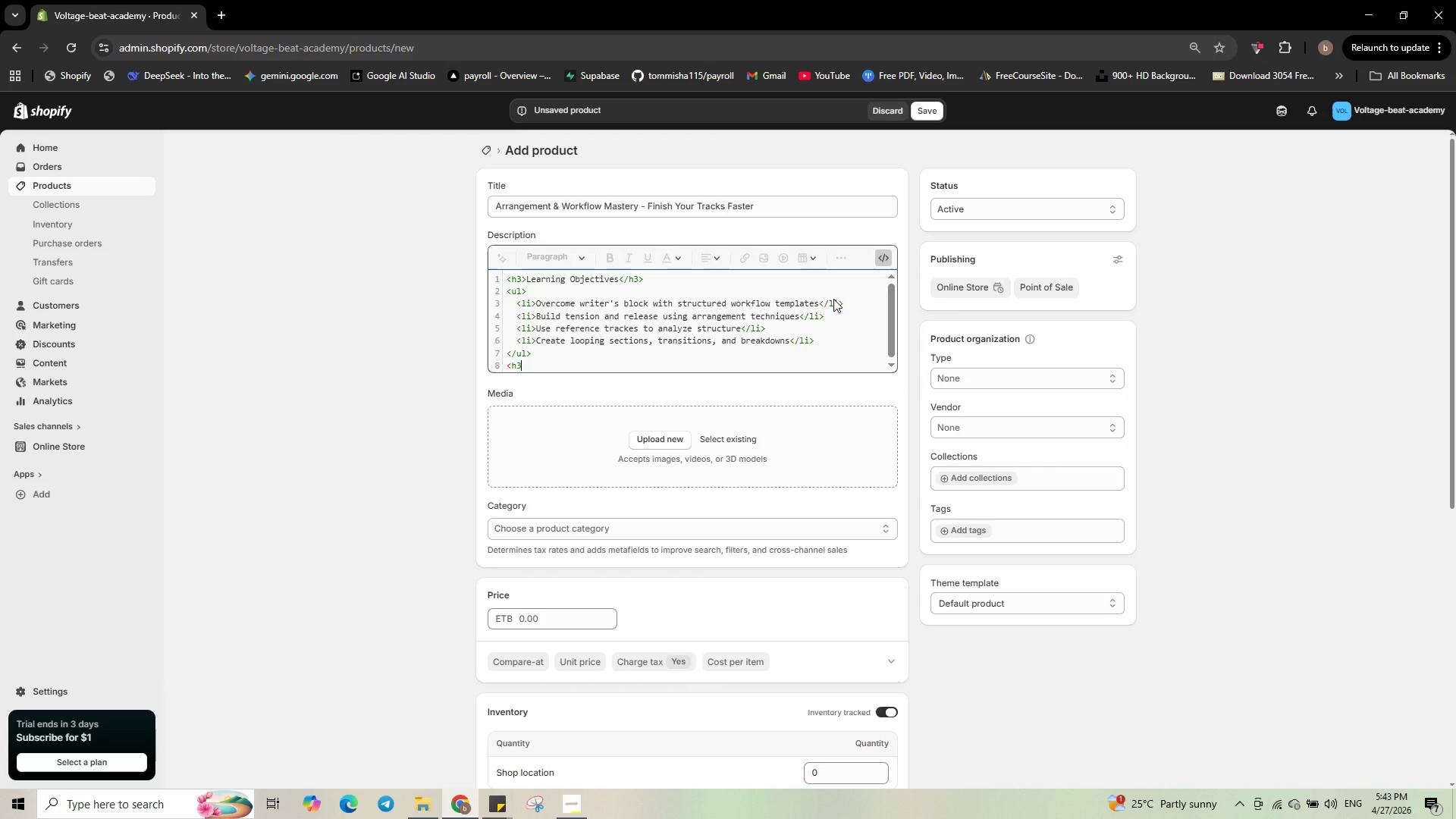 
key(ArrowRight)
 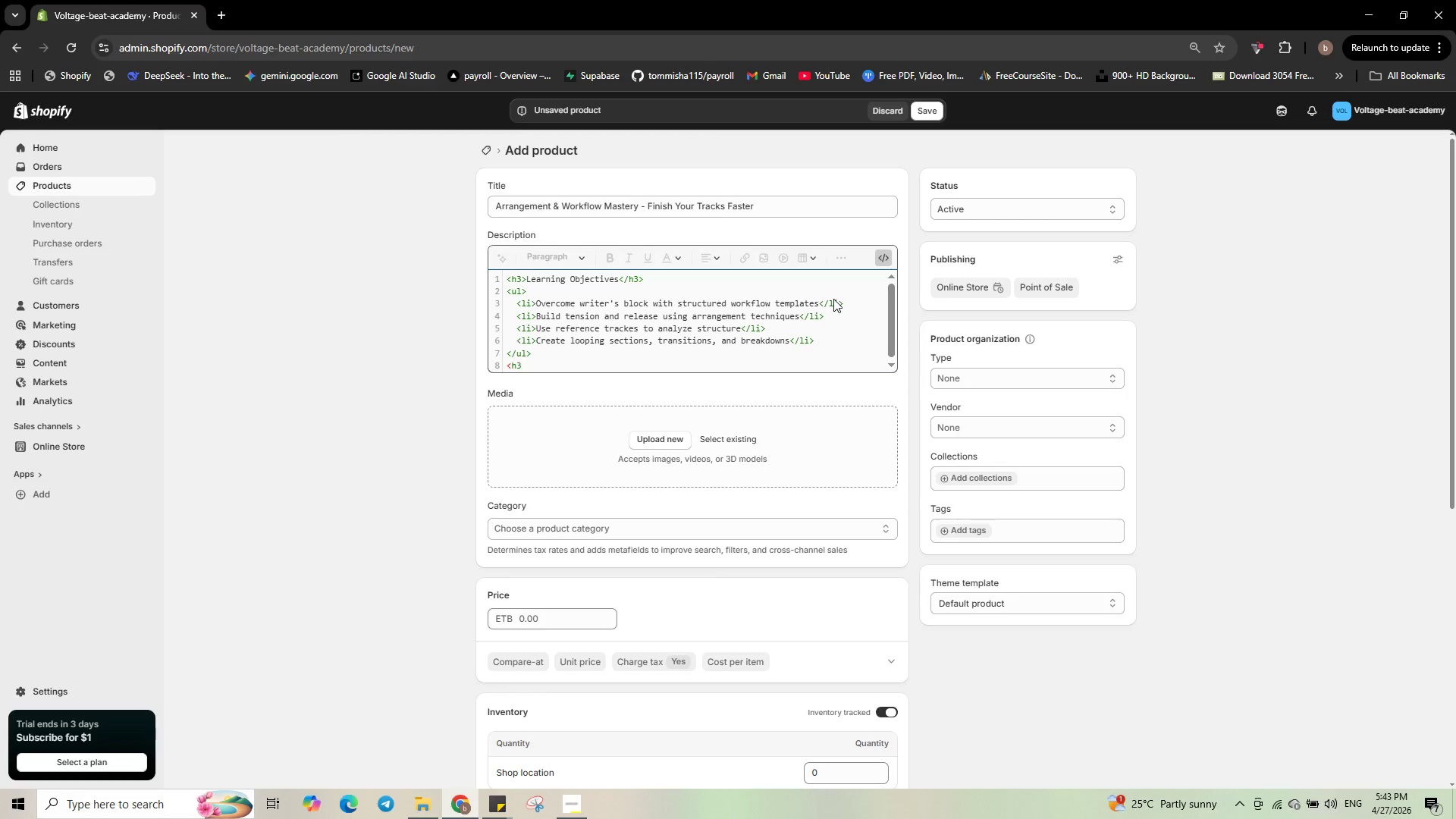 
type(>Prerequisits</h3>)
 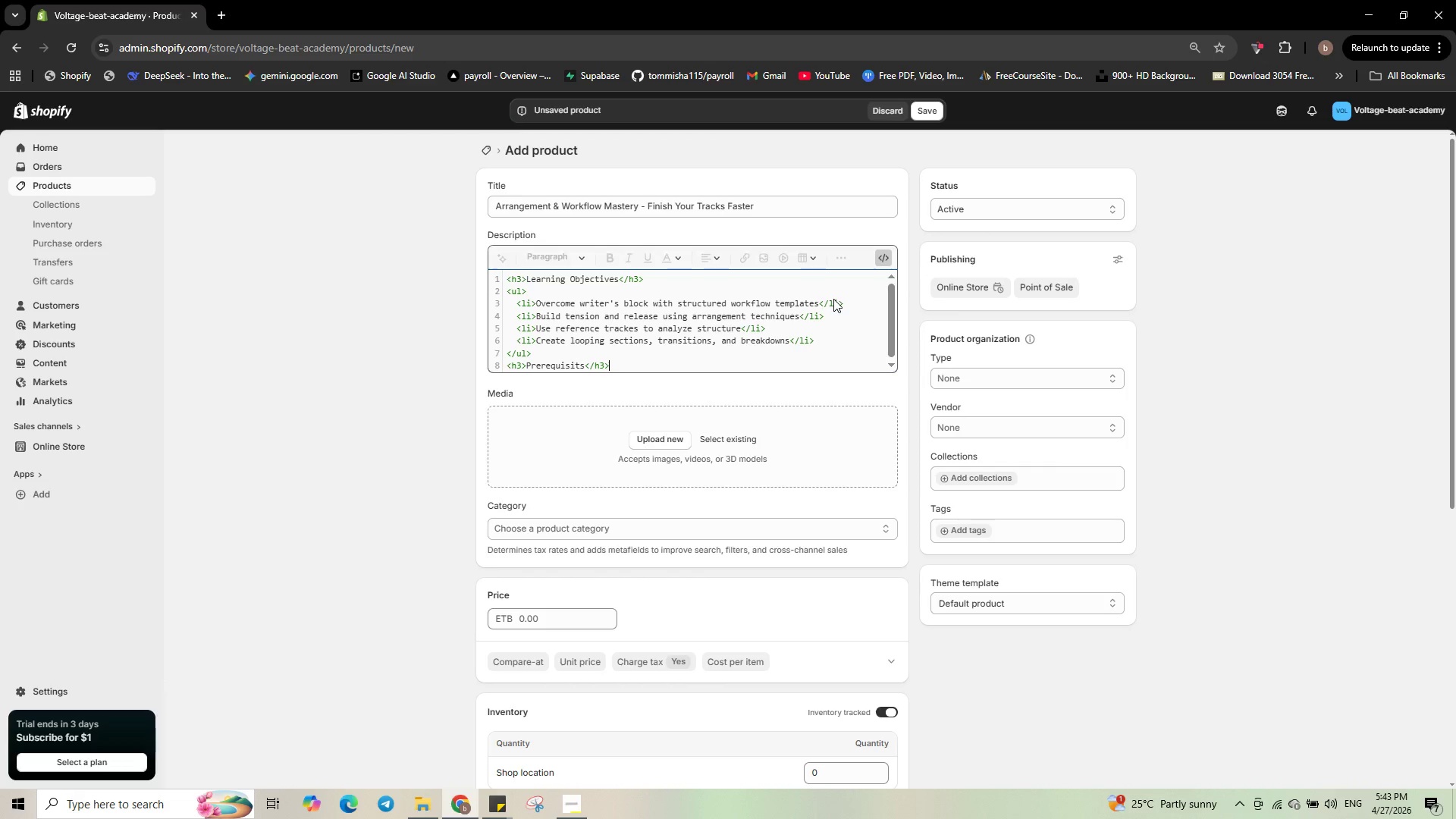 
key(Enter)
 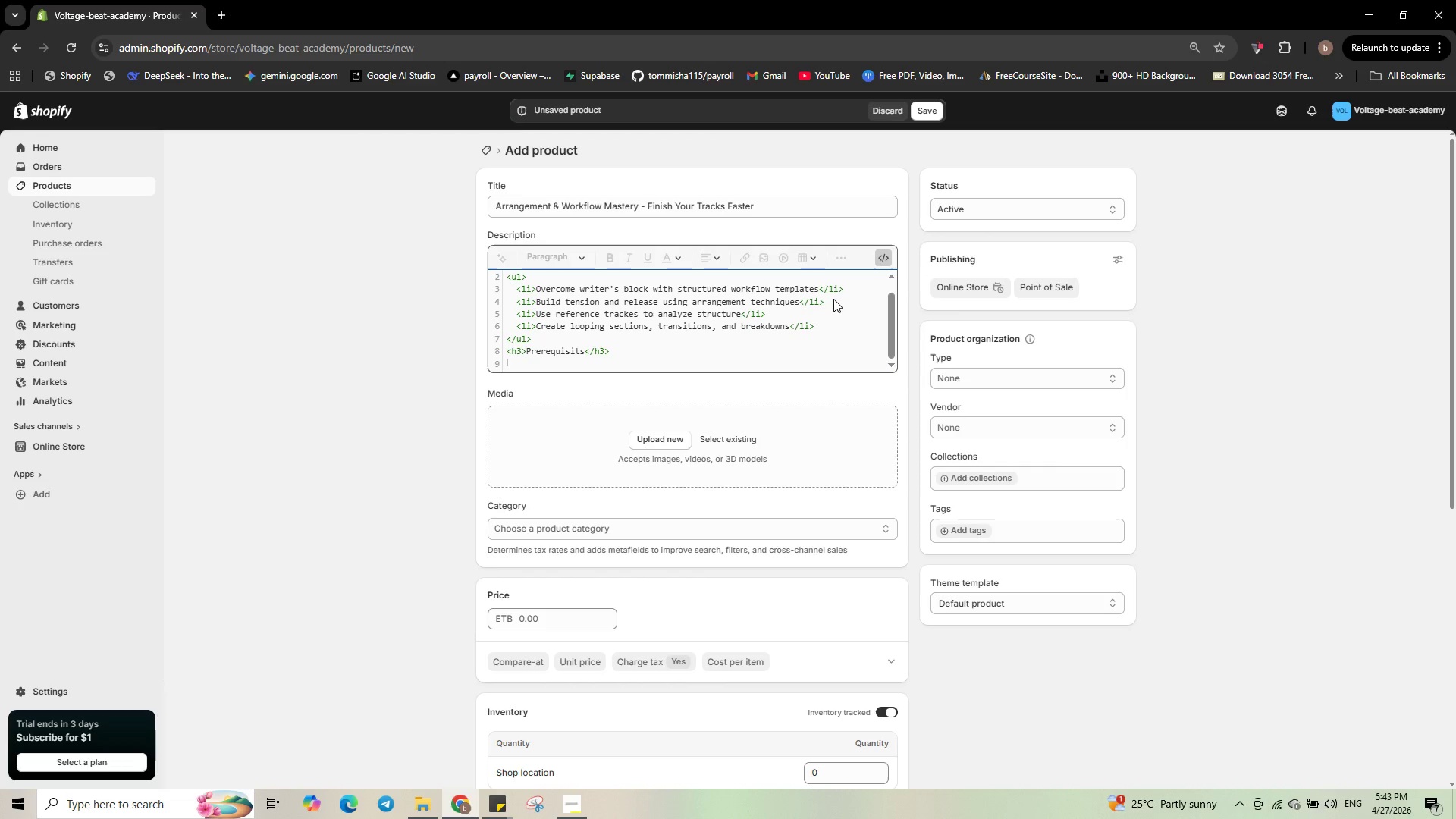 
type(<p>You have at least a few unfinished projects - we'll help yoi)
key(Backspace)
type(u finis them. Basic DAT )
 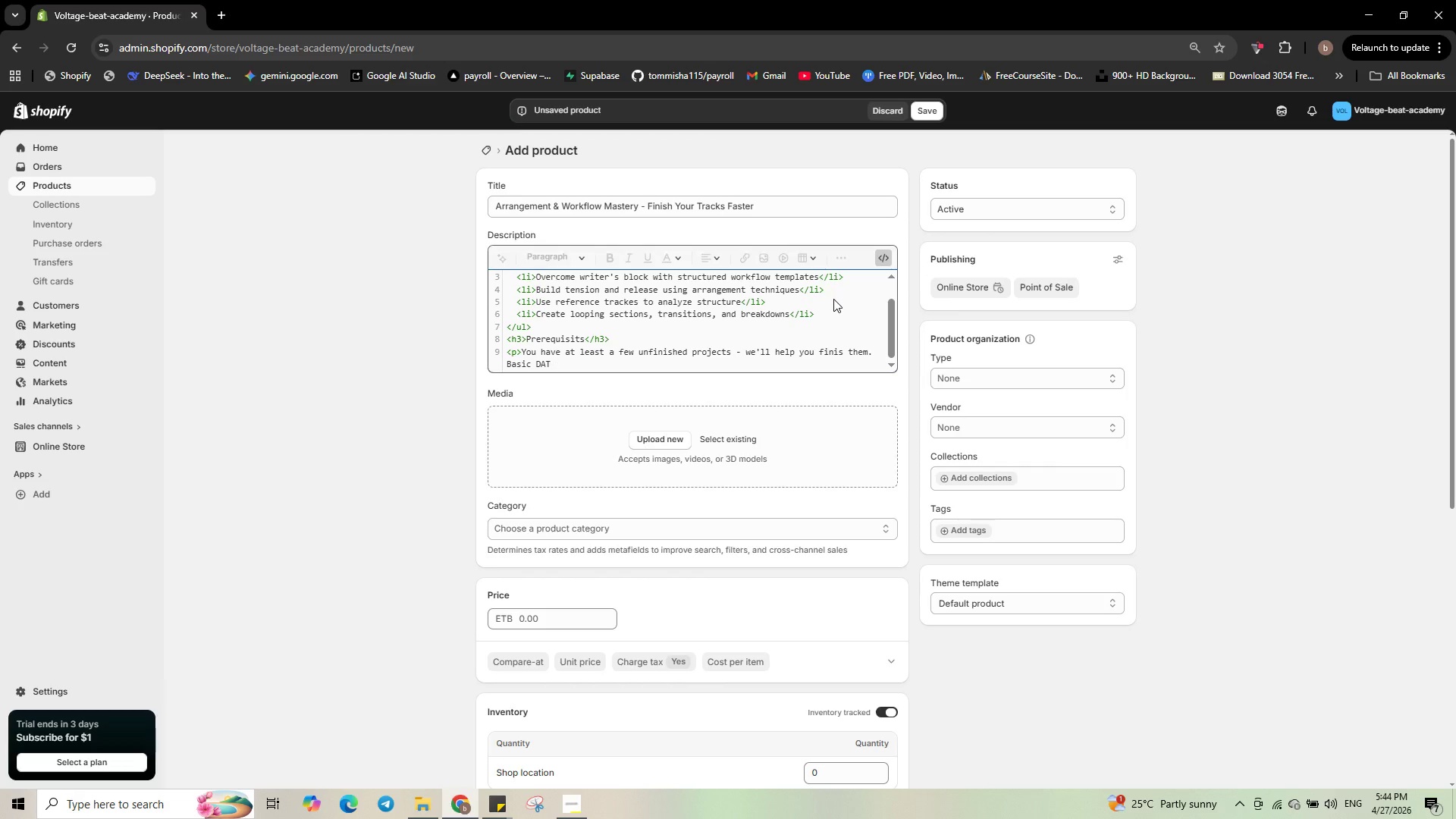 
type(knowled)
 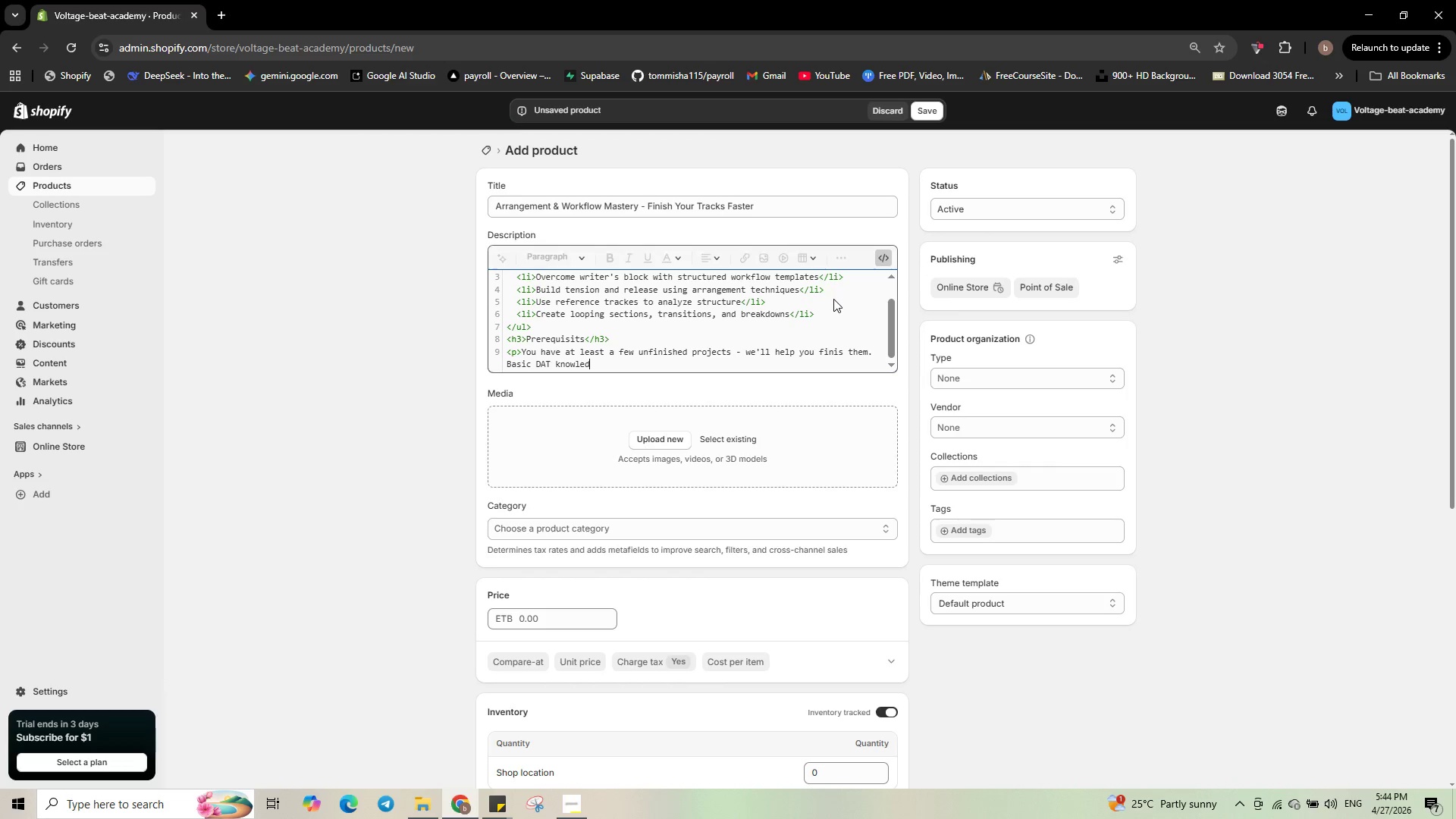 
type(ge required.</h3>)
 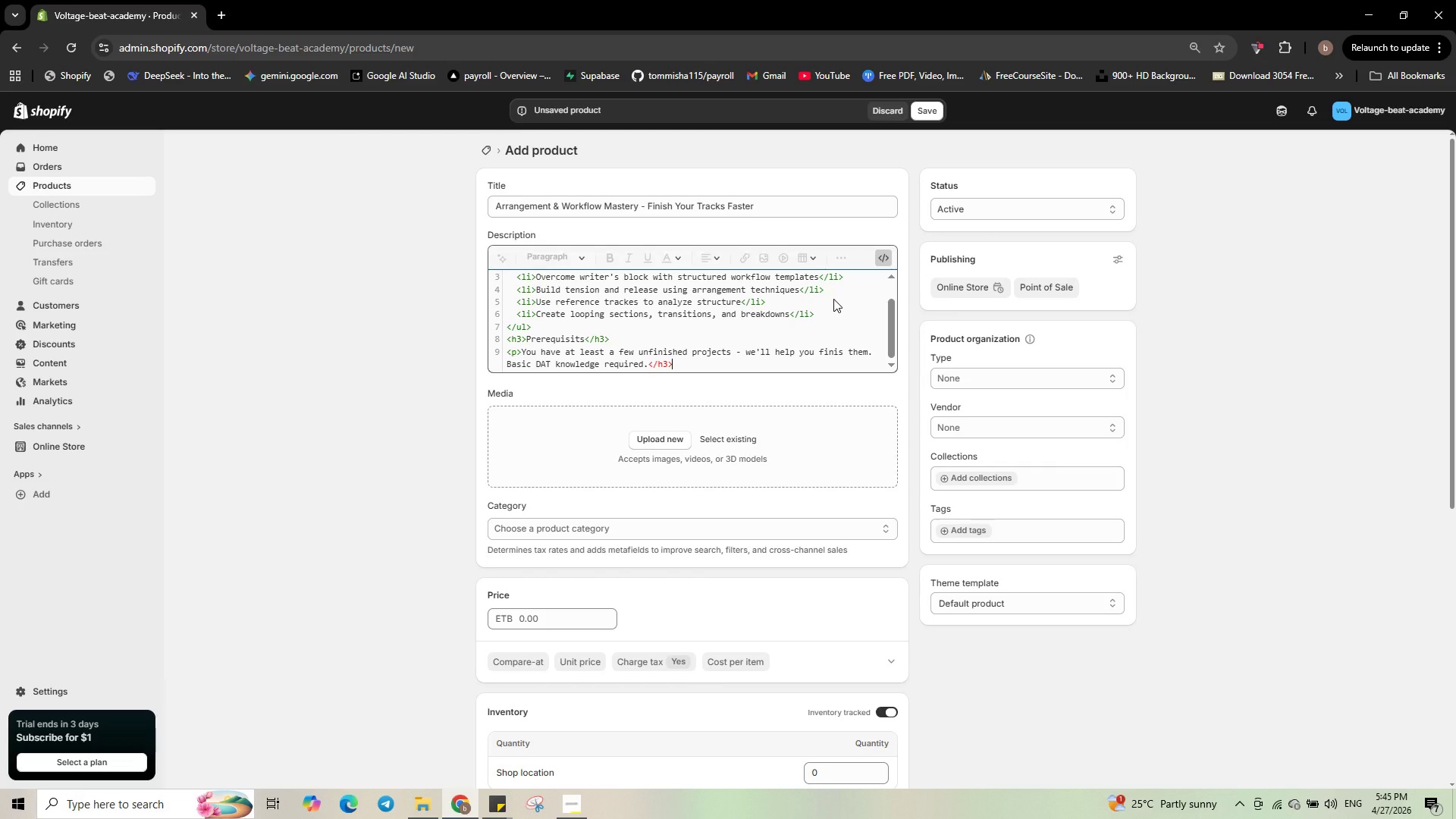 
key(Backspace)
 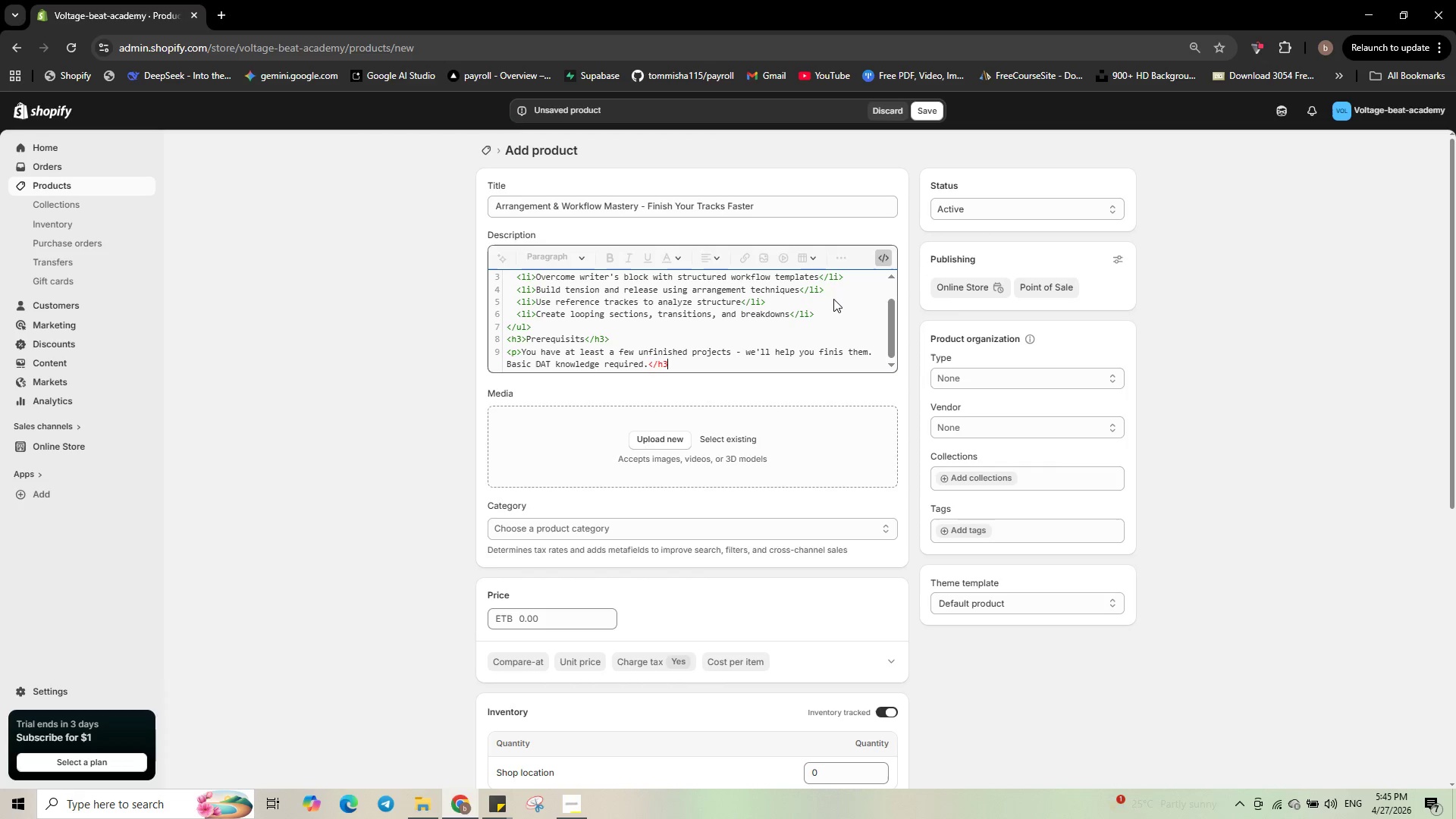 
key(Backspace)
 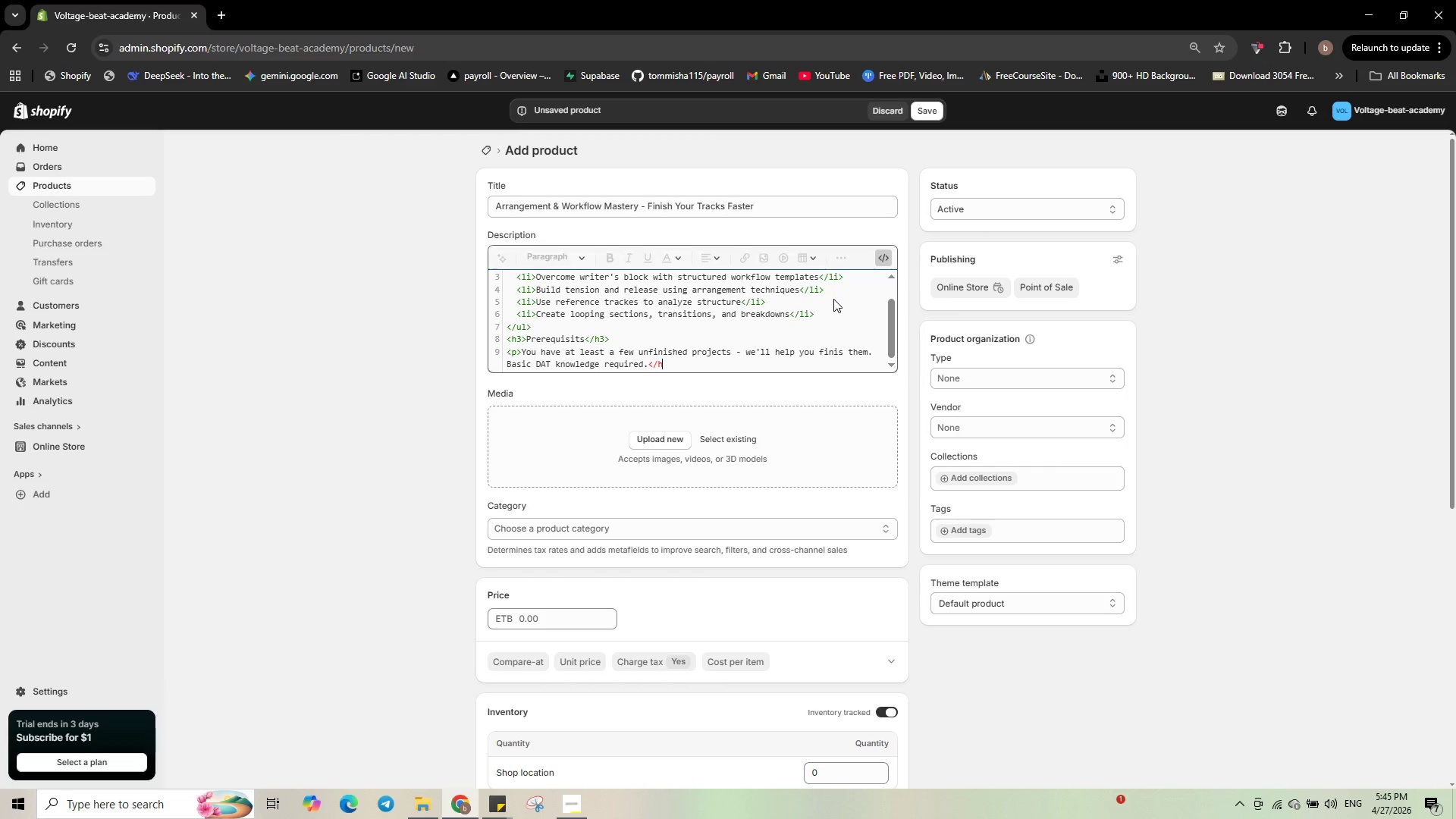 
key(Backspace)
 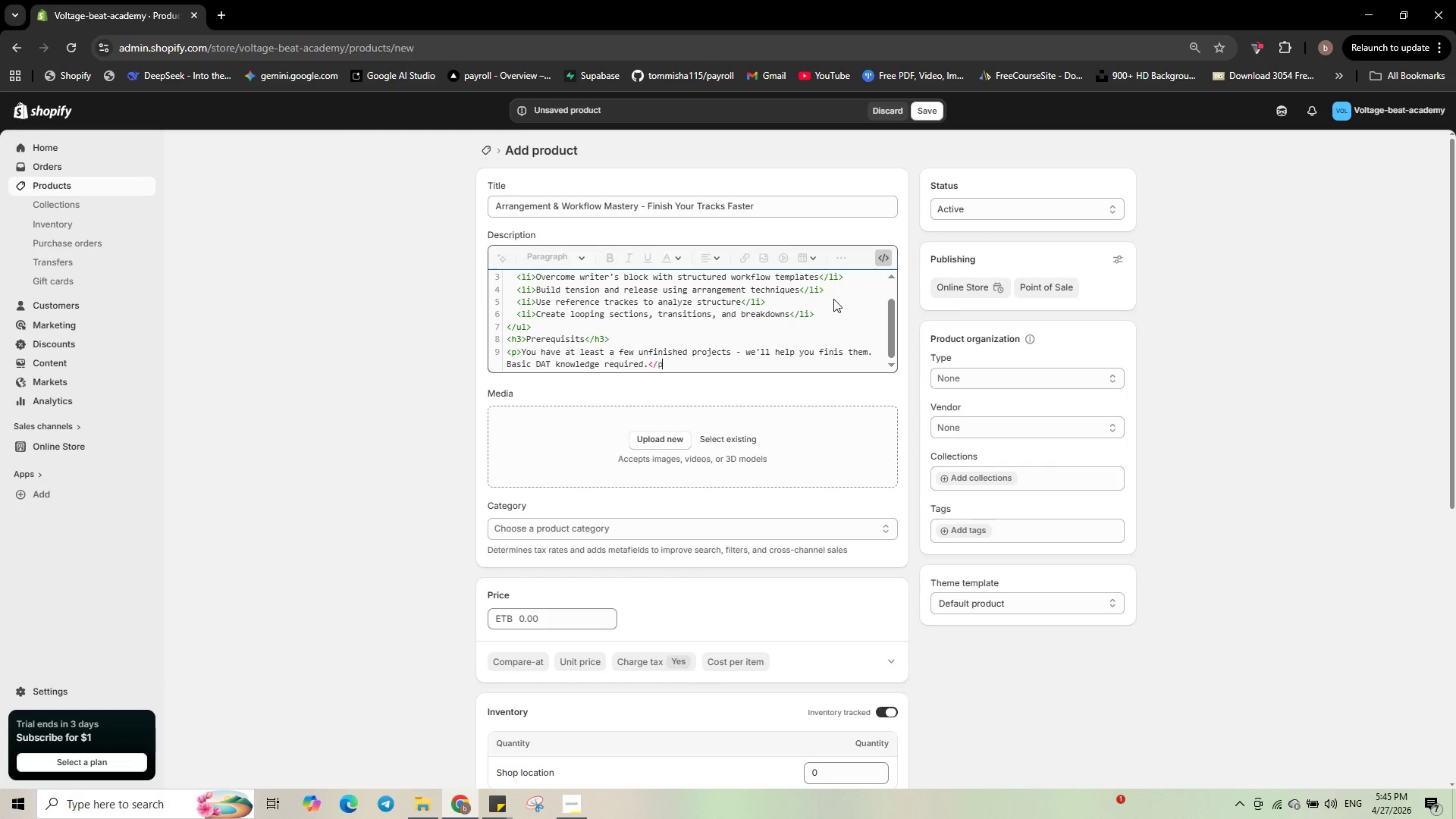 
key(P)
 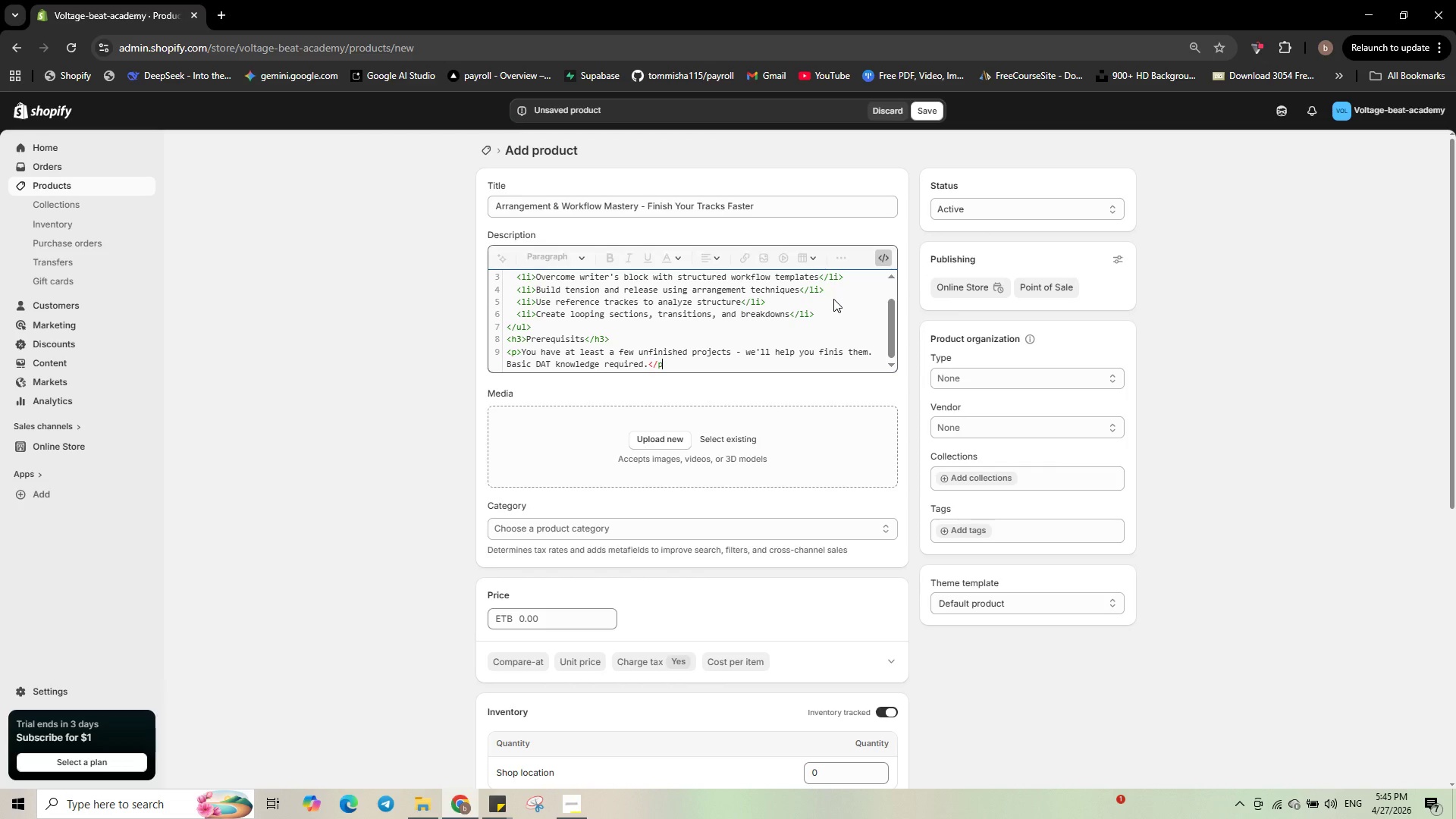 
key(Shift+Period)
 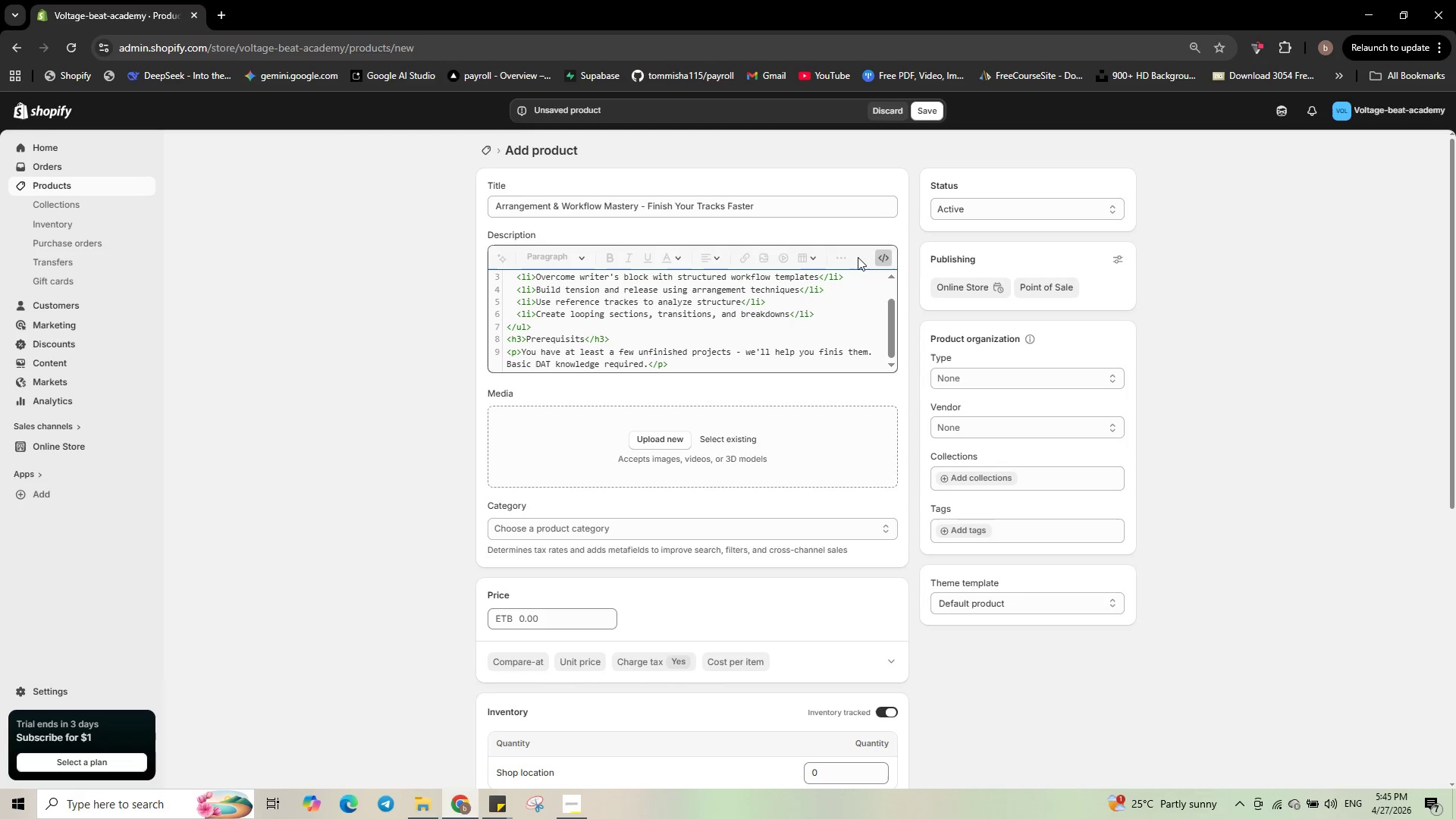 
wait(11.89)
 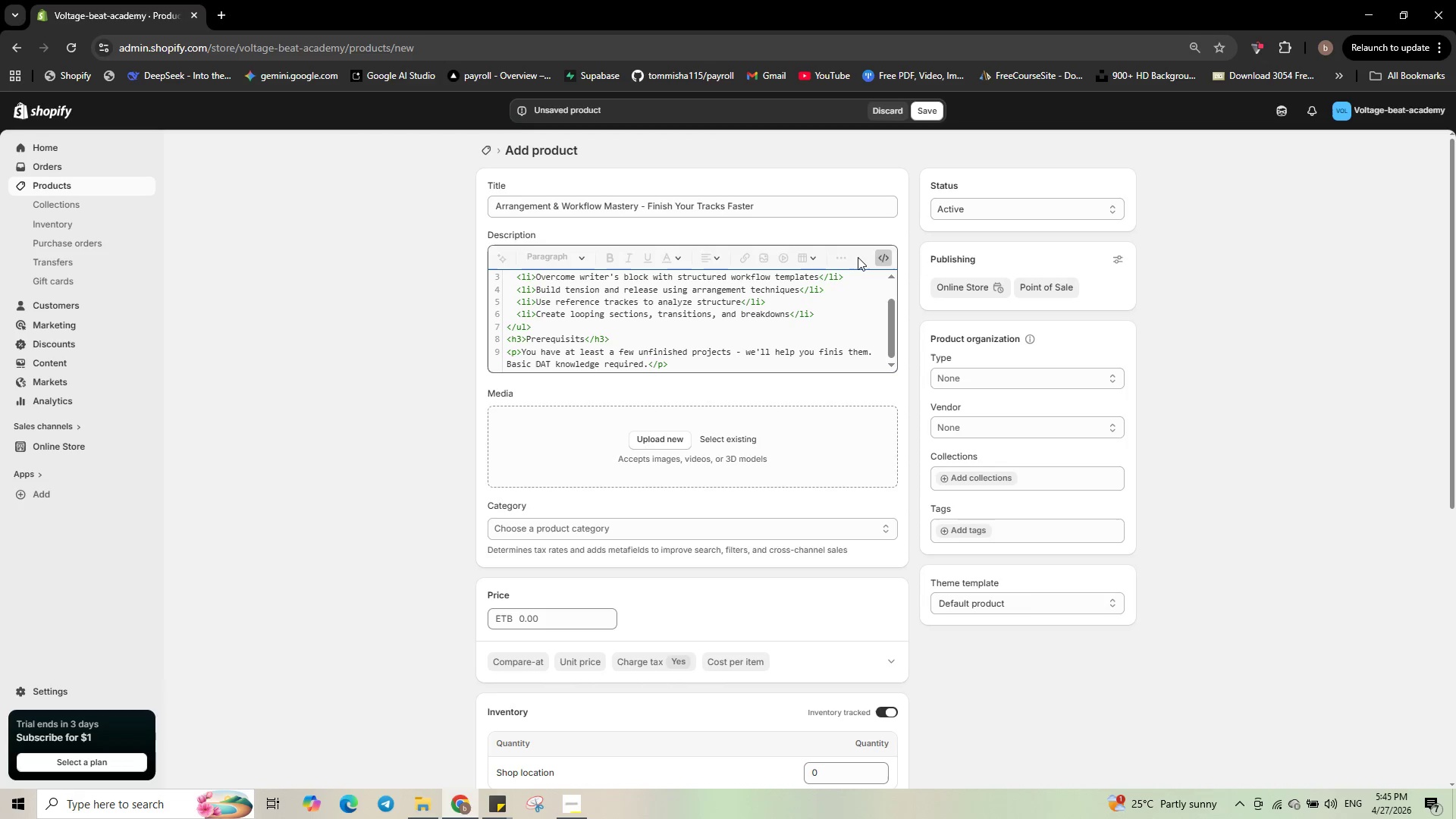 
left_click([1018, 325])
 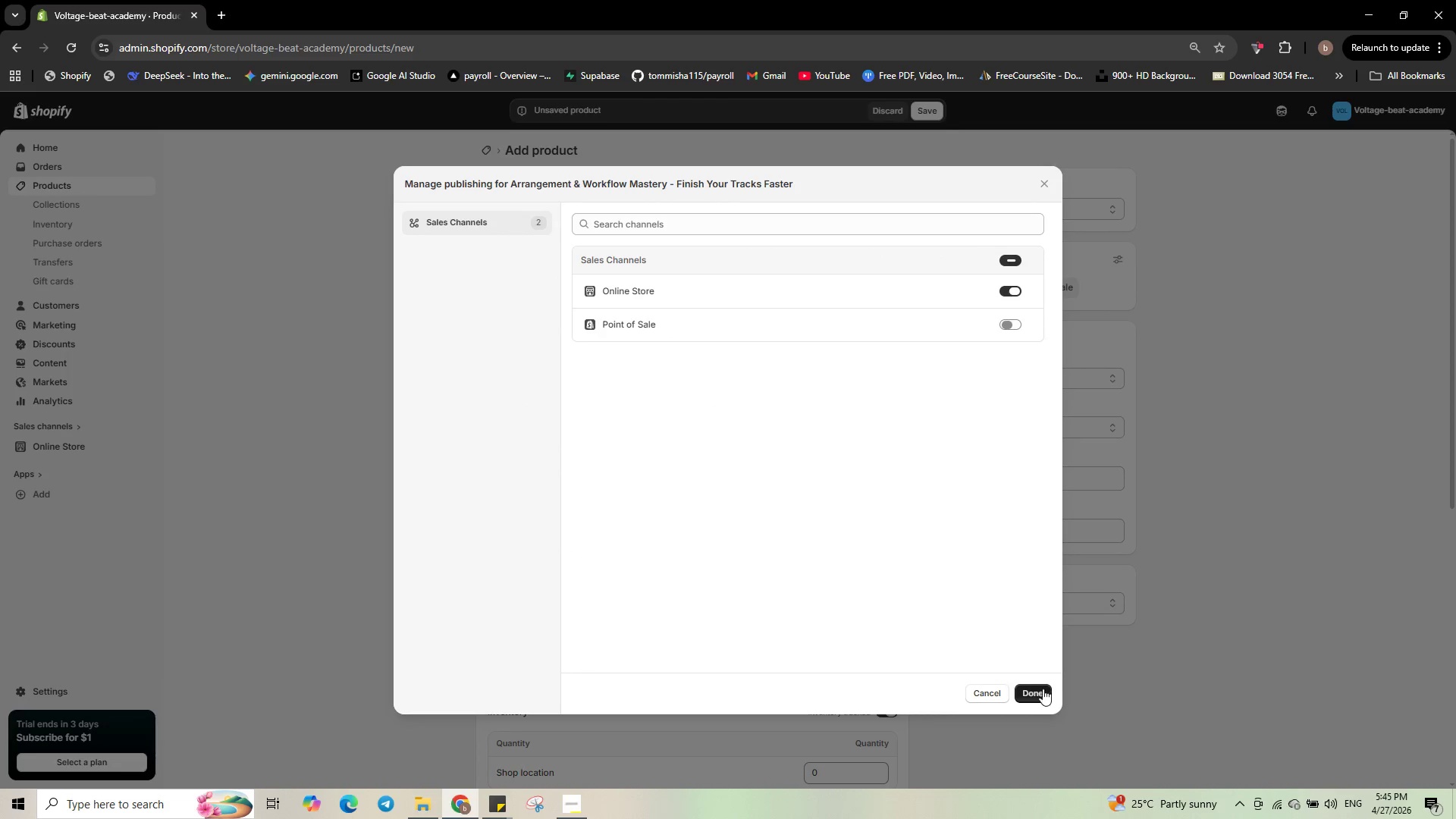 
left_click([1040, 689])
 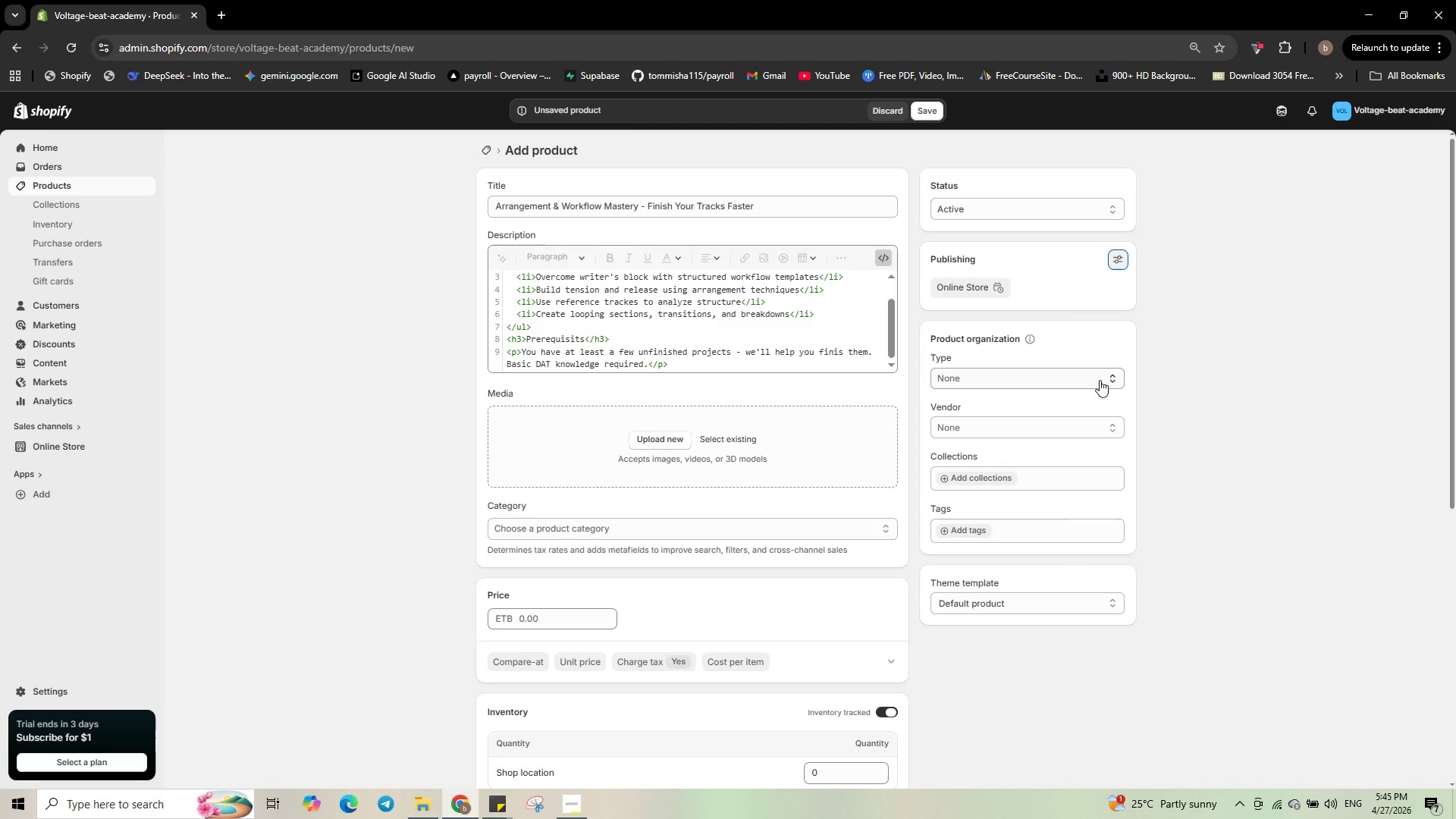 
left_click([1100, 378])
 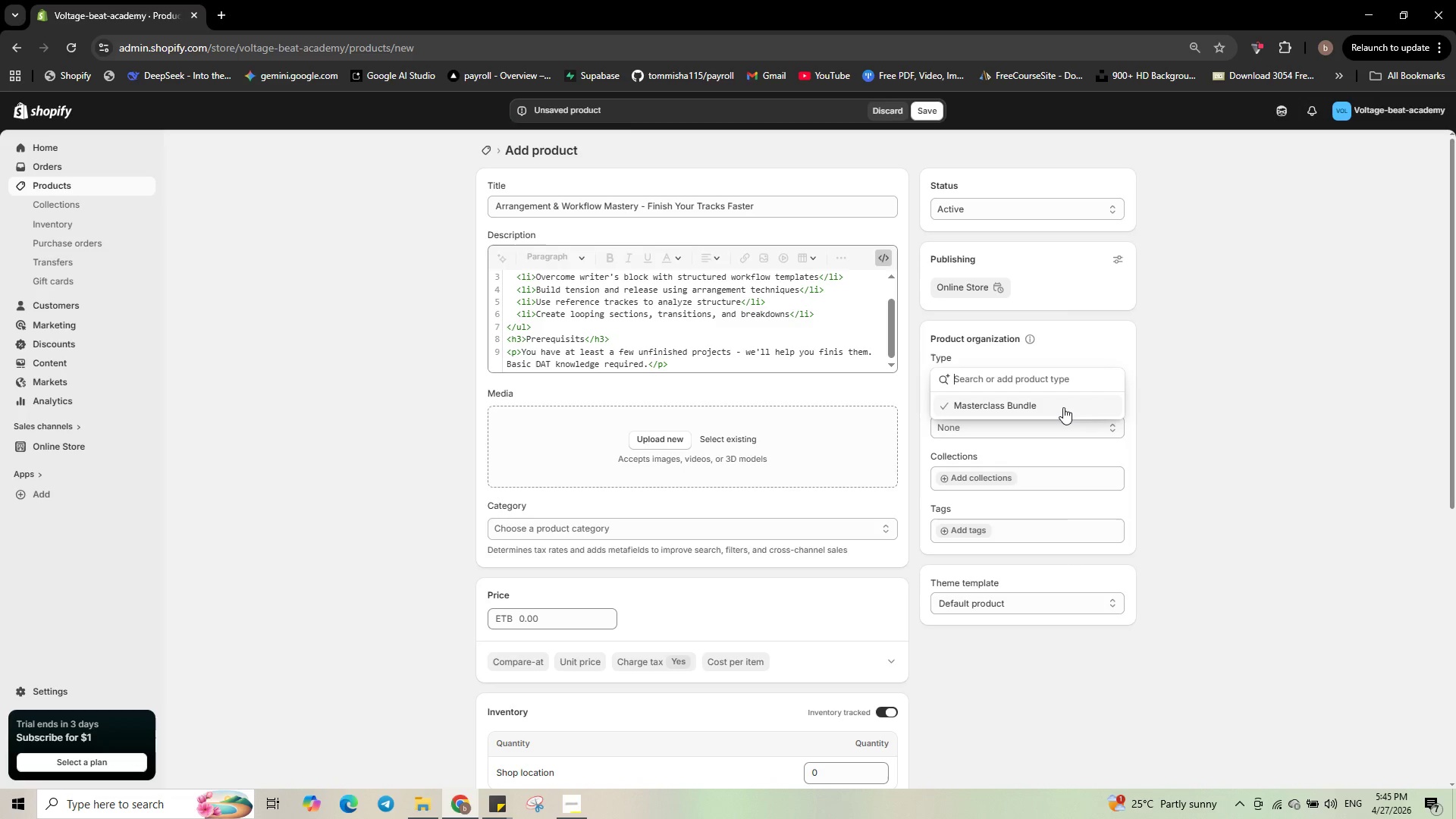 
left_click([1063, 407])
 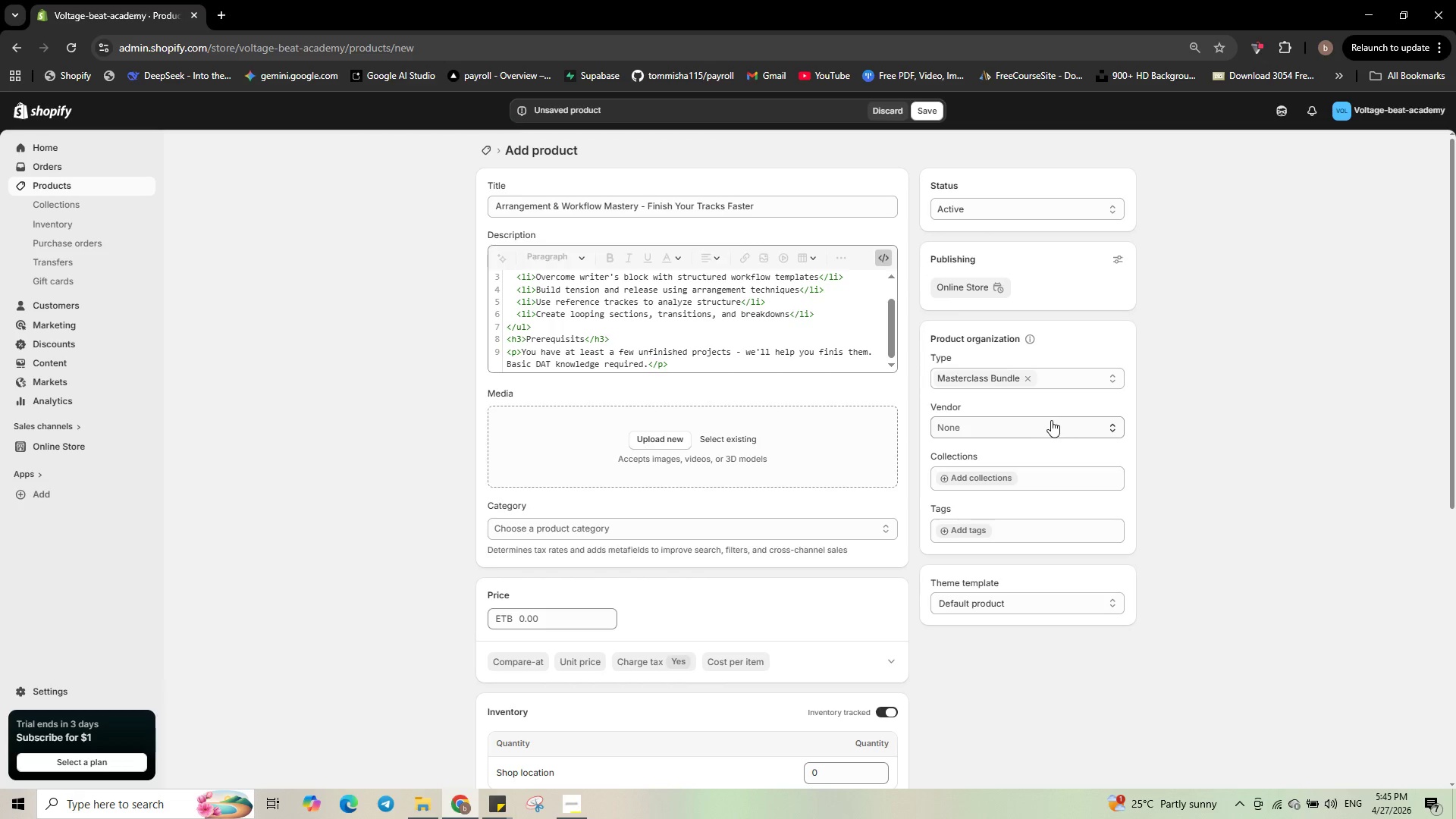 
left_click([1051, 420])
 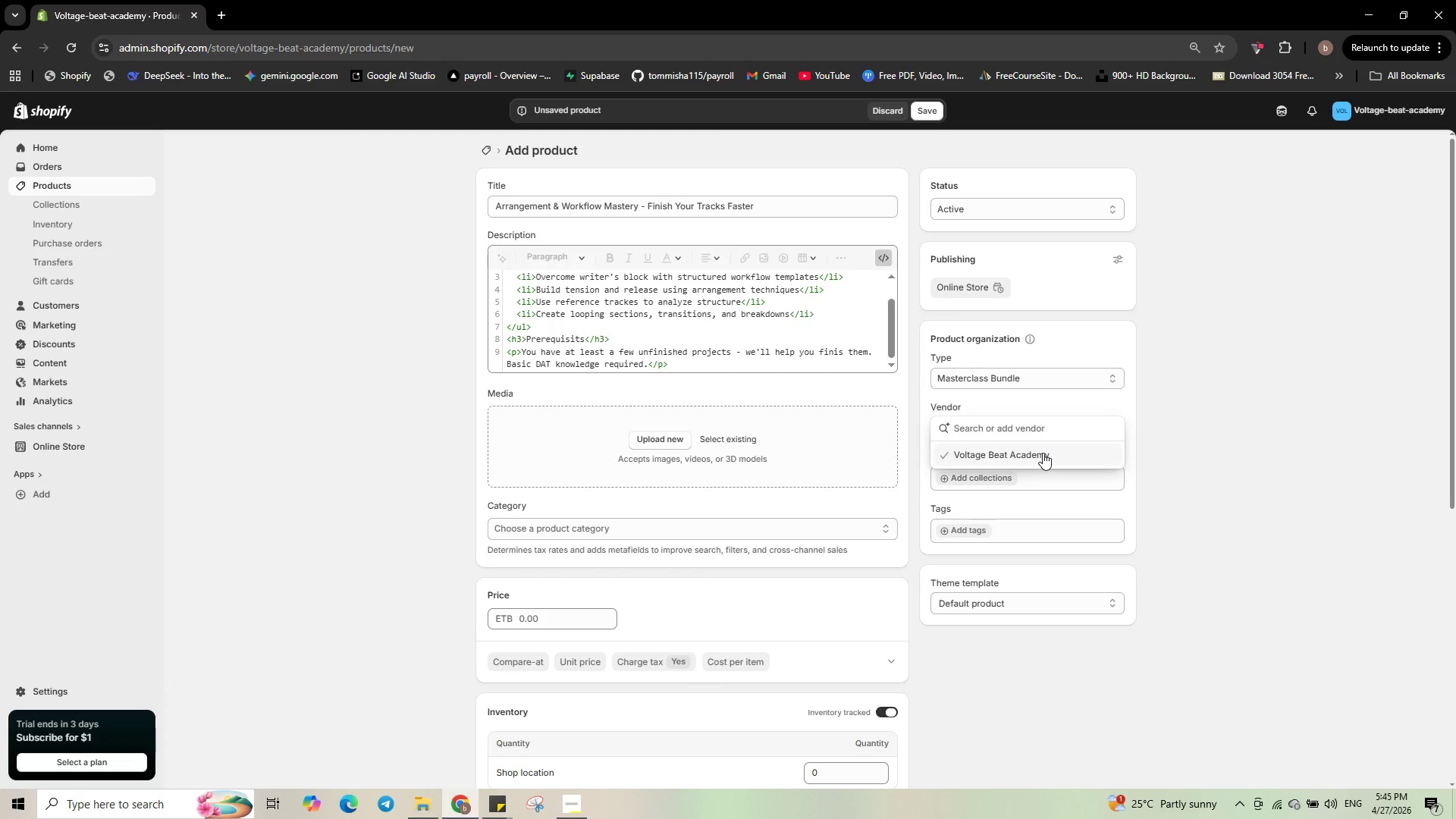 
left_click([1043, 453])
 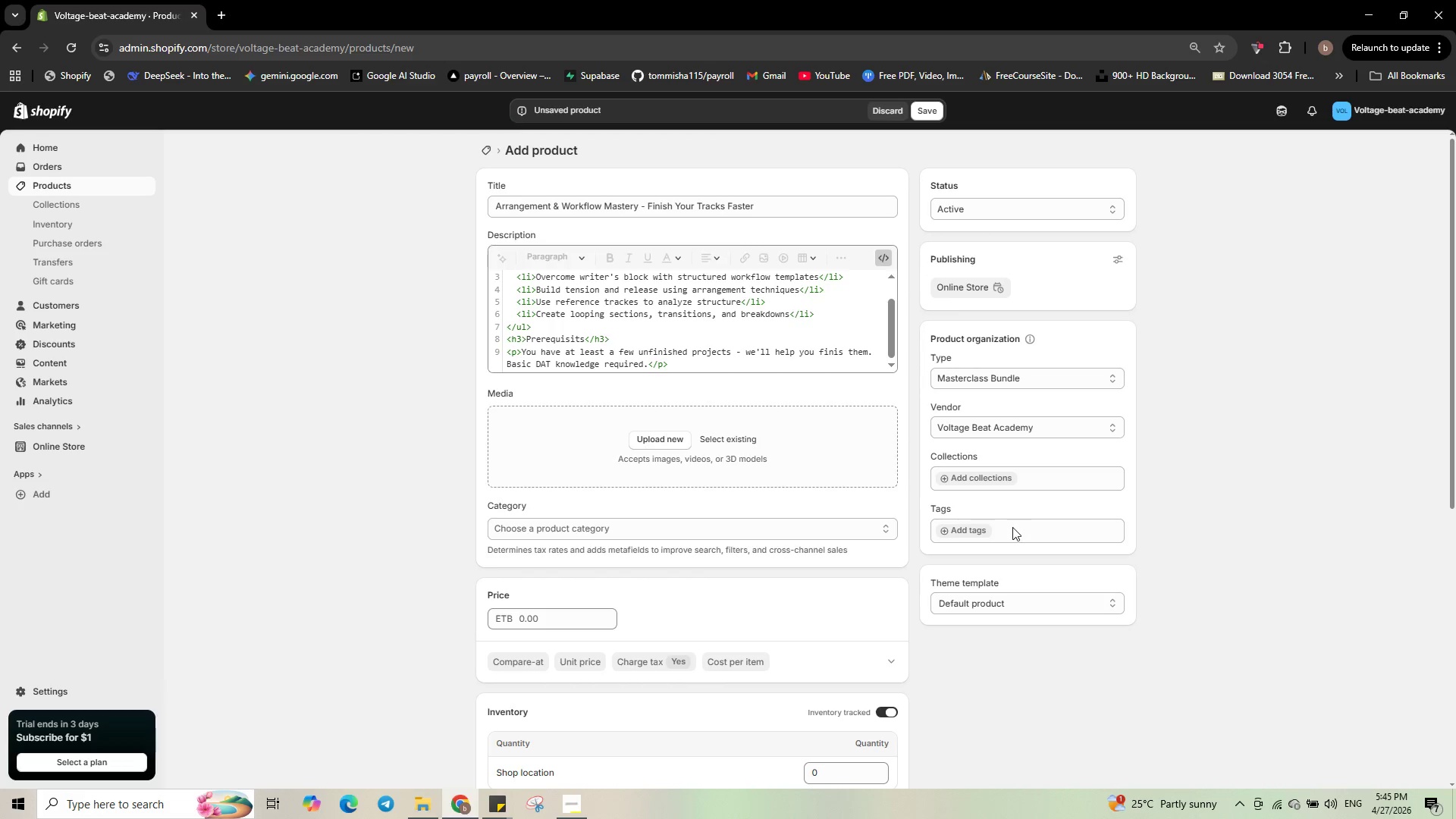 
left_click([977, 532])
 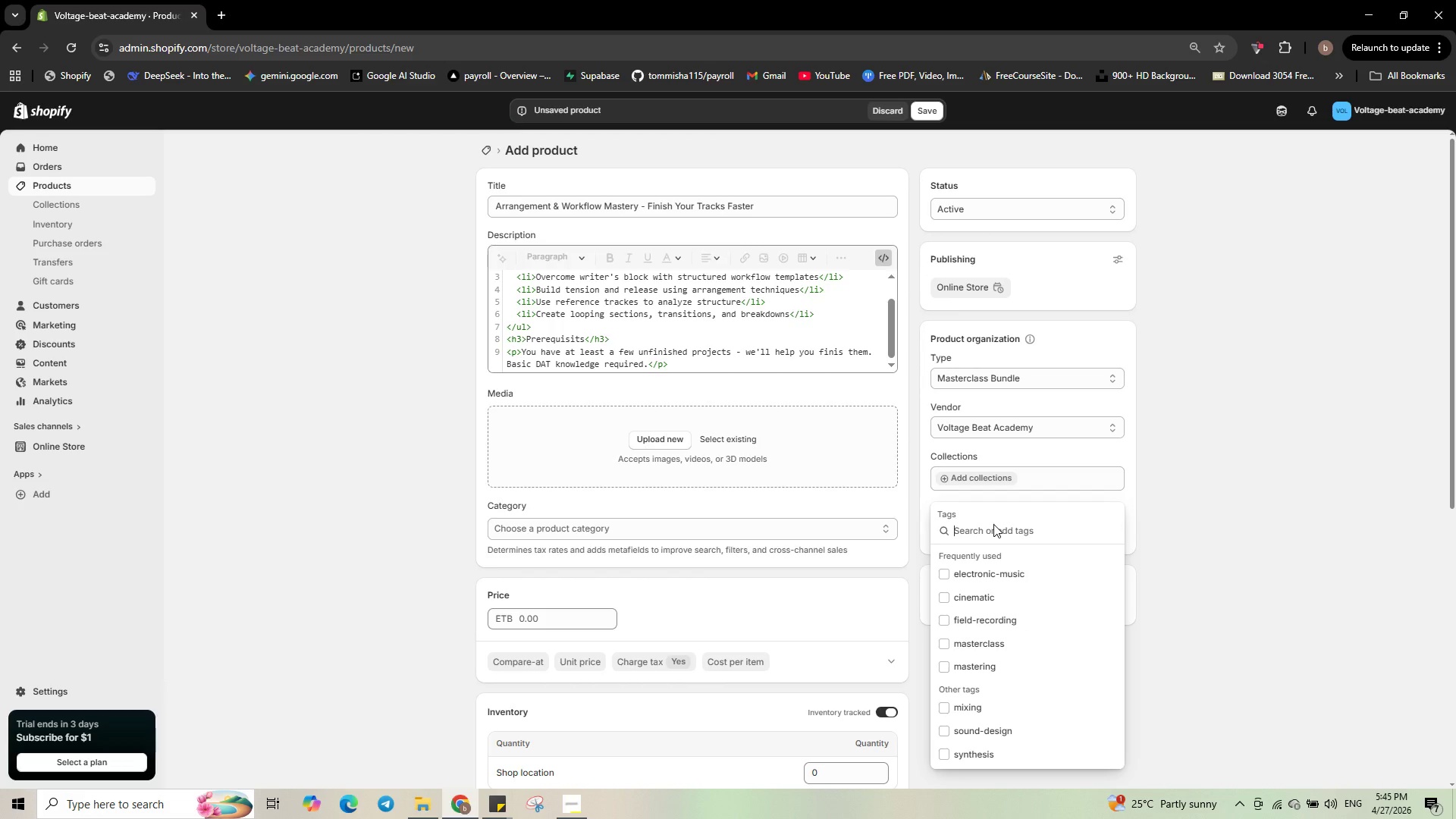 
type(aarange)
 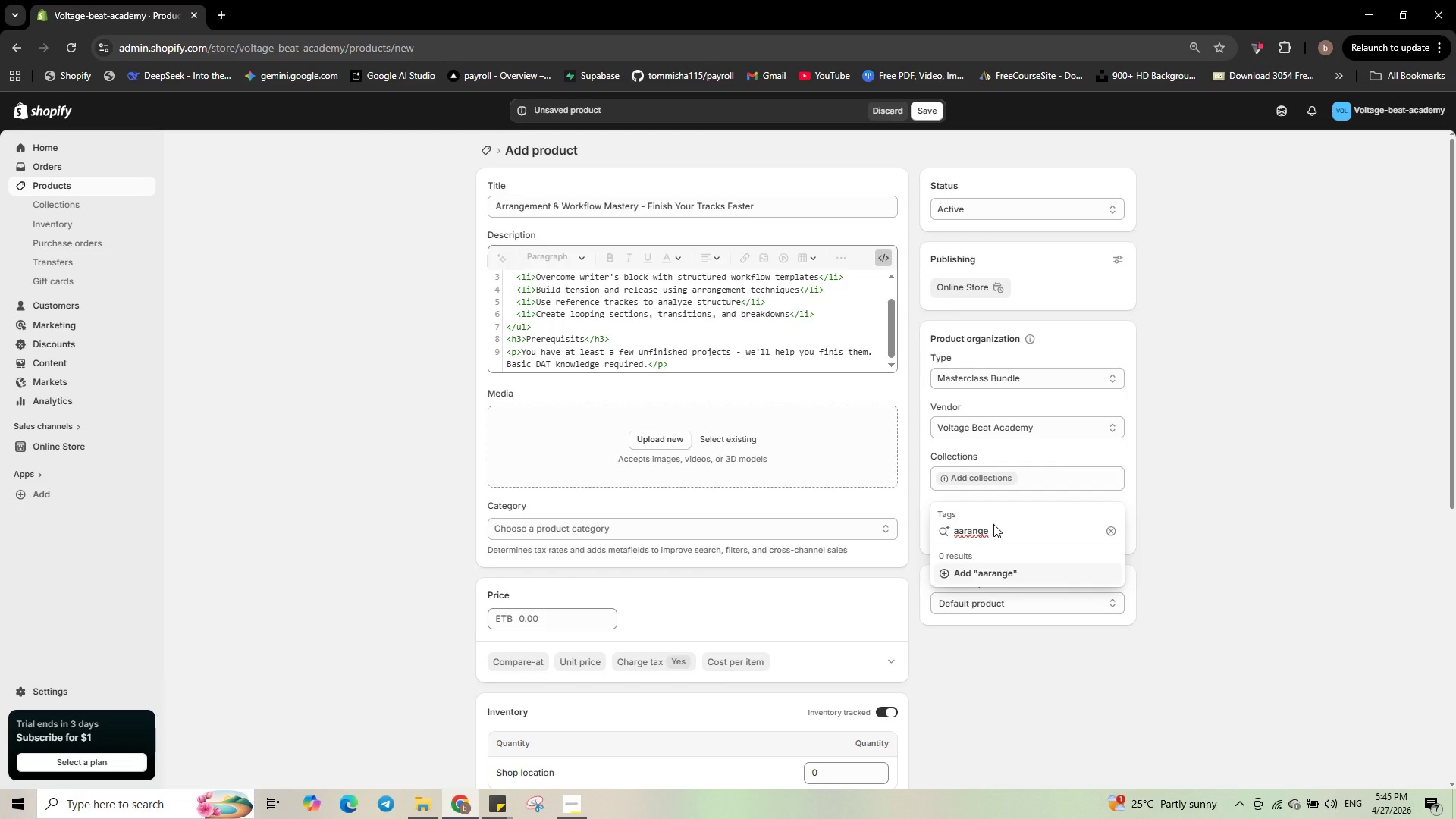 
key(ArrowLeft)
 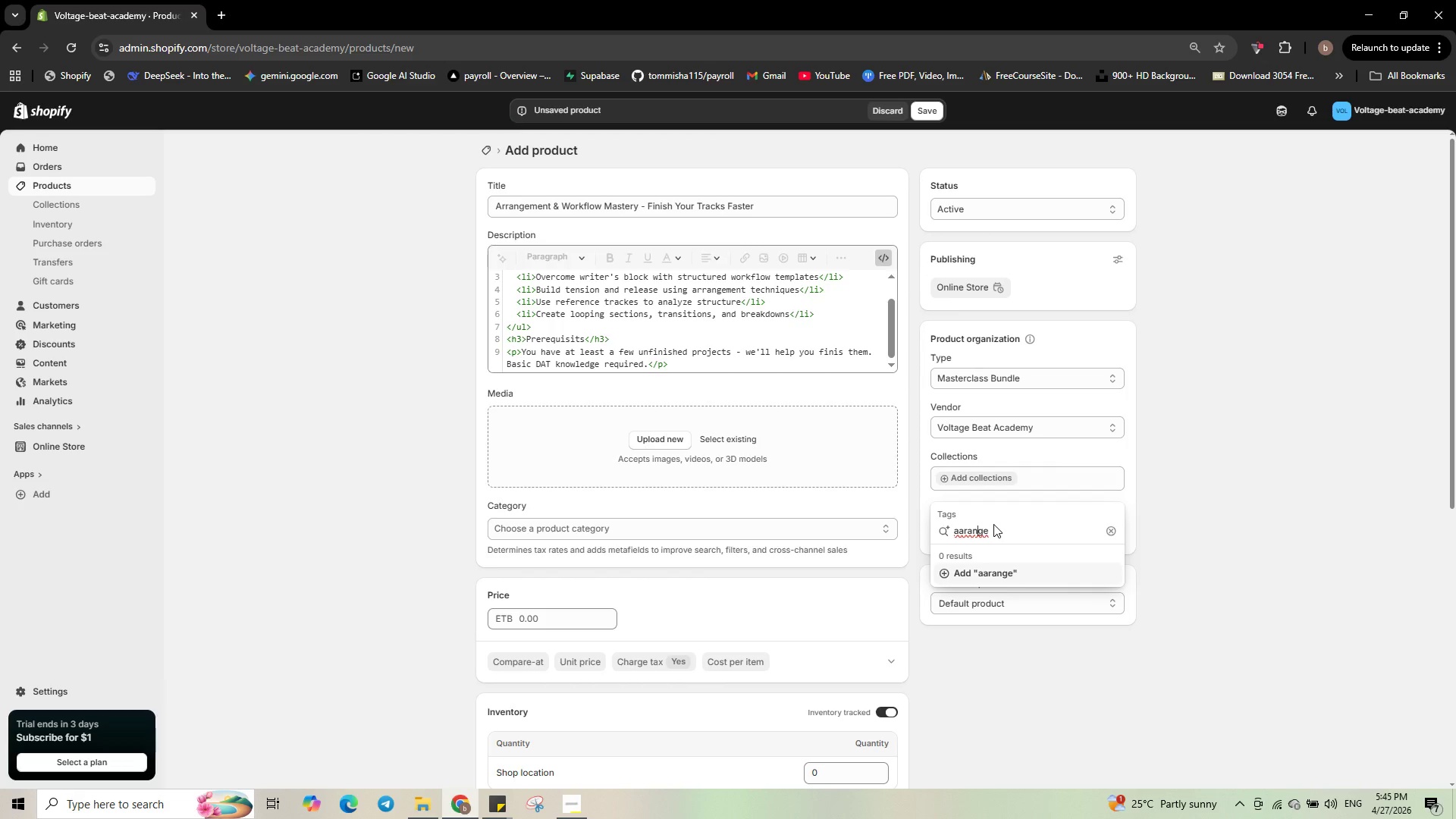 
key(ArrowLeft)
 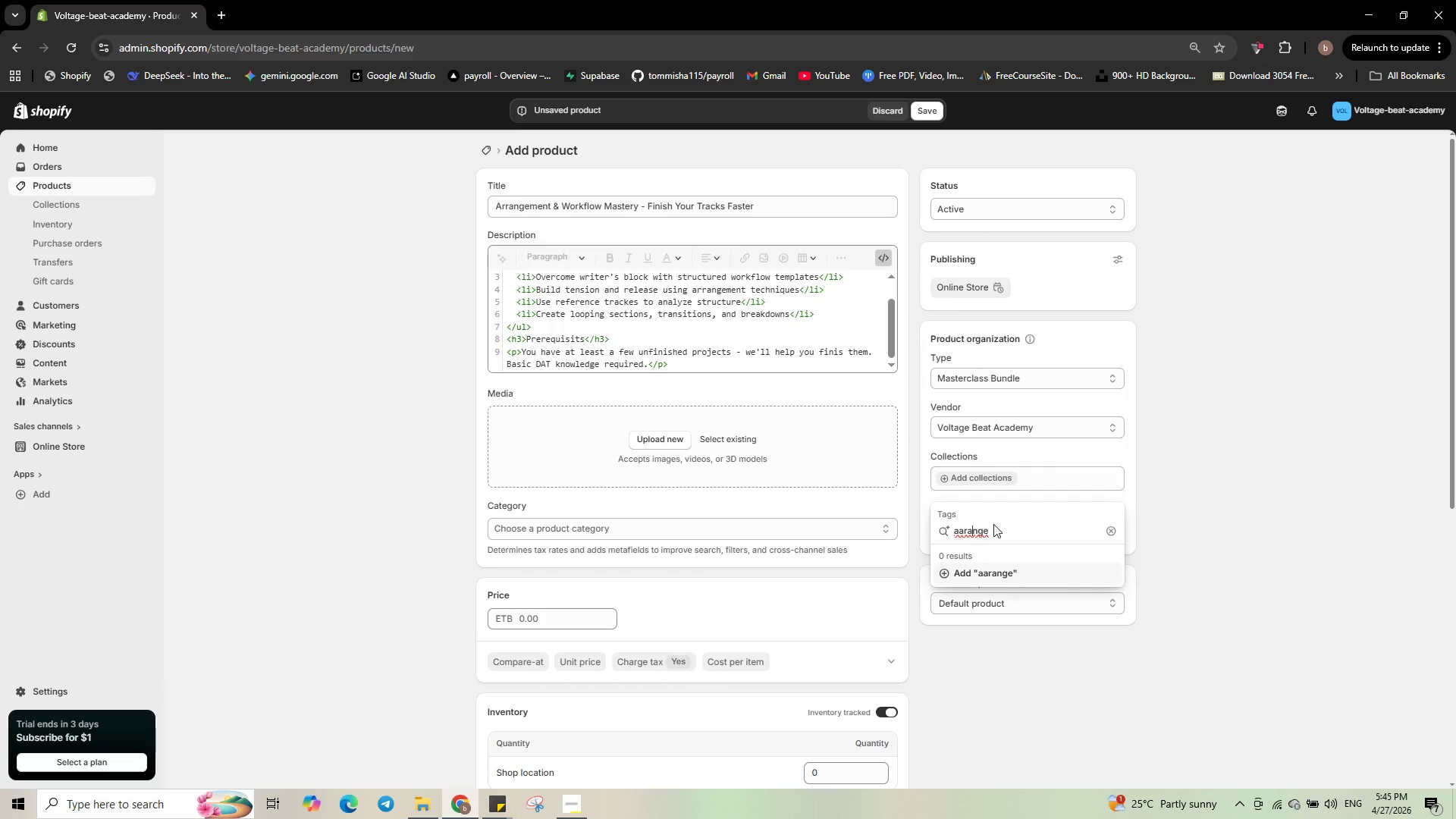 
key(ArrowLeft)
 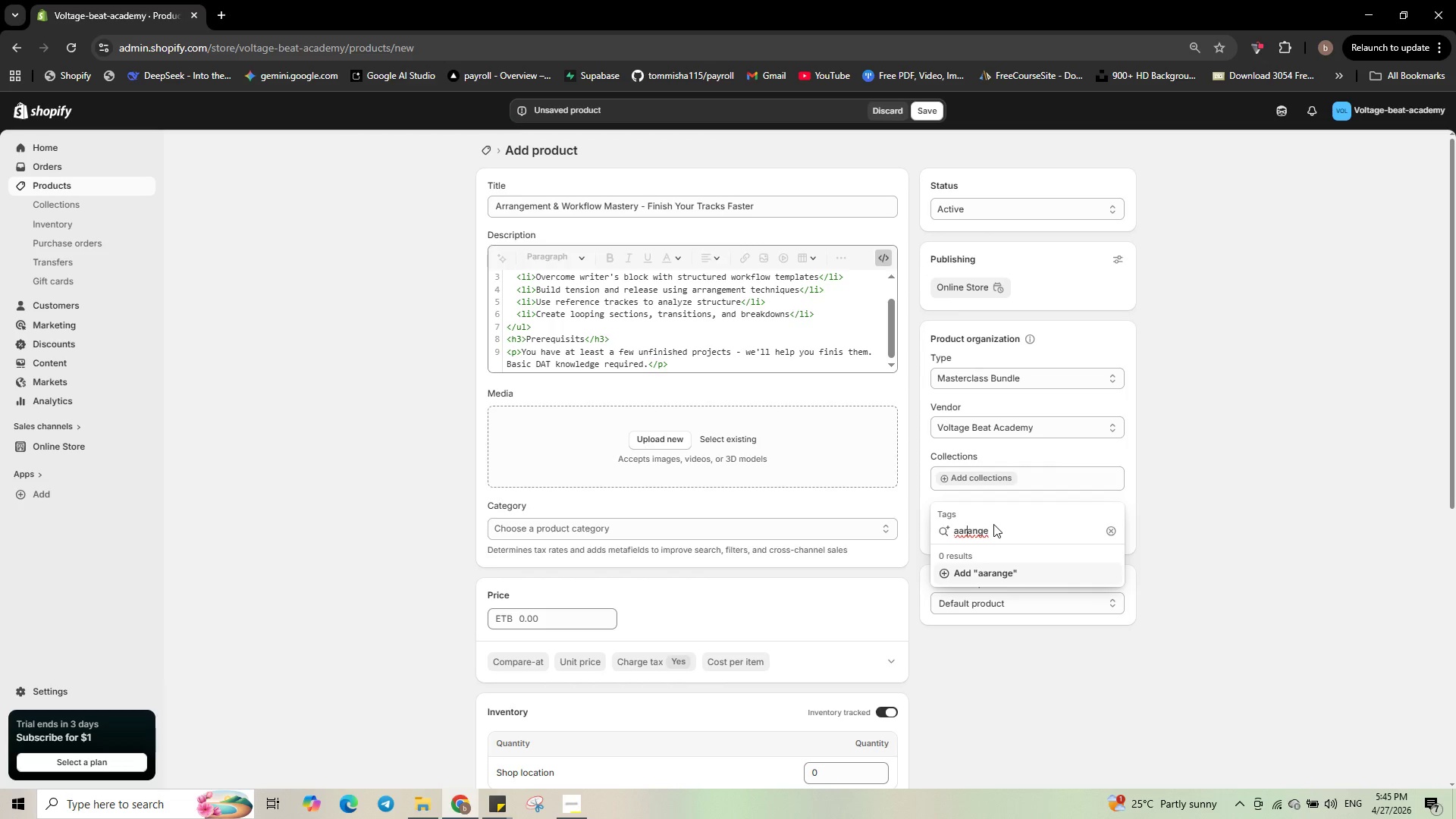 
key(ArrowLeft)
 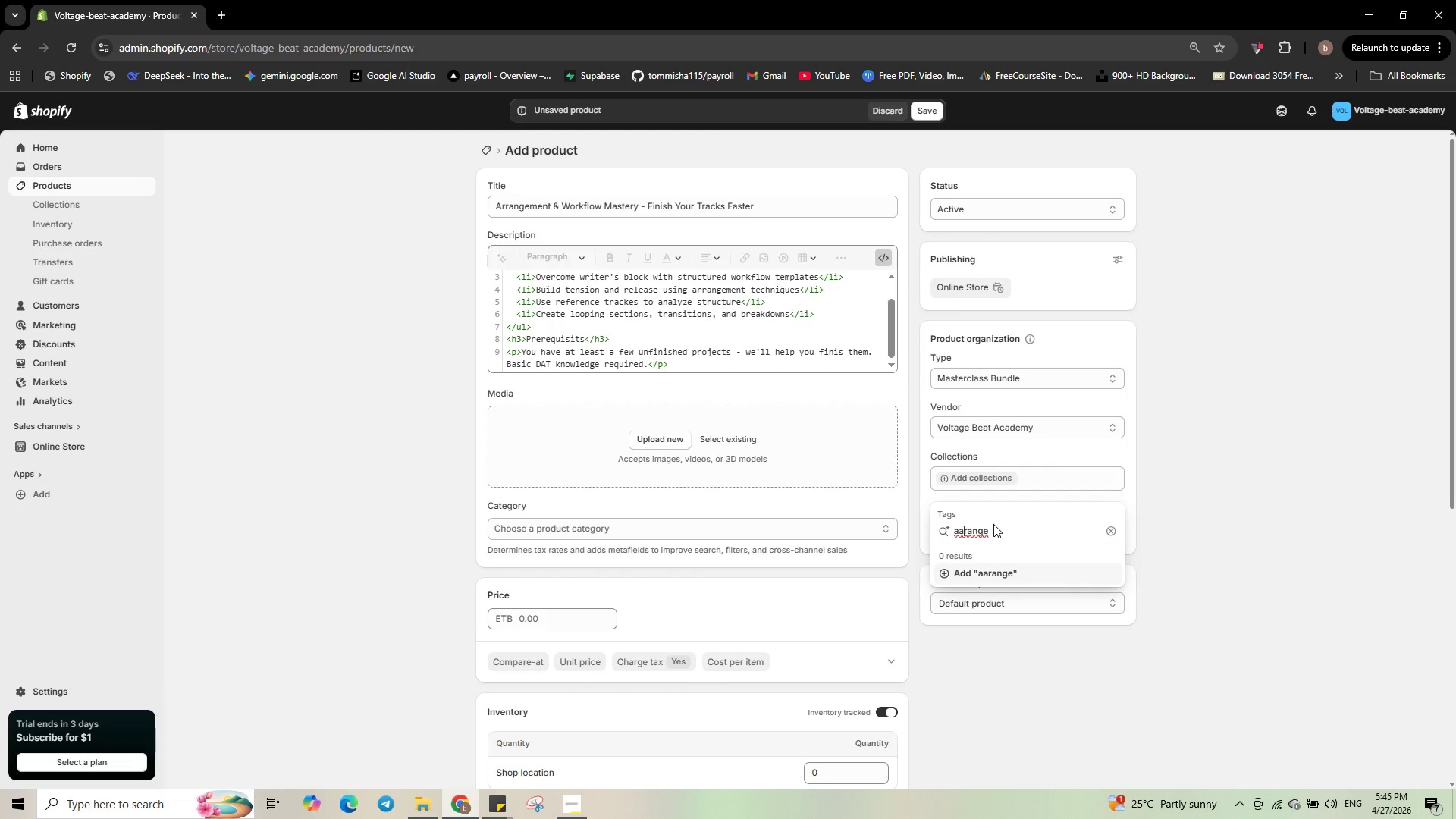 
key(ArrowLeft)
 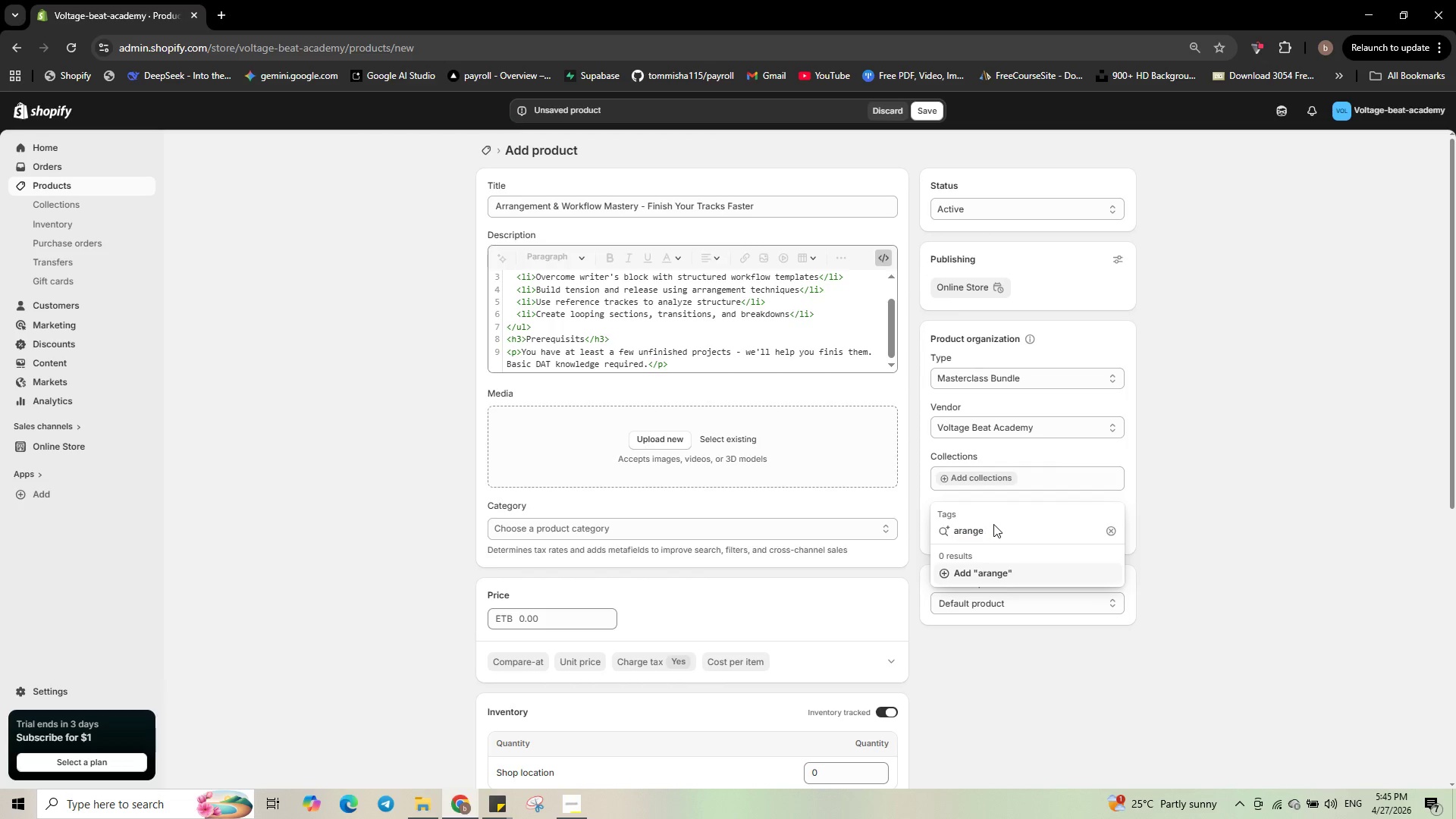 
key(Backspace)
 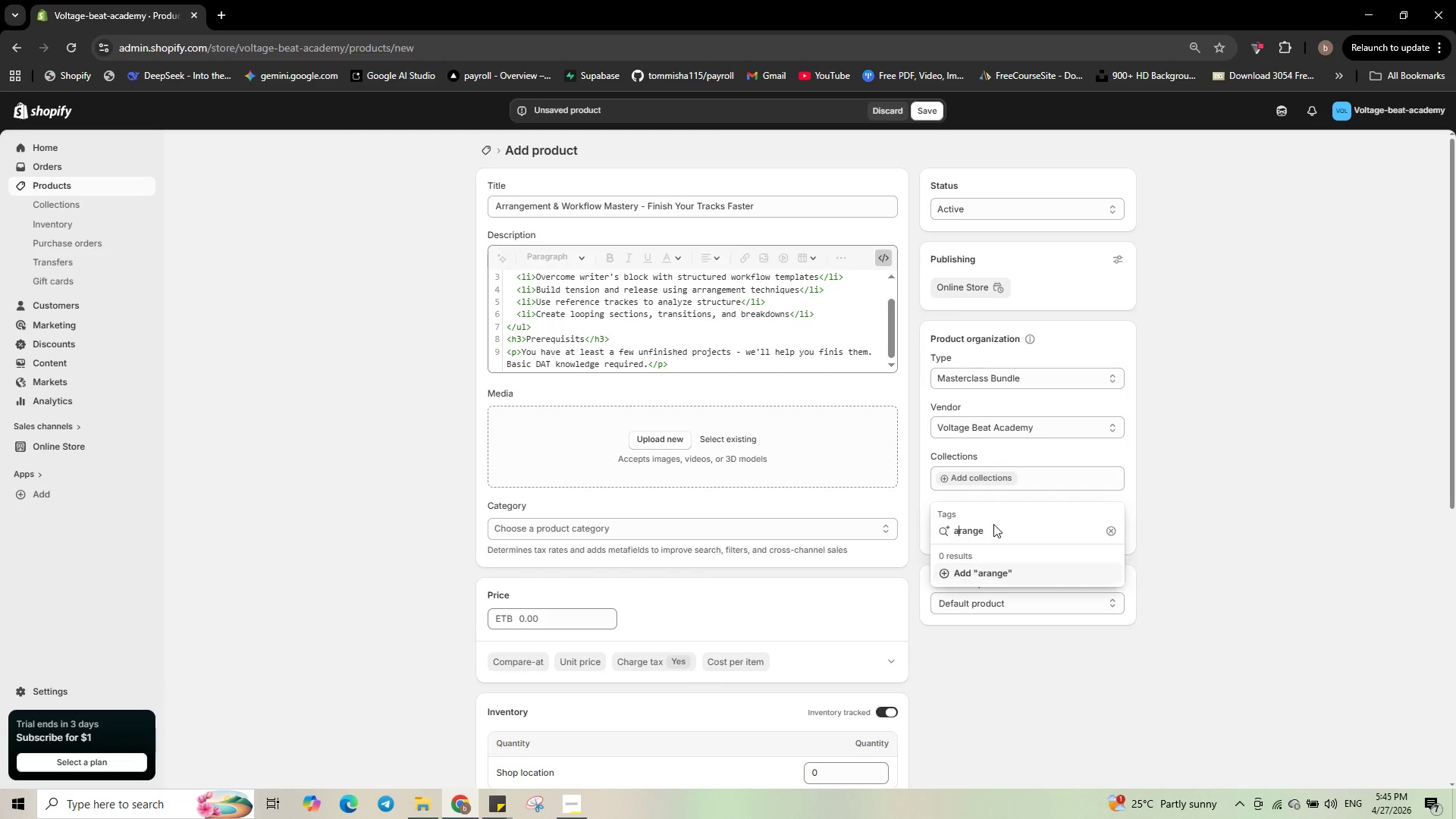 
key(ArrowRight)
 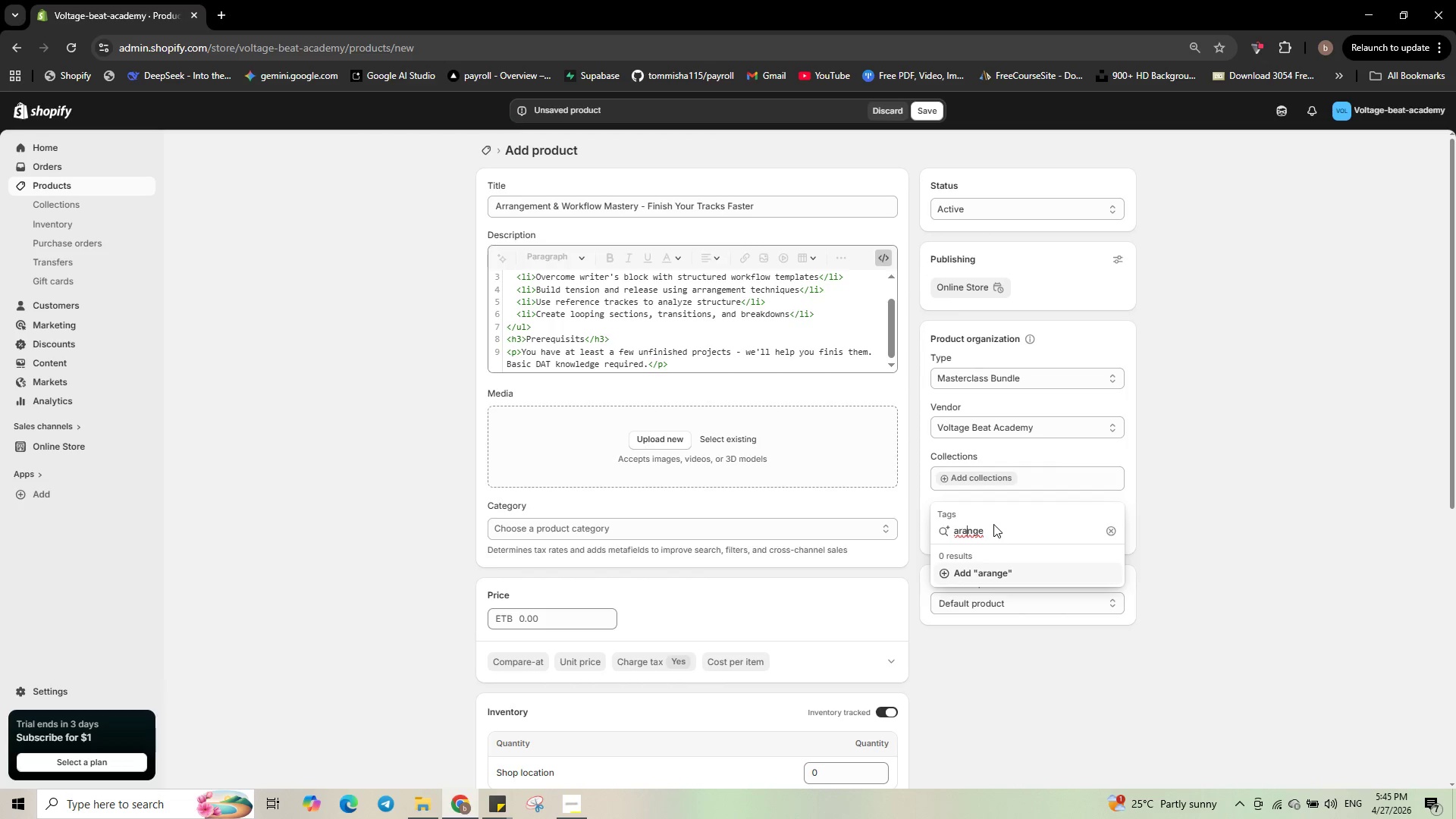 
key(ArrowRight)
 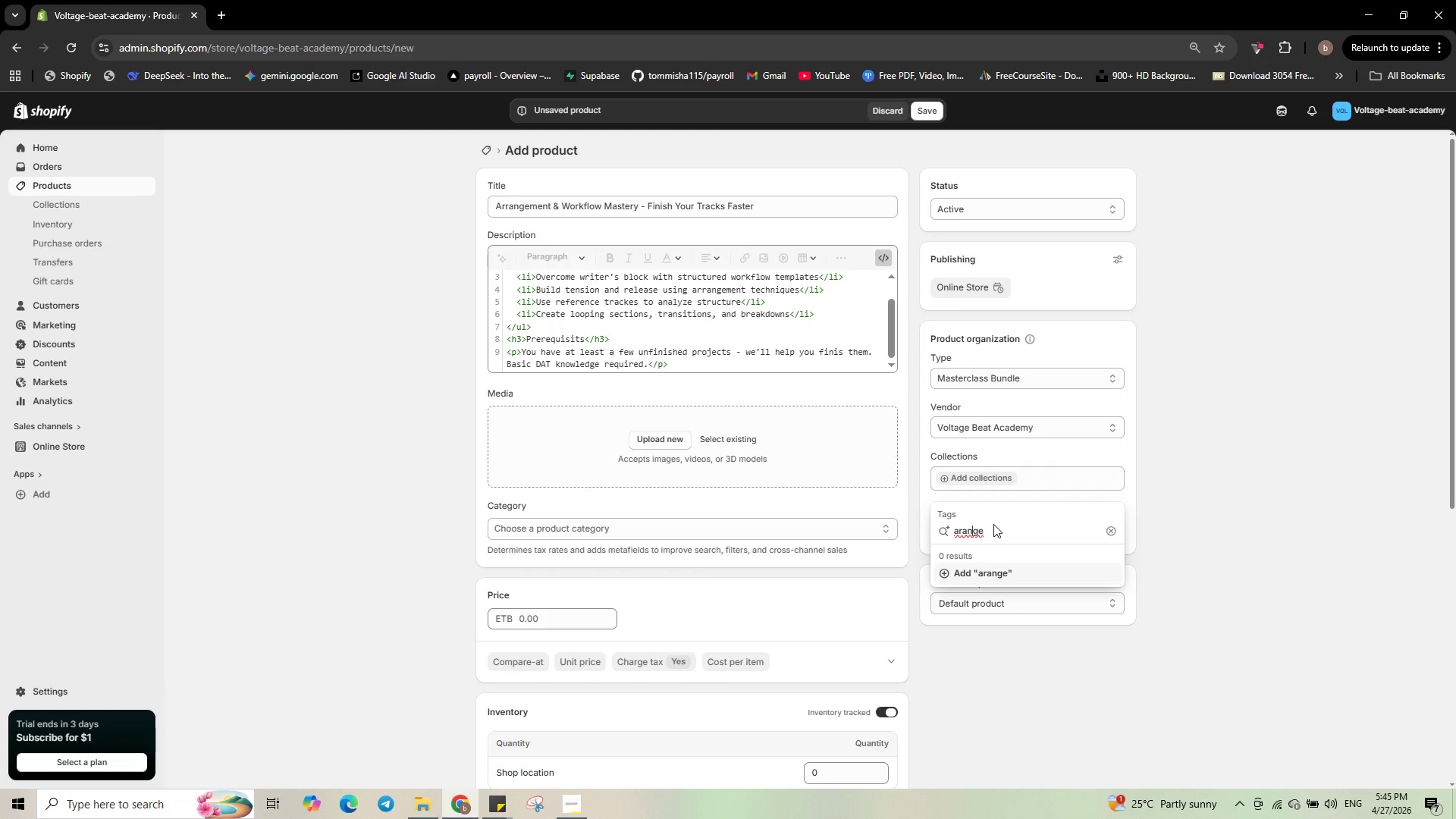 
key(ArrowRight)
 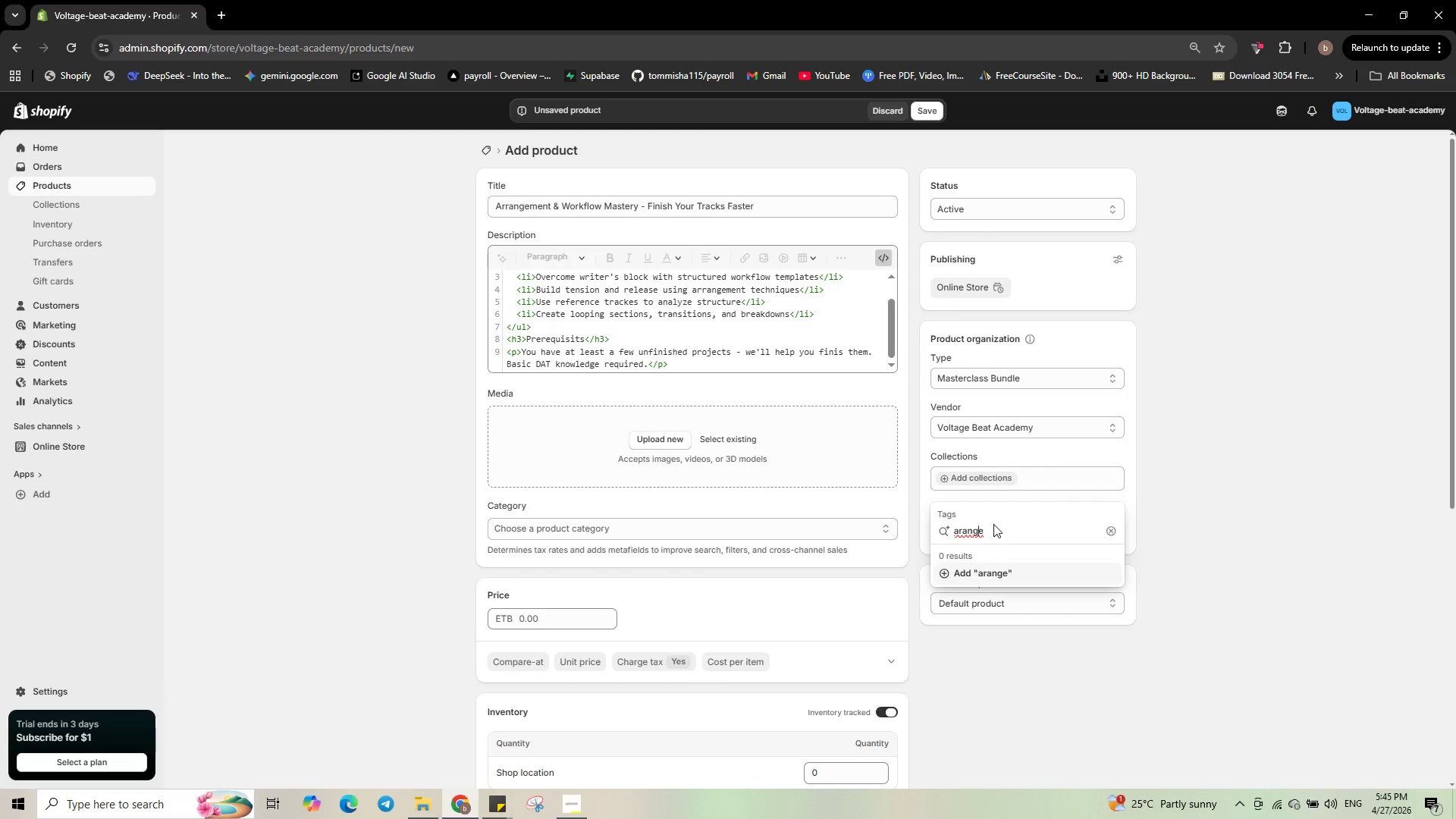 
key(ArrowRight)
 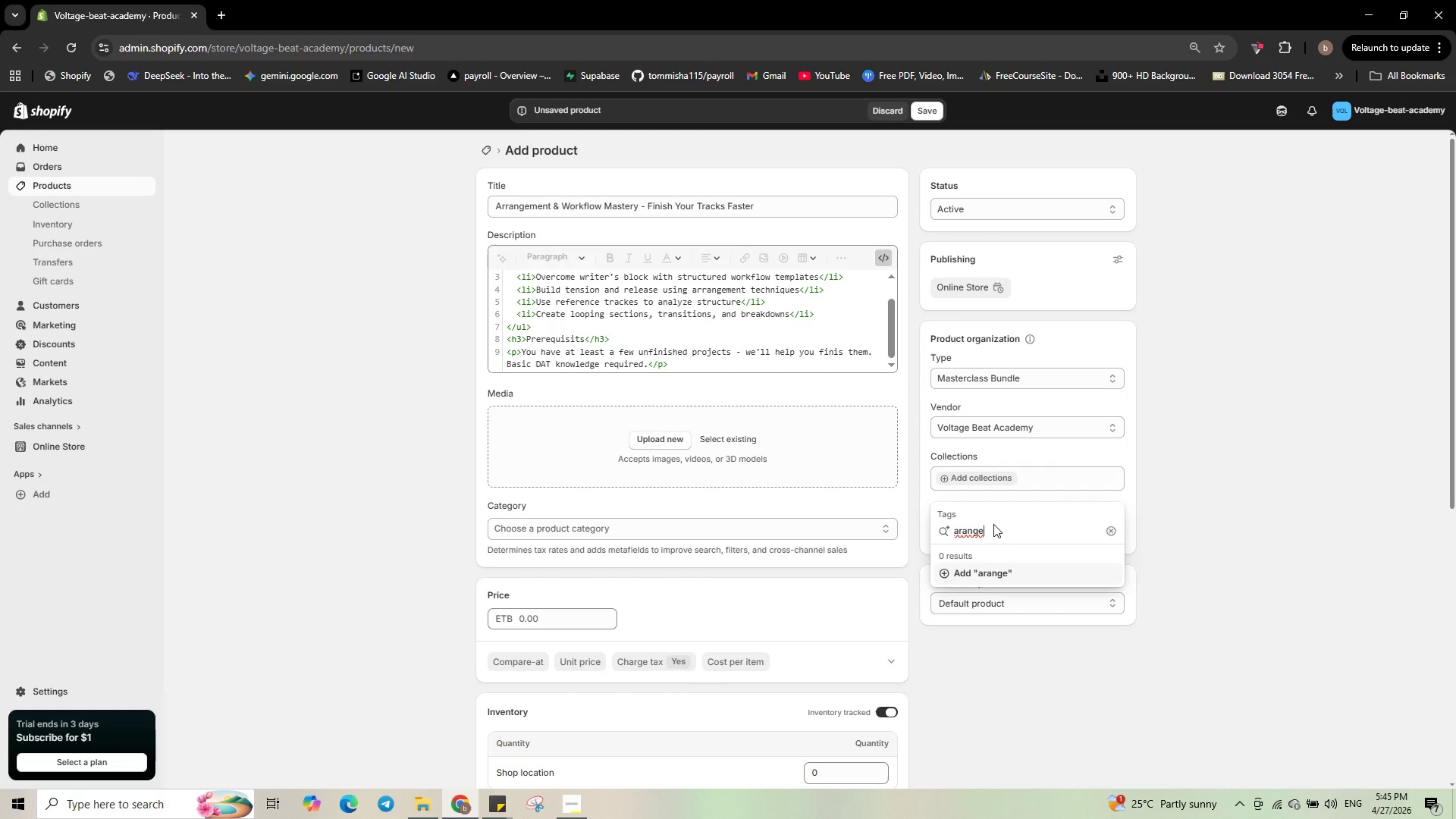 
key(ArrowRight)
 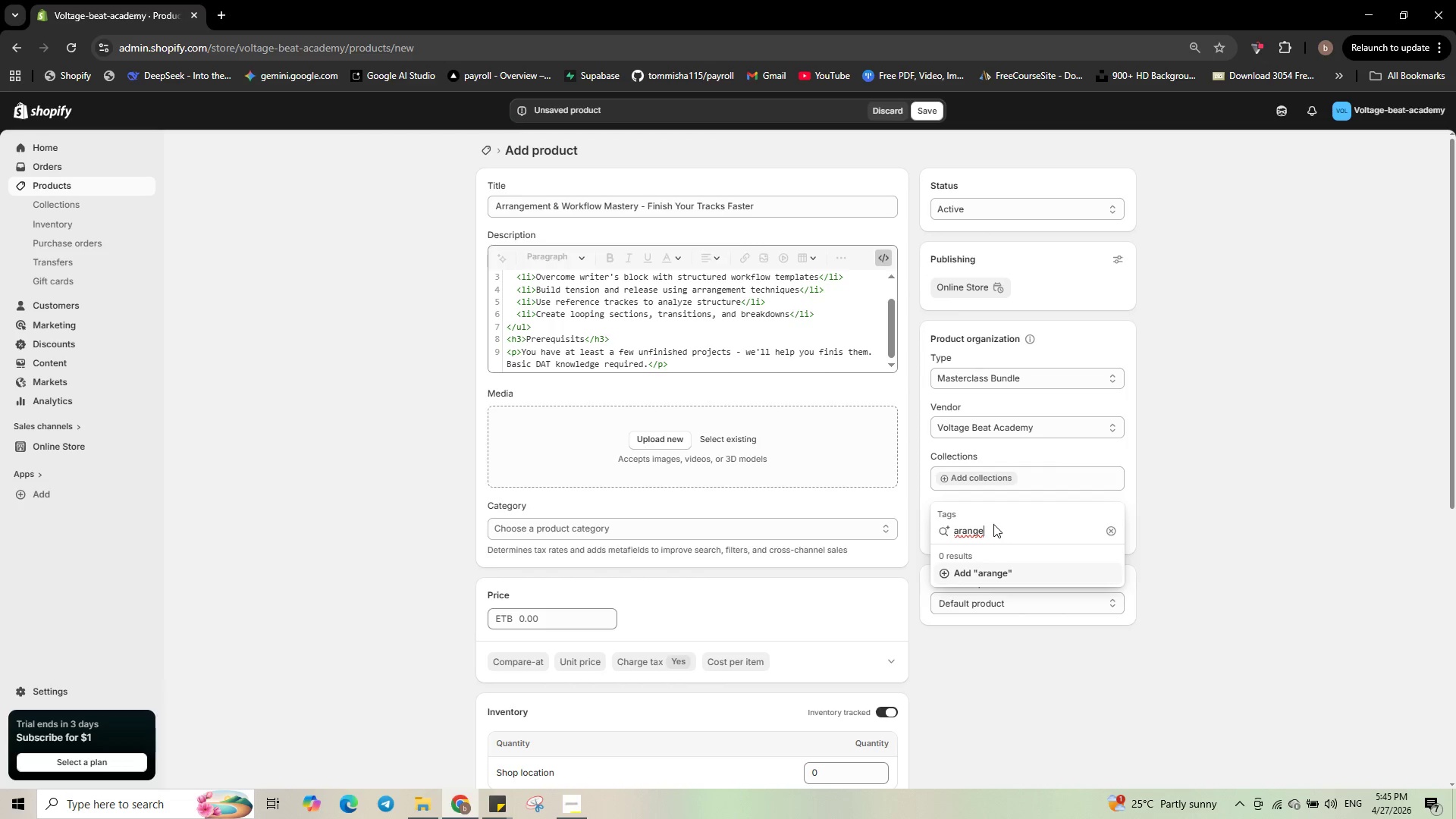 
key(ArrowLeft)
 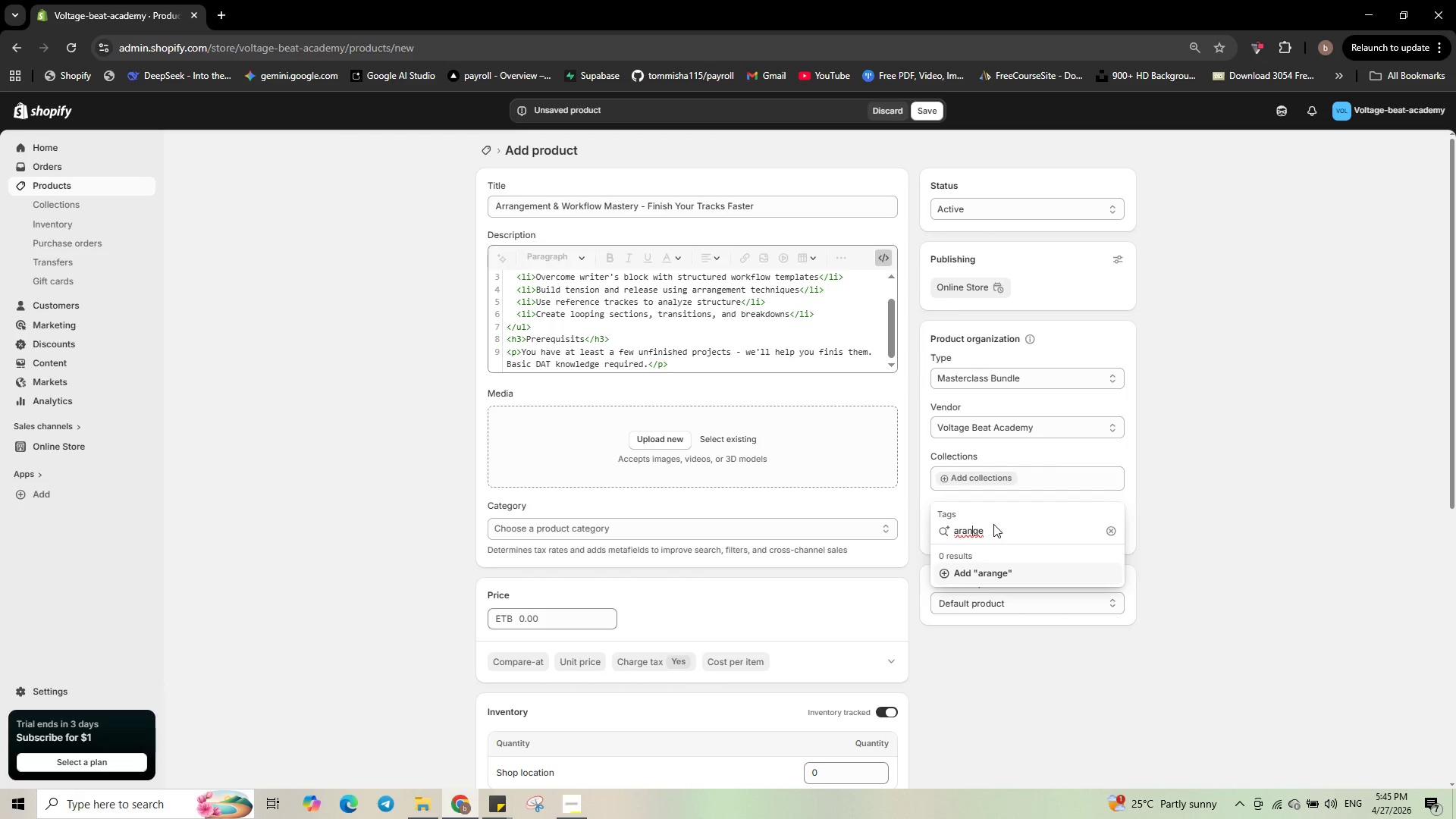 
key(ArrowLeft)
 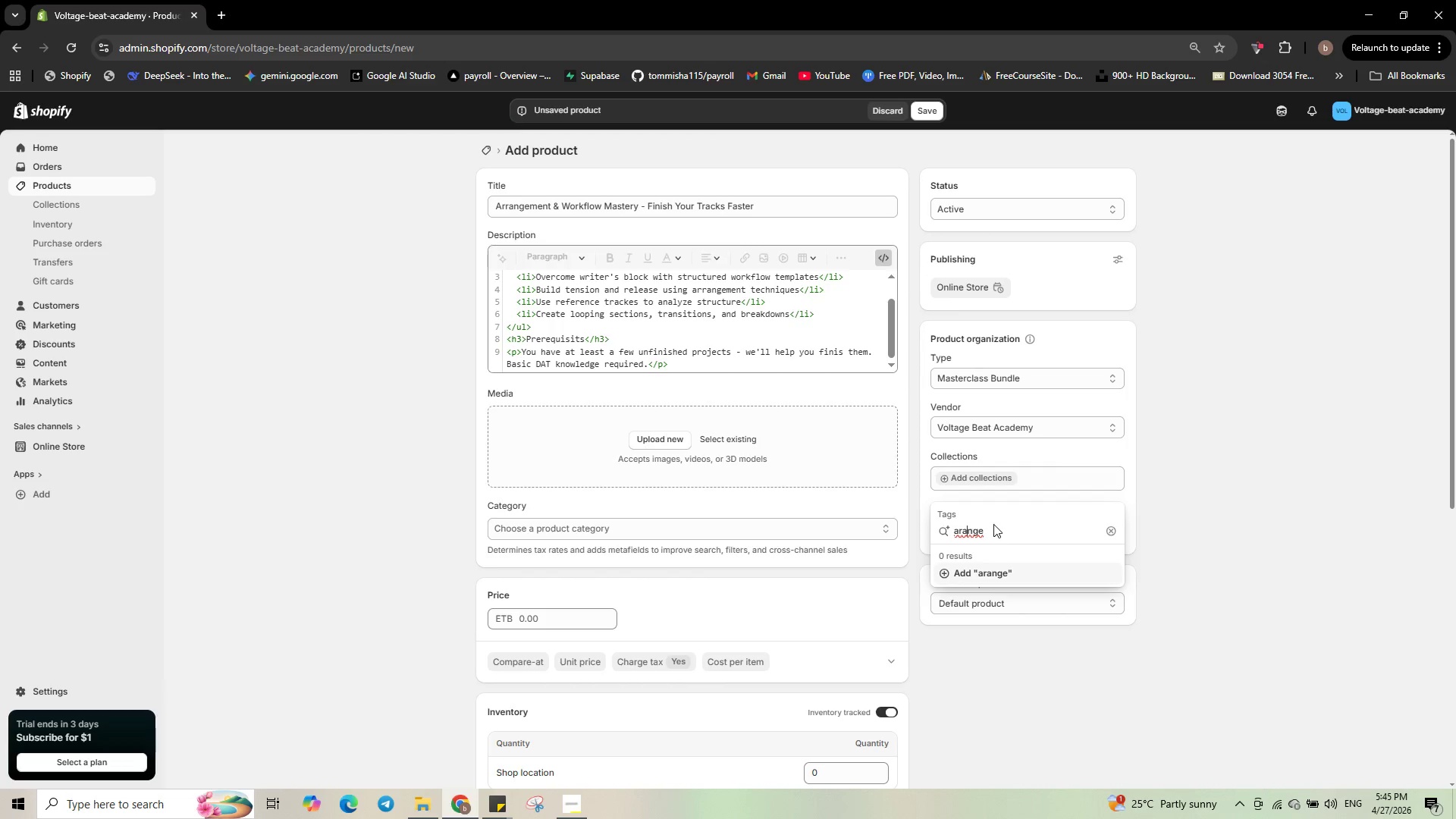 
key(ArrowLeft)
 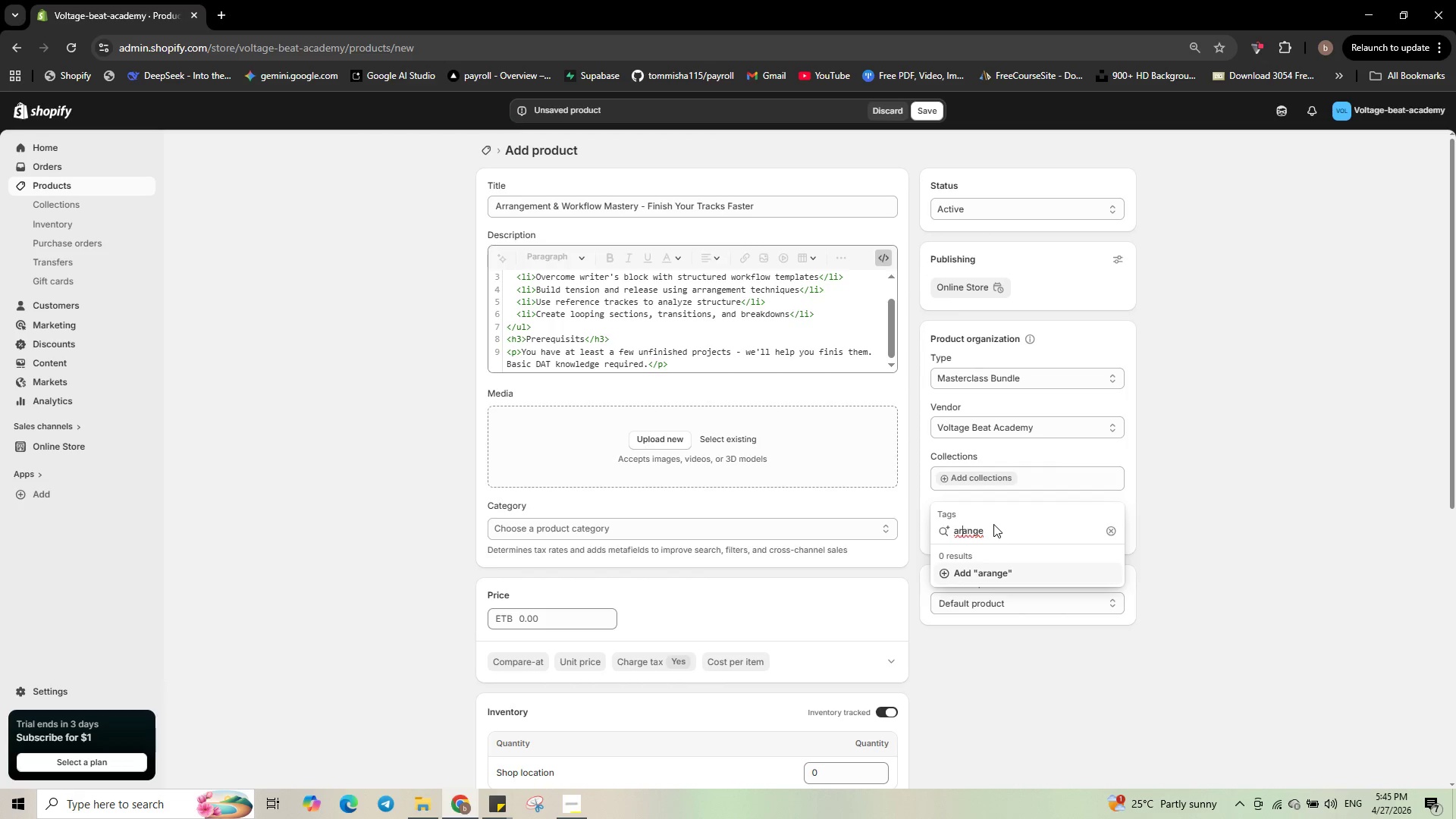 
key(ArrowLeft)
 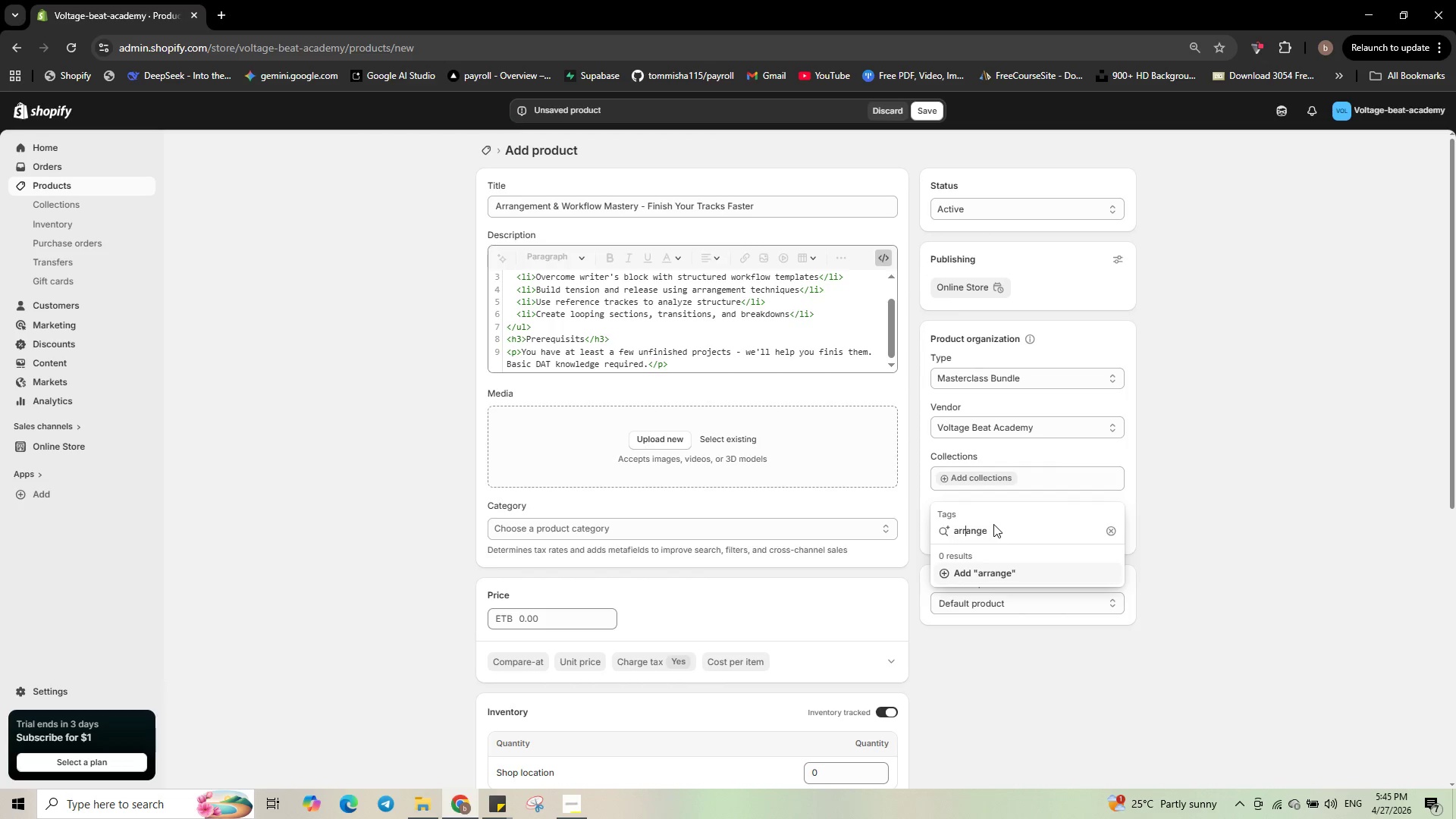 
key(R)
 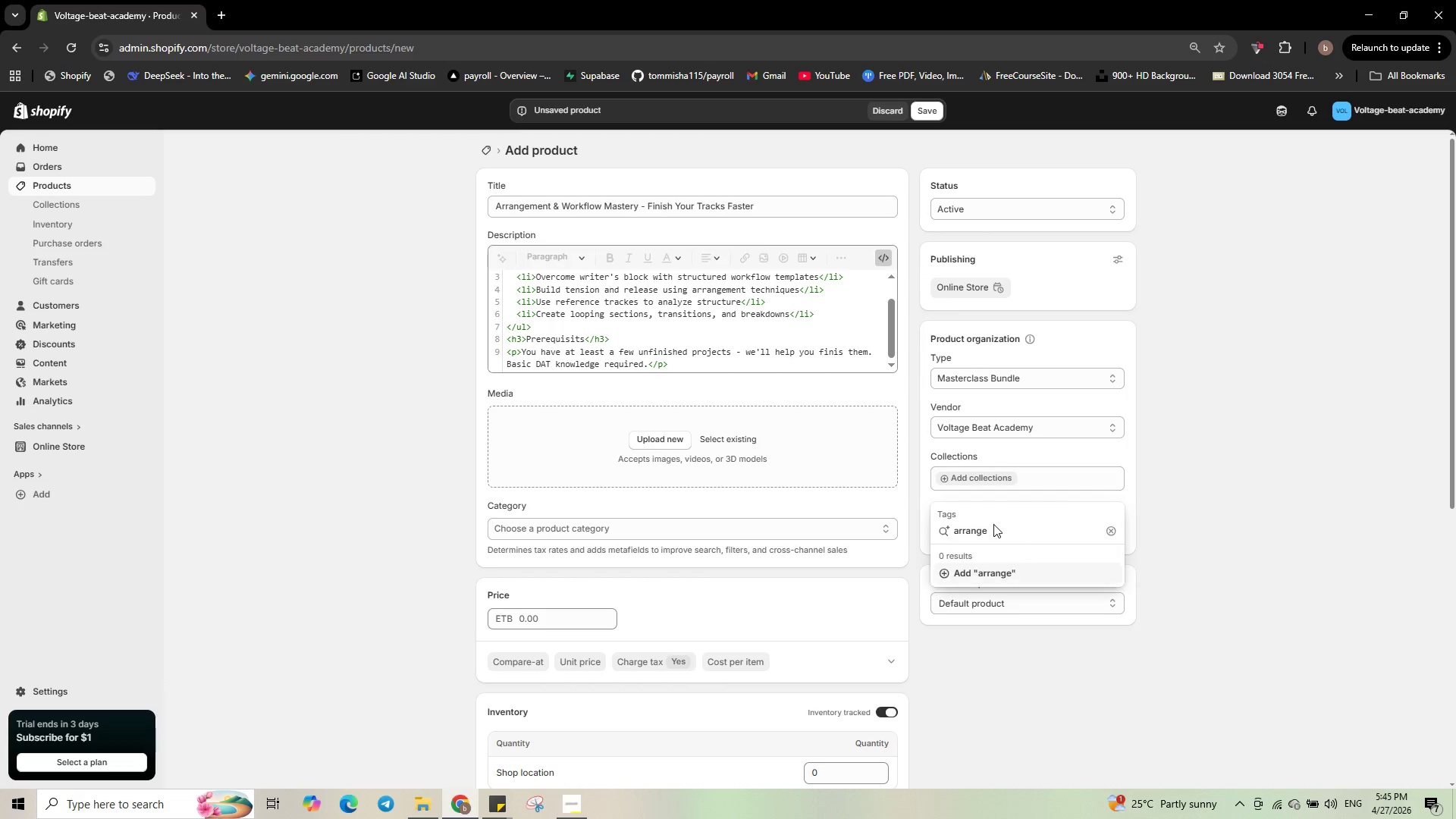 
key(ArrowRight)
 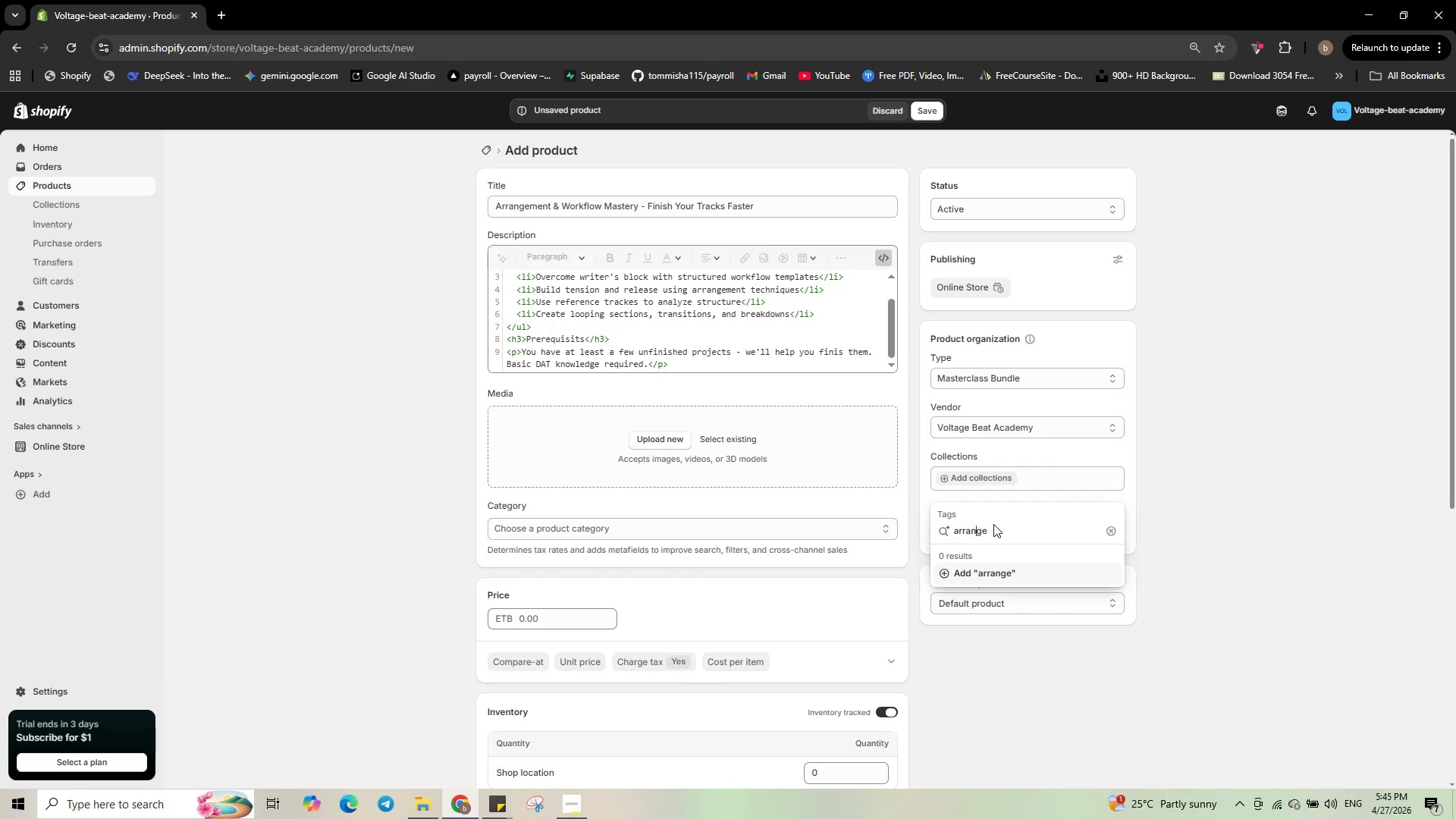 
key(ArrowRight)
 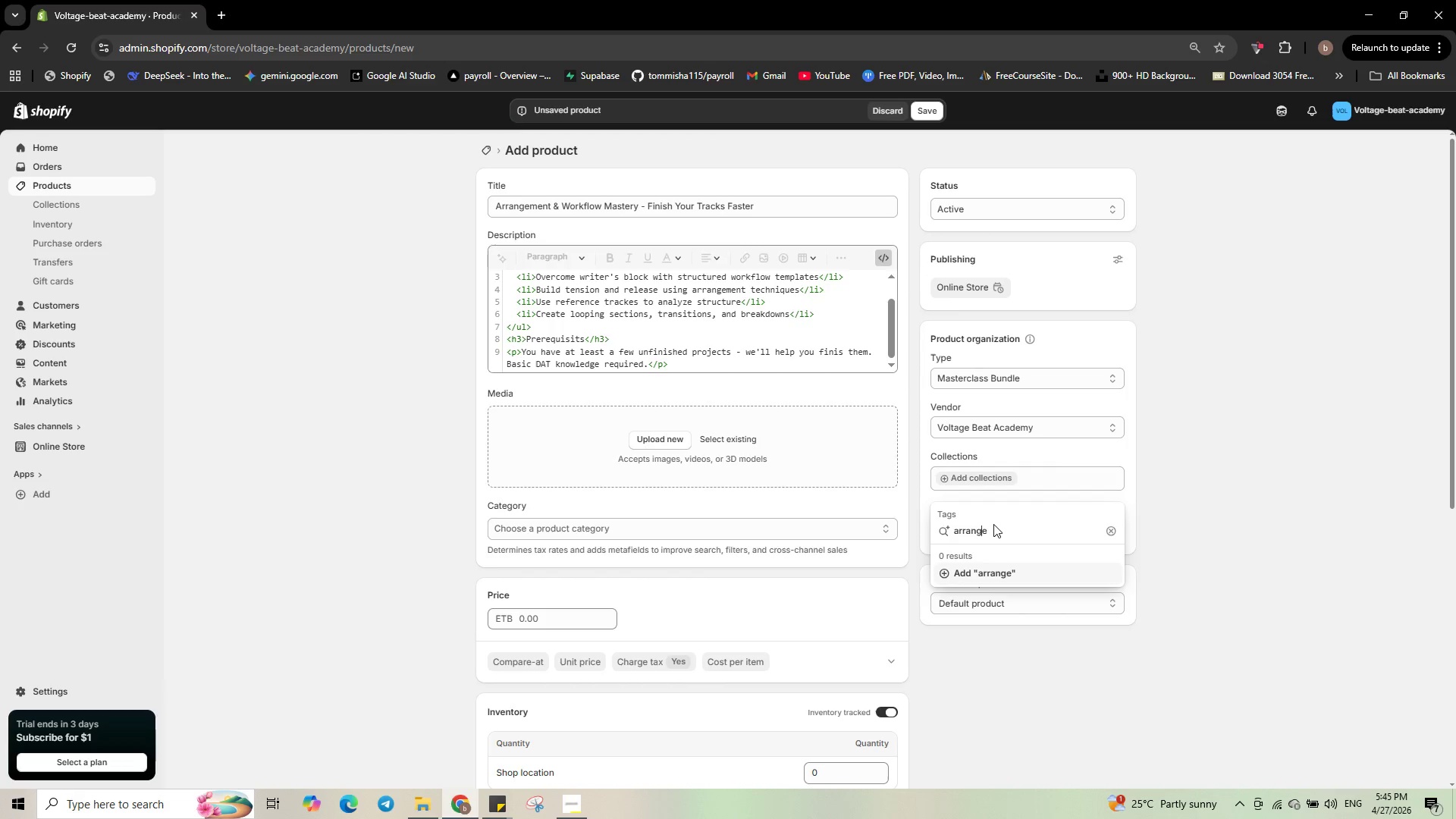 
key(ArrowRight)
 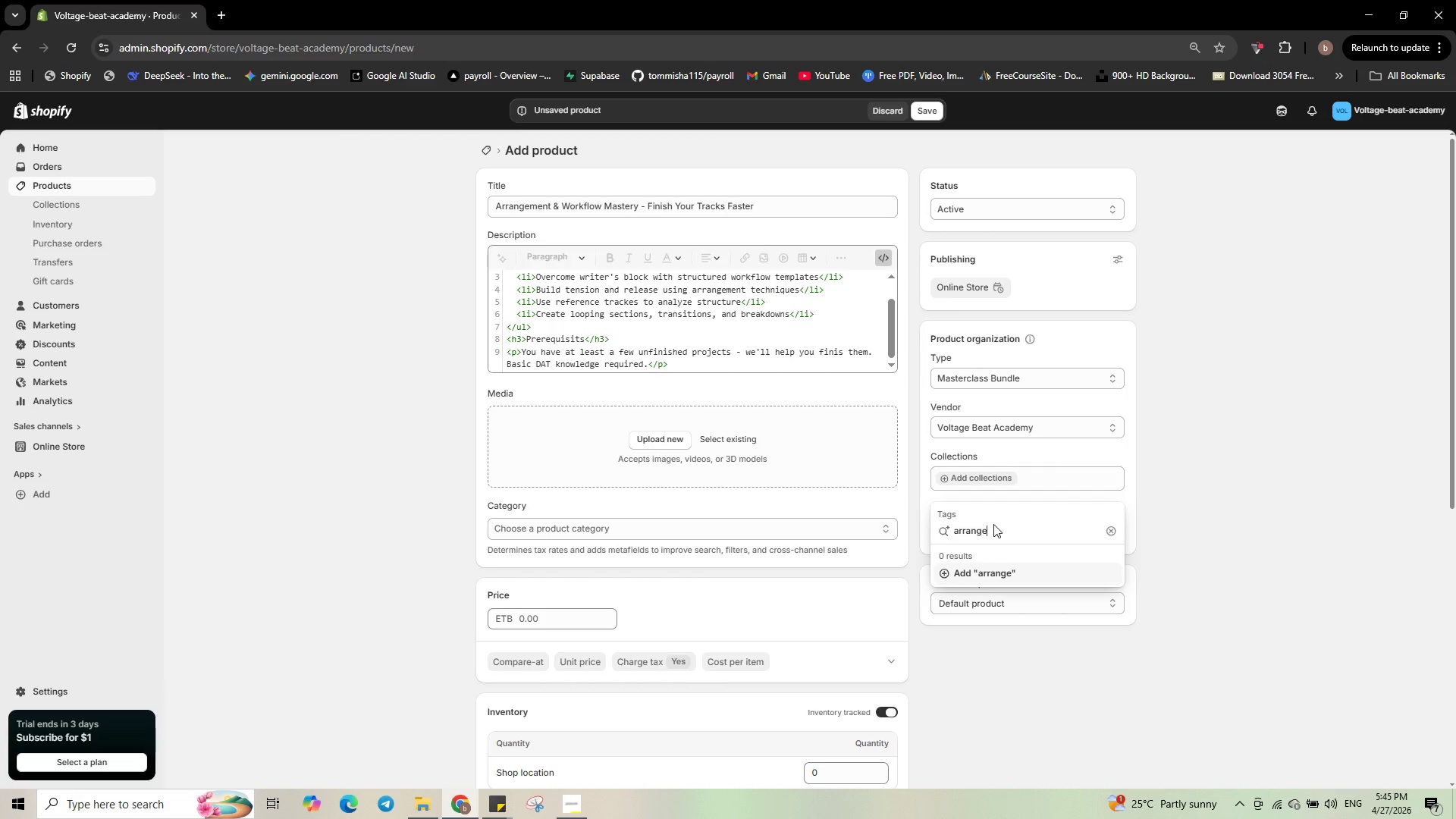 
key(ArrowRight)
 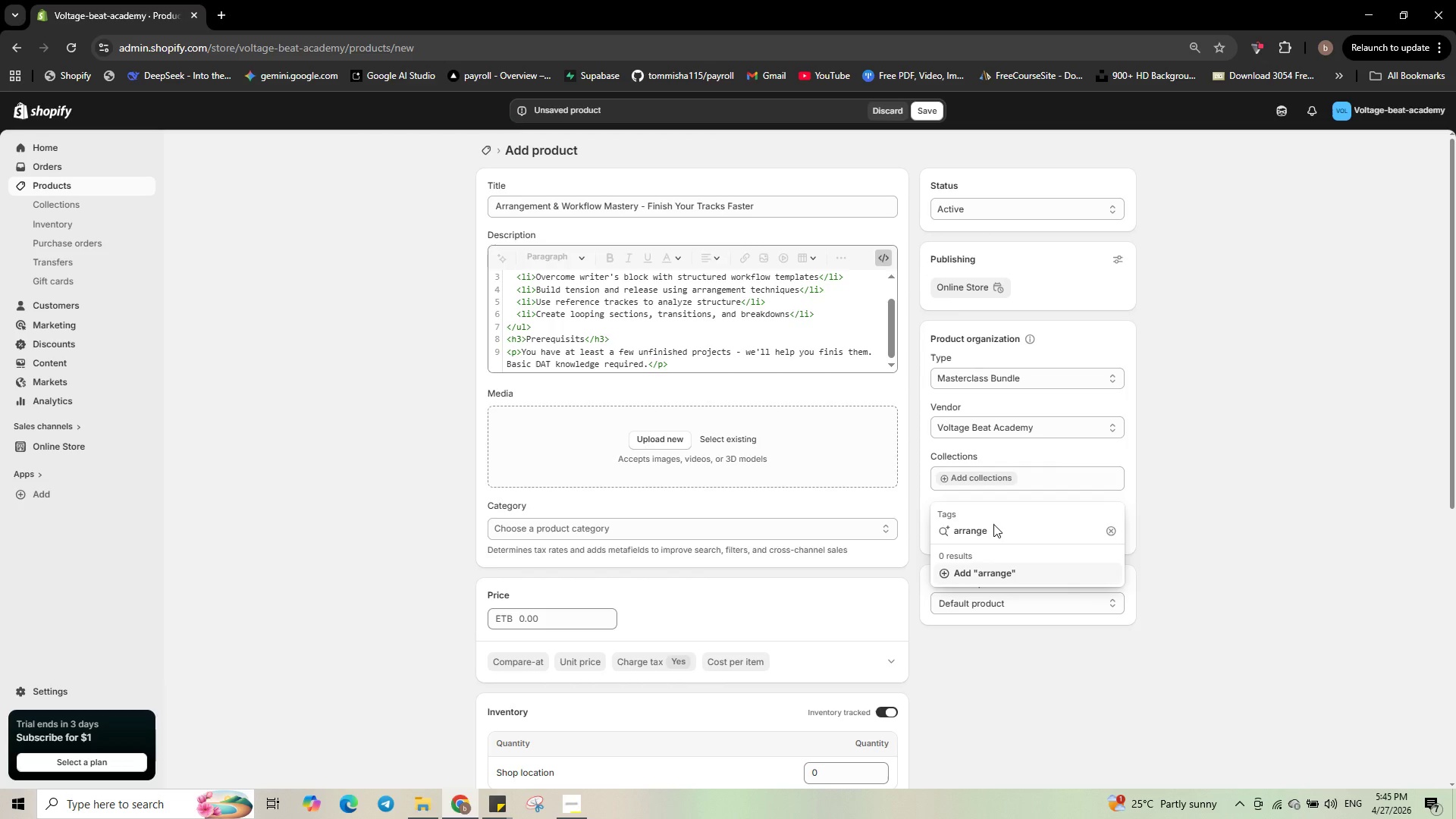 
type(me)
 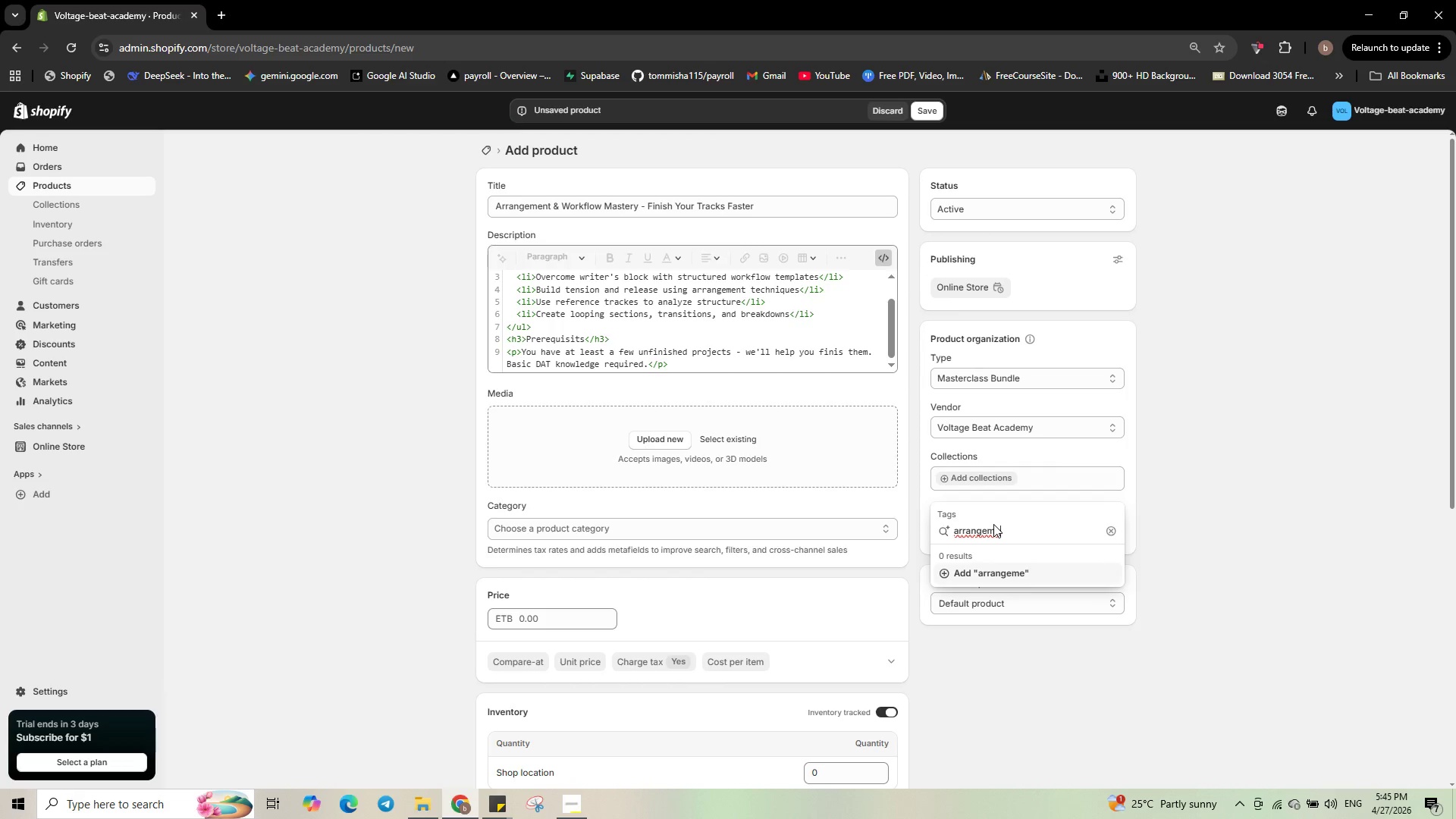 
wait(5.47)
 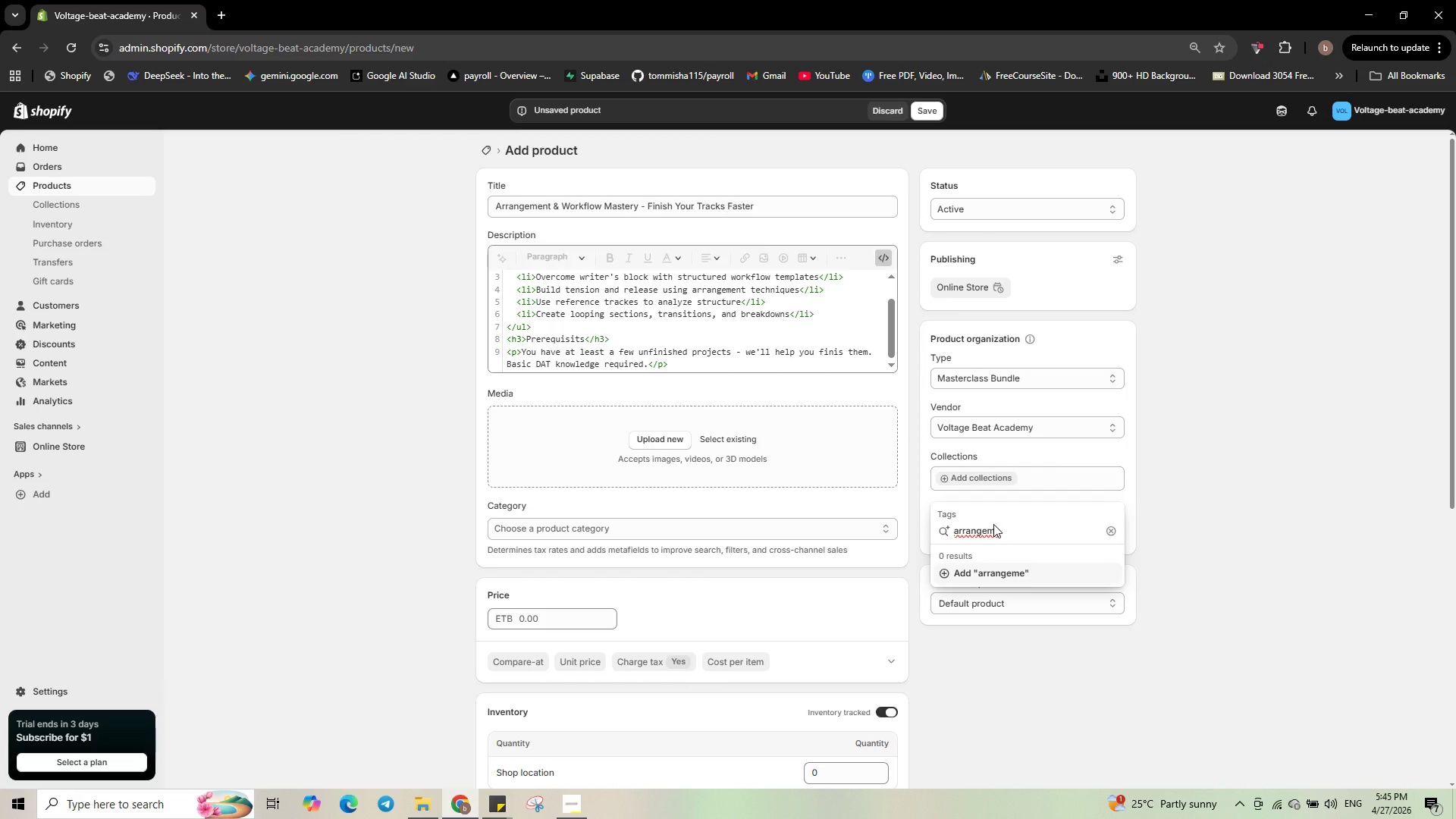 
type(nt)
 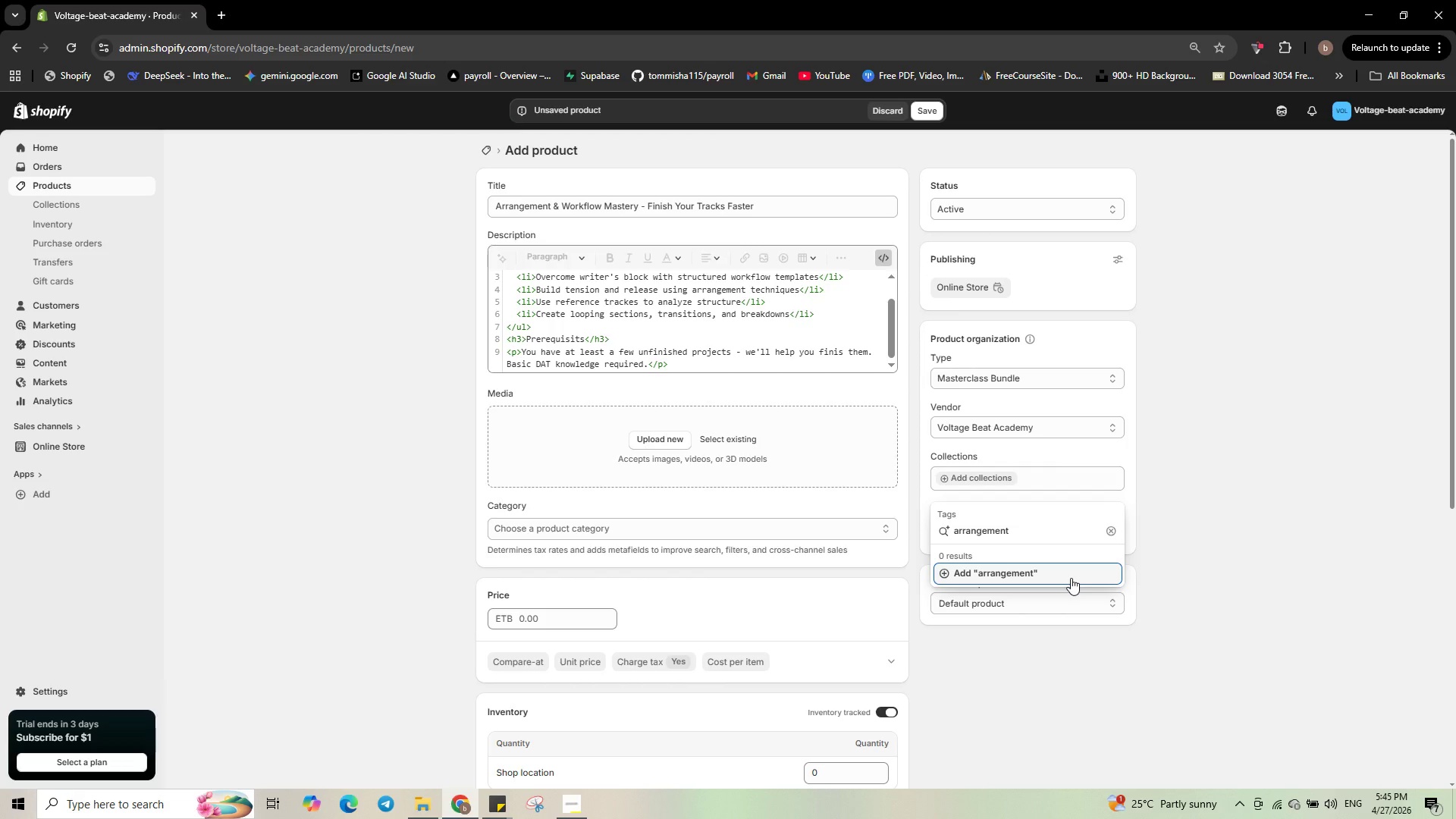 
left_click([1071, 578])
 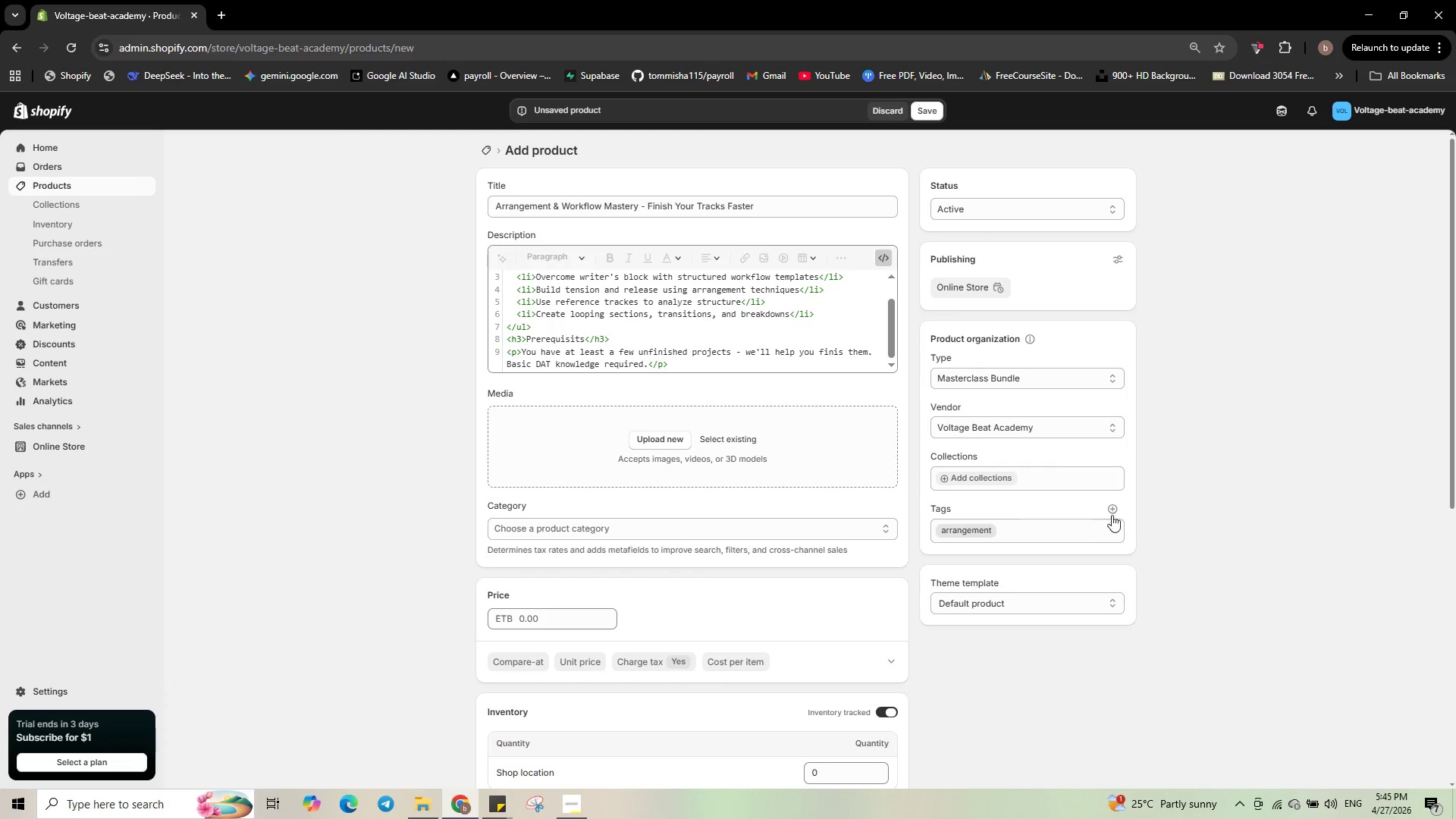 
left_click([1115, 510])
 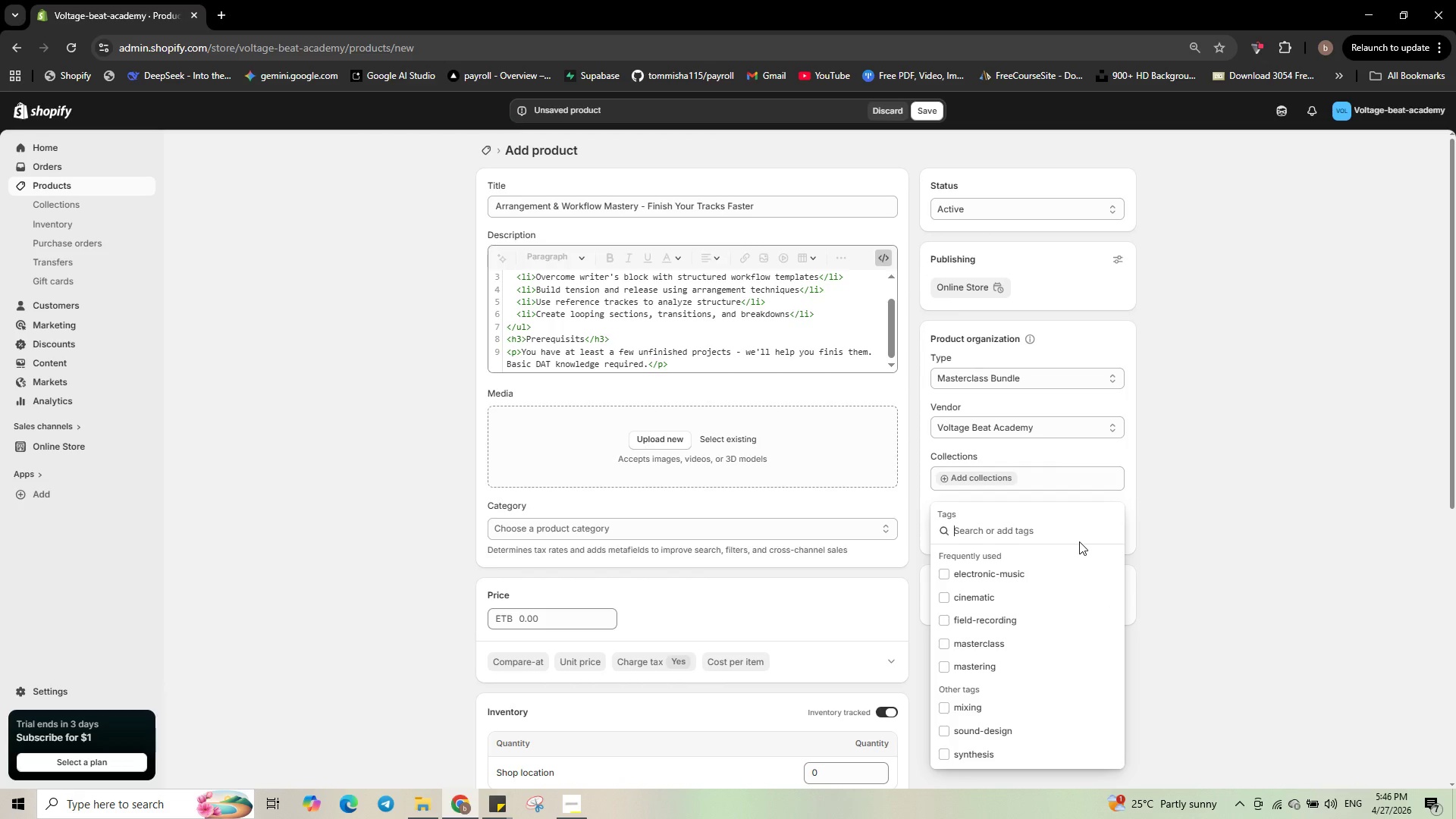 
type(workflow)
 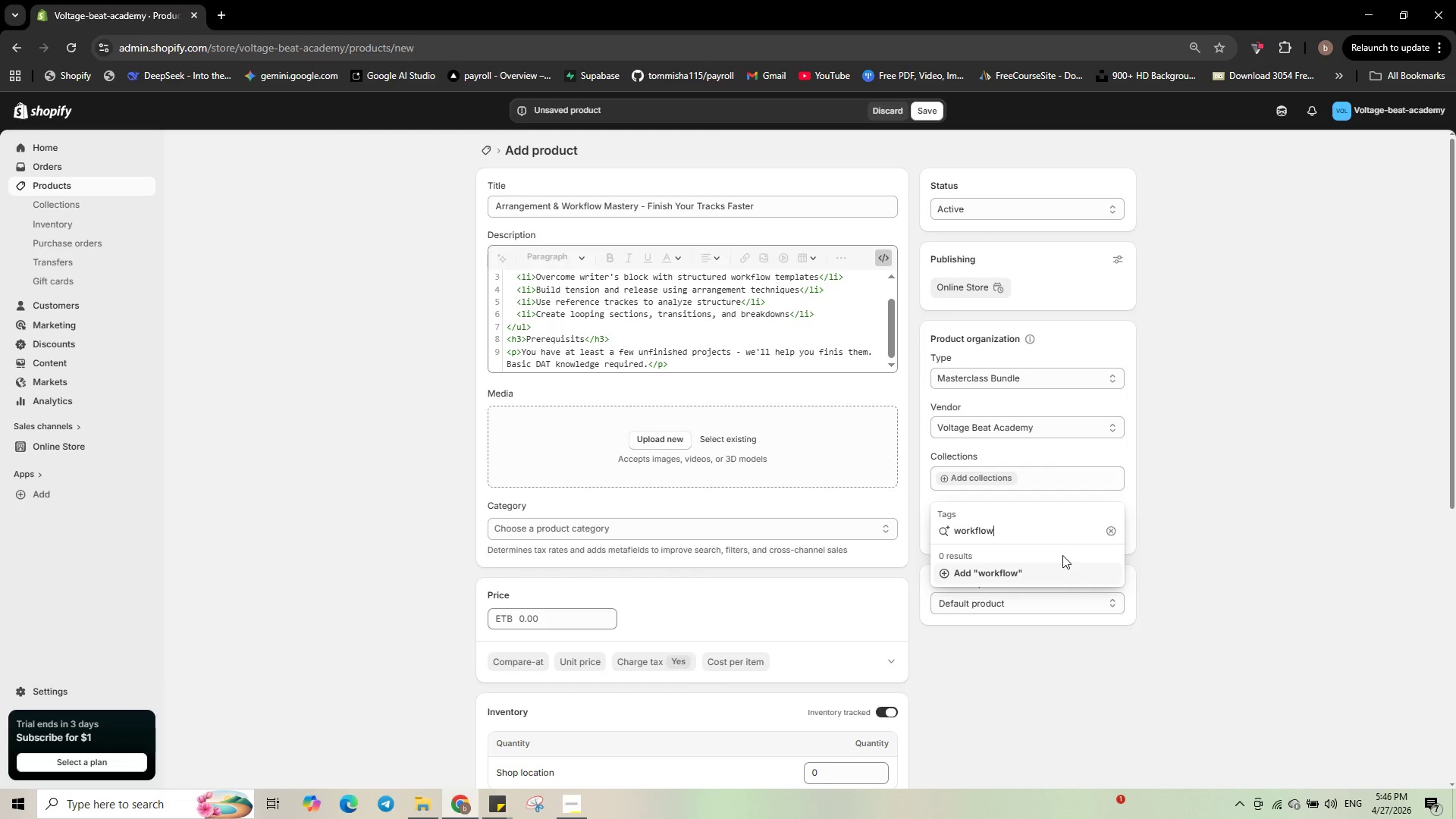 
left_click([1053, 573])
 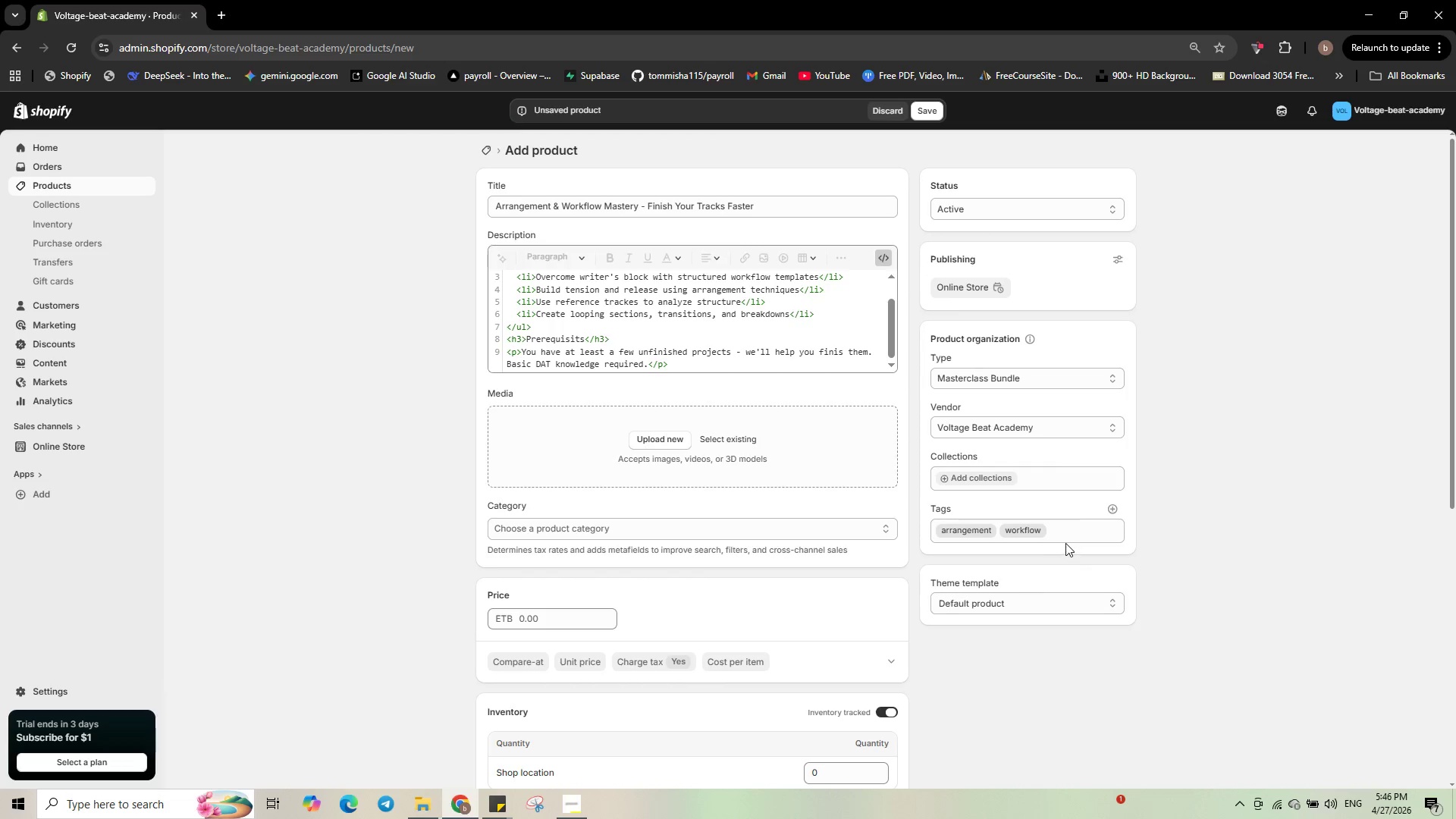 
left_click([1069, 536])
 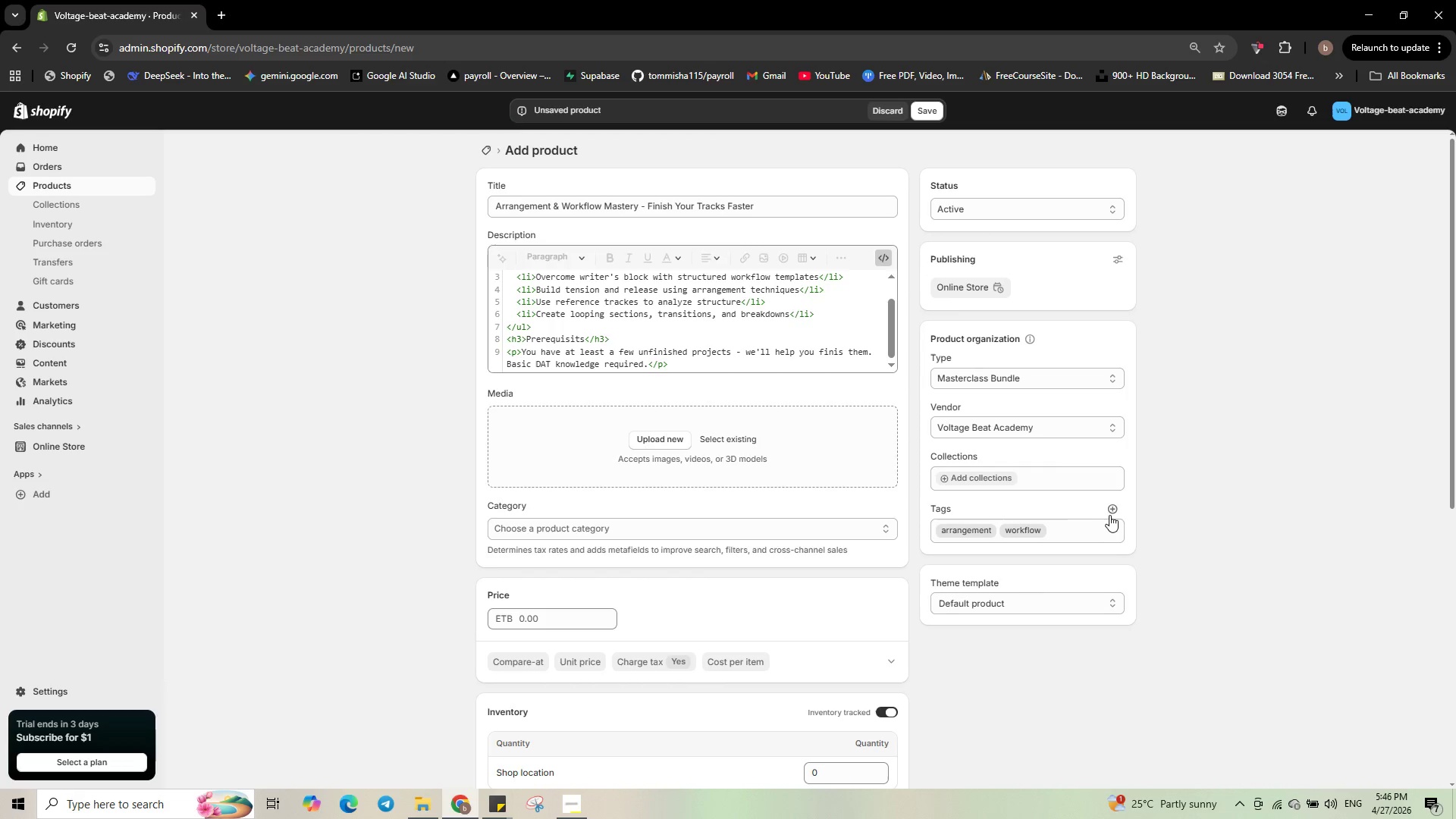 
left_click([1111, 513])
 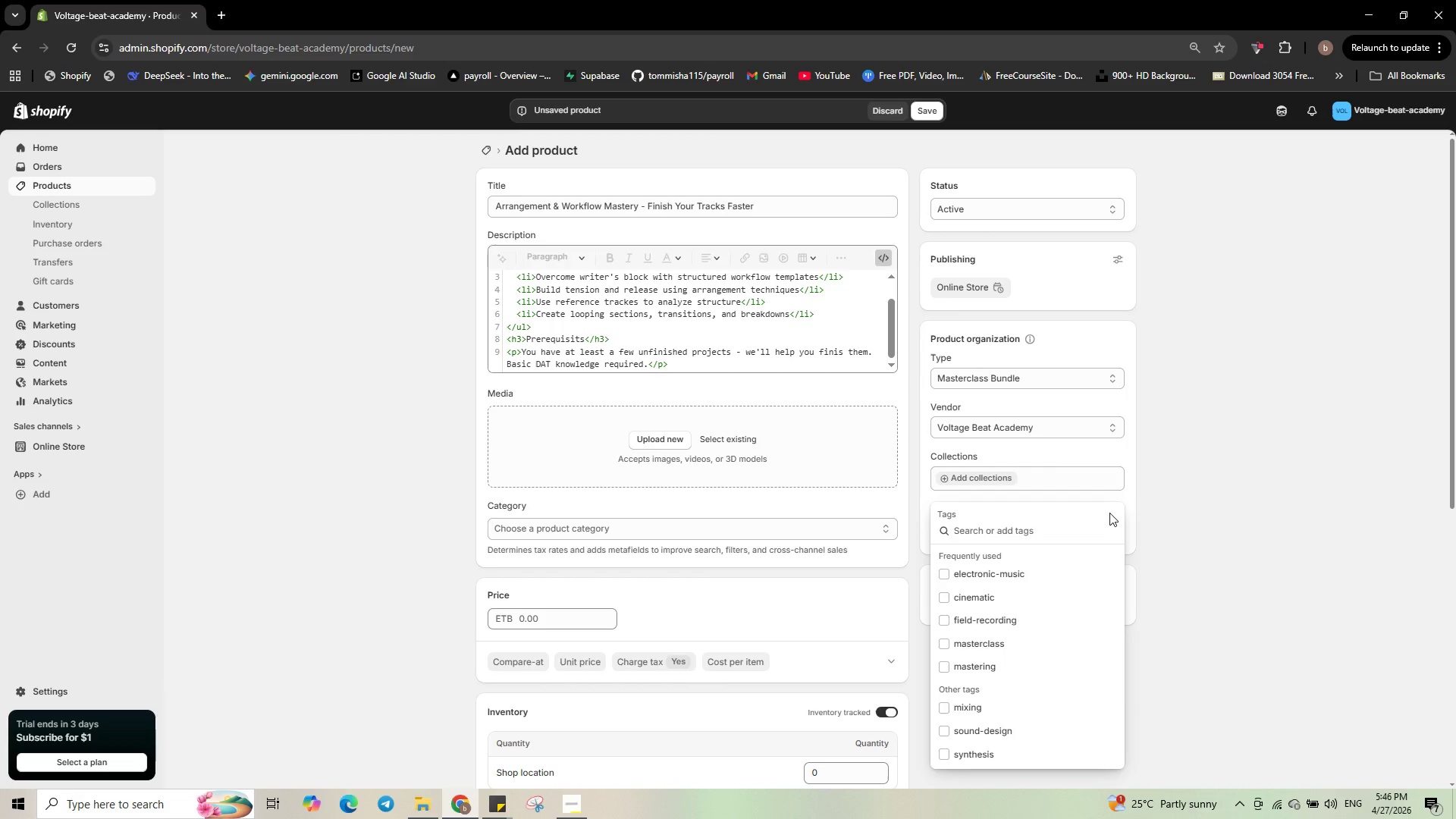 
type(ele)
 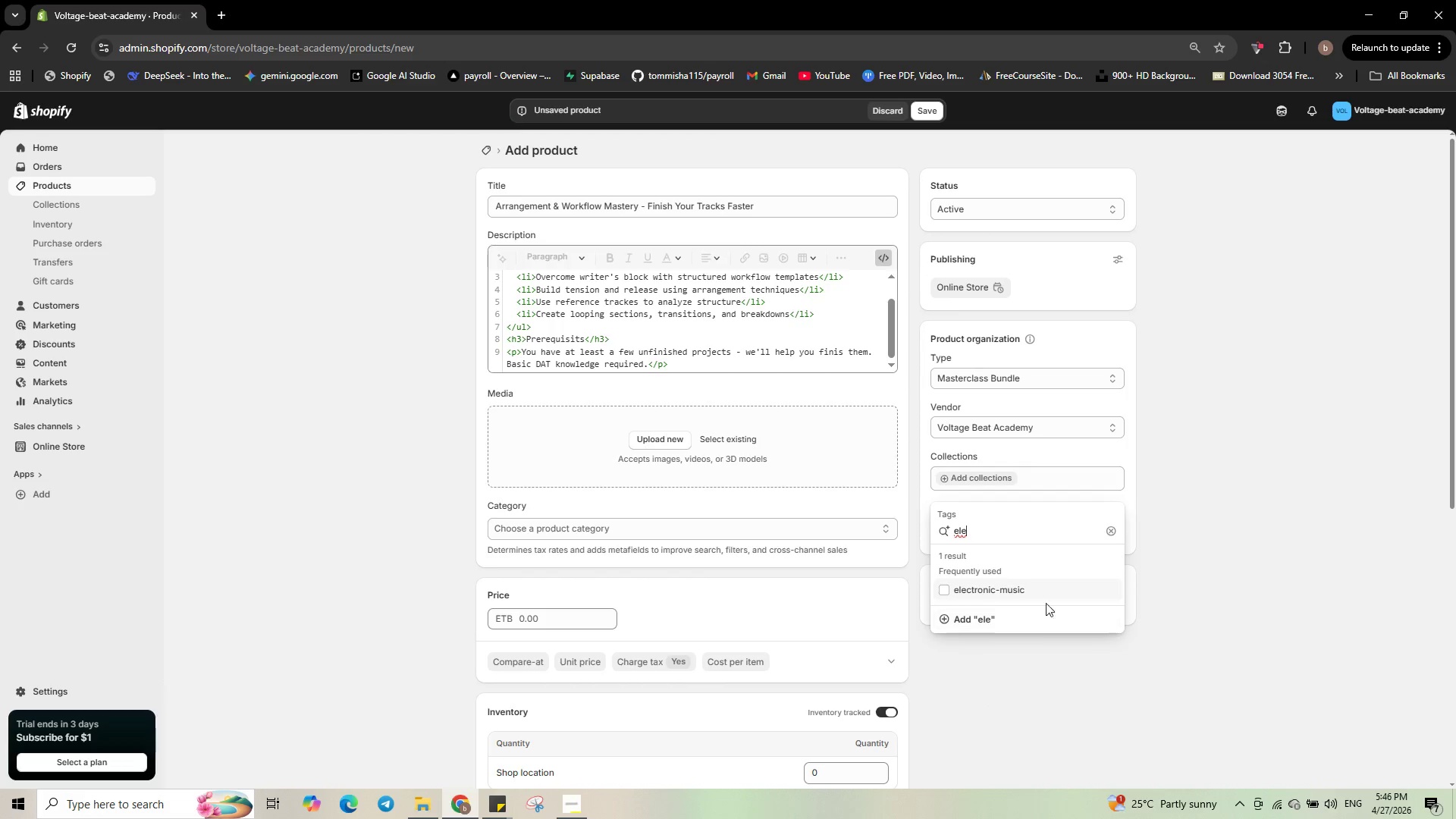 
left_click([1040, 588])
 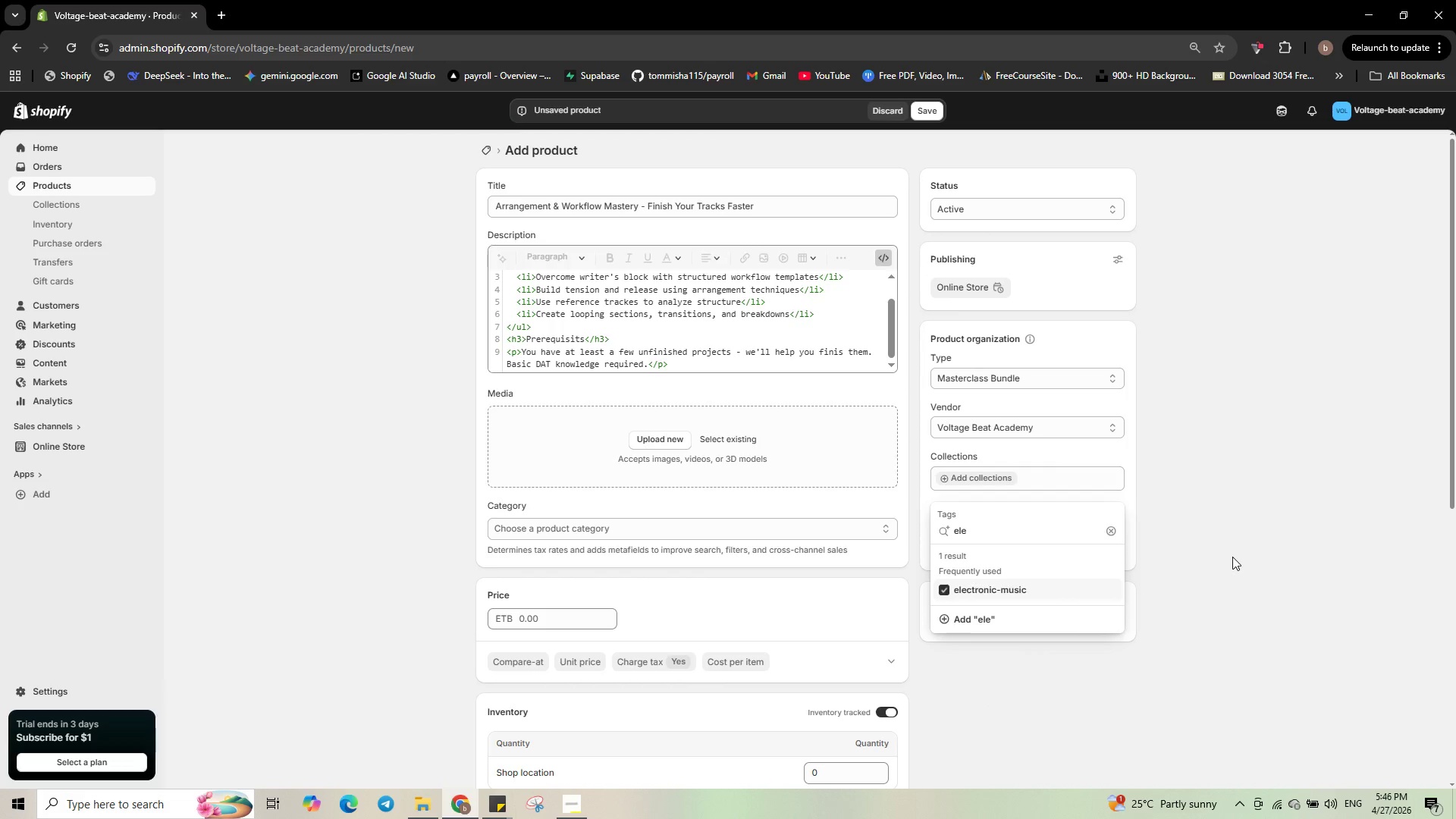 
left_click([1232, 557])
 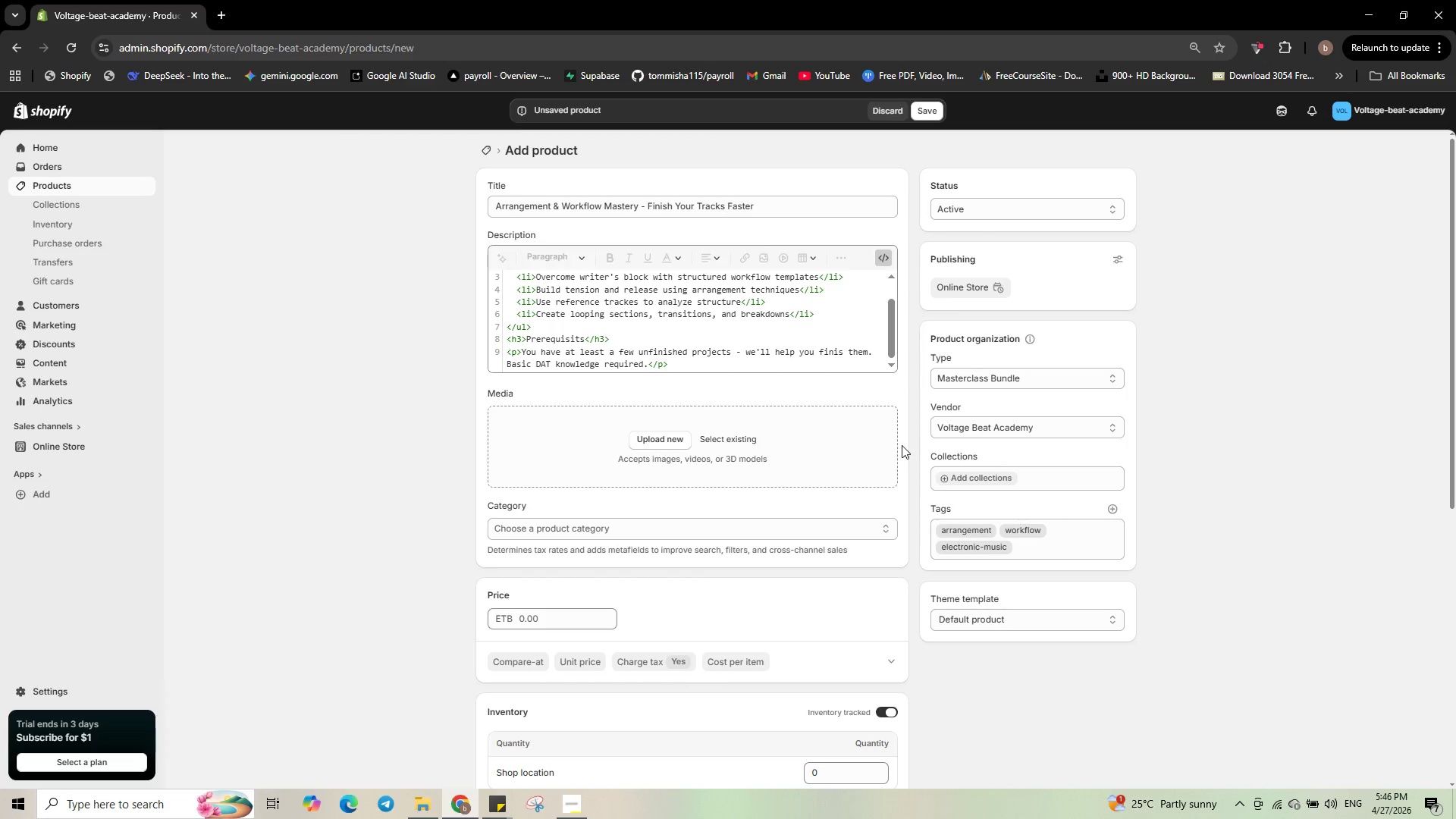 
left_click([665, 433])
 